 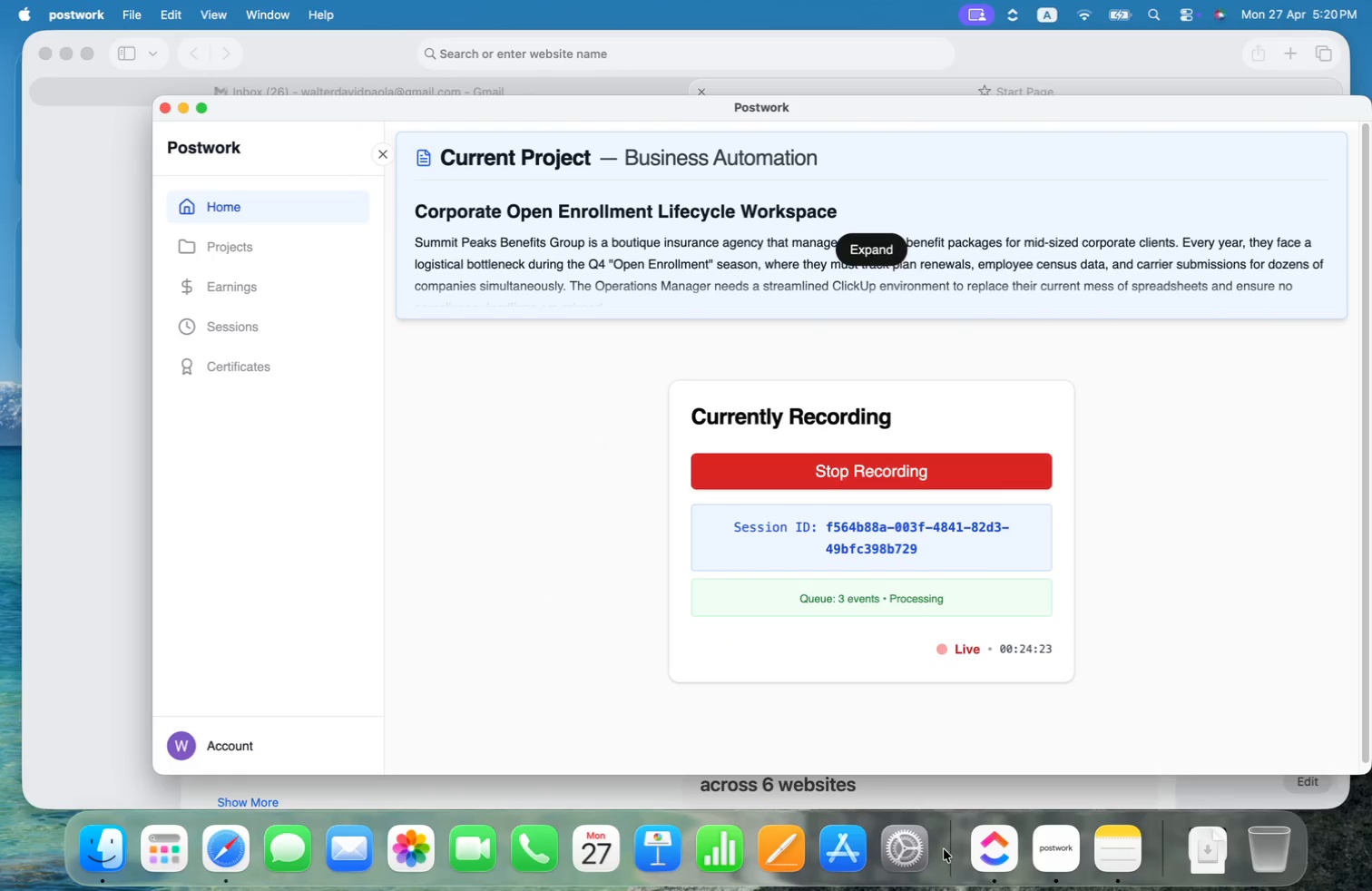 
left_click([741, 297])
 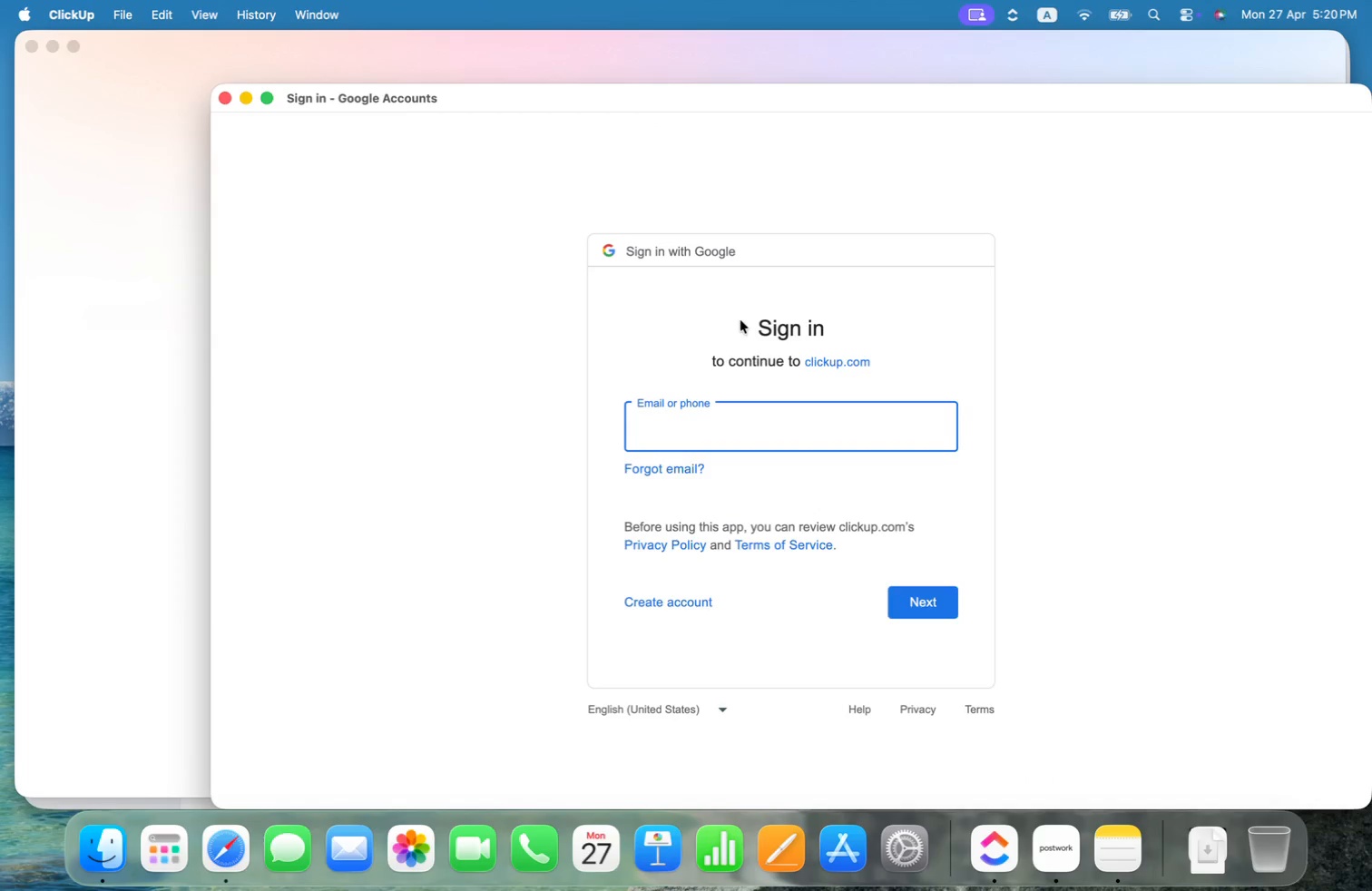 
left_click([725, 419])
 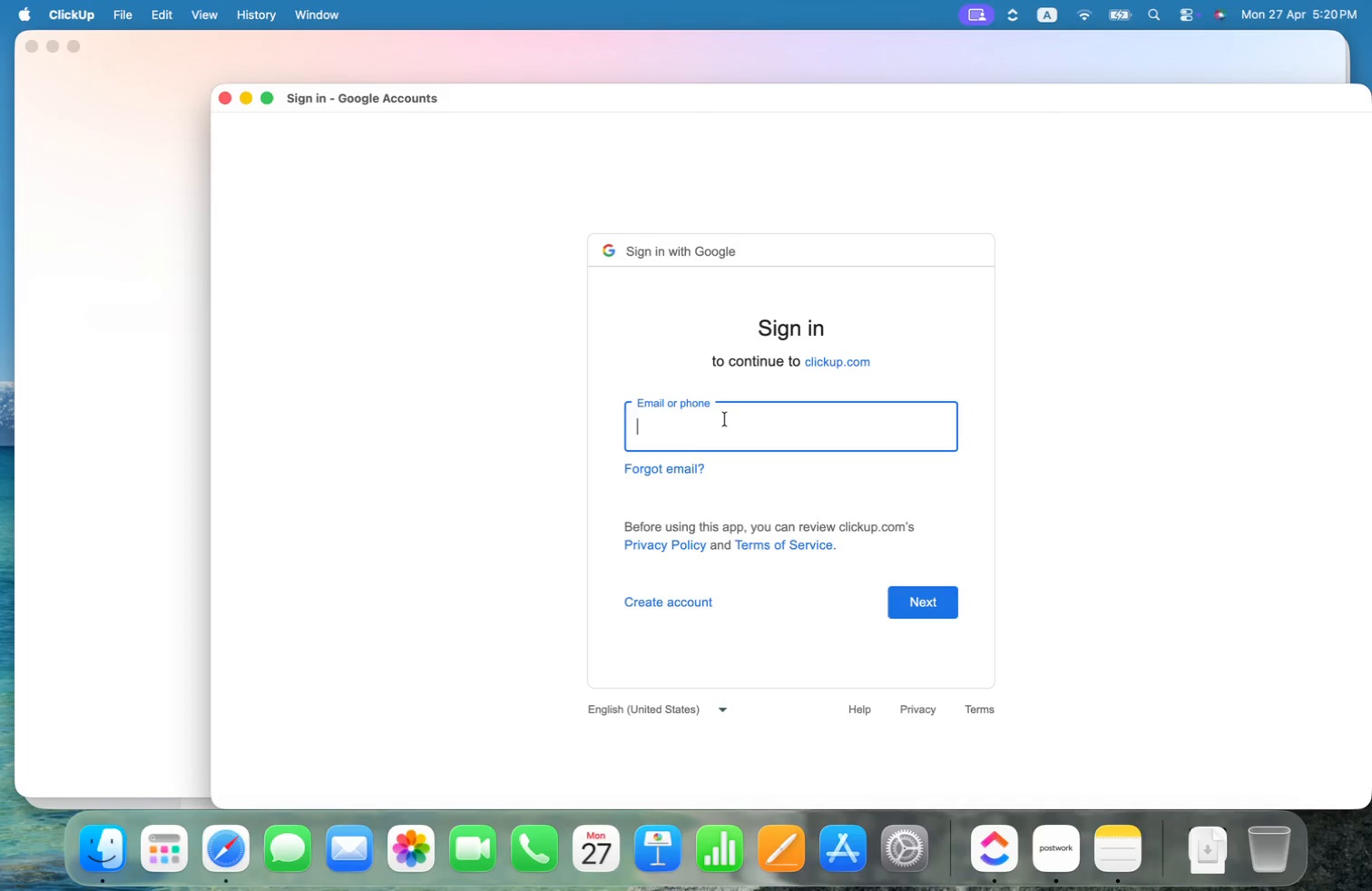 
type(walt)
key(Backspace)
key(Backspace)
key(Backspace)
key(Backspace)
key(Backspace)
type(walterdavidpaola)
 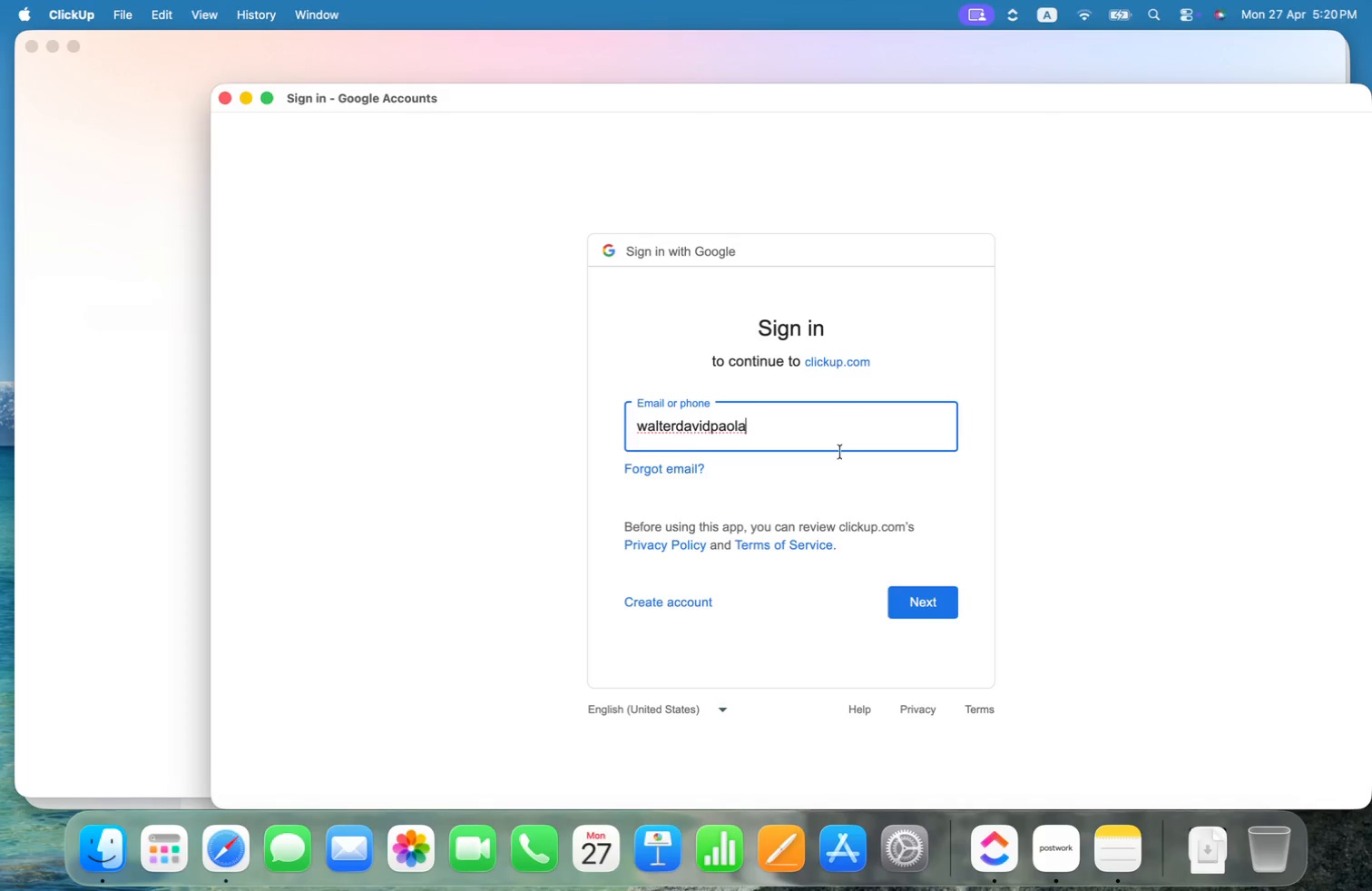 
left_click([920, 592])
 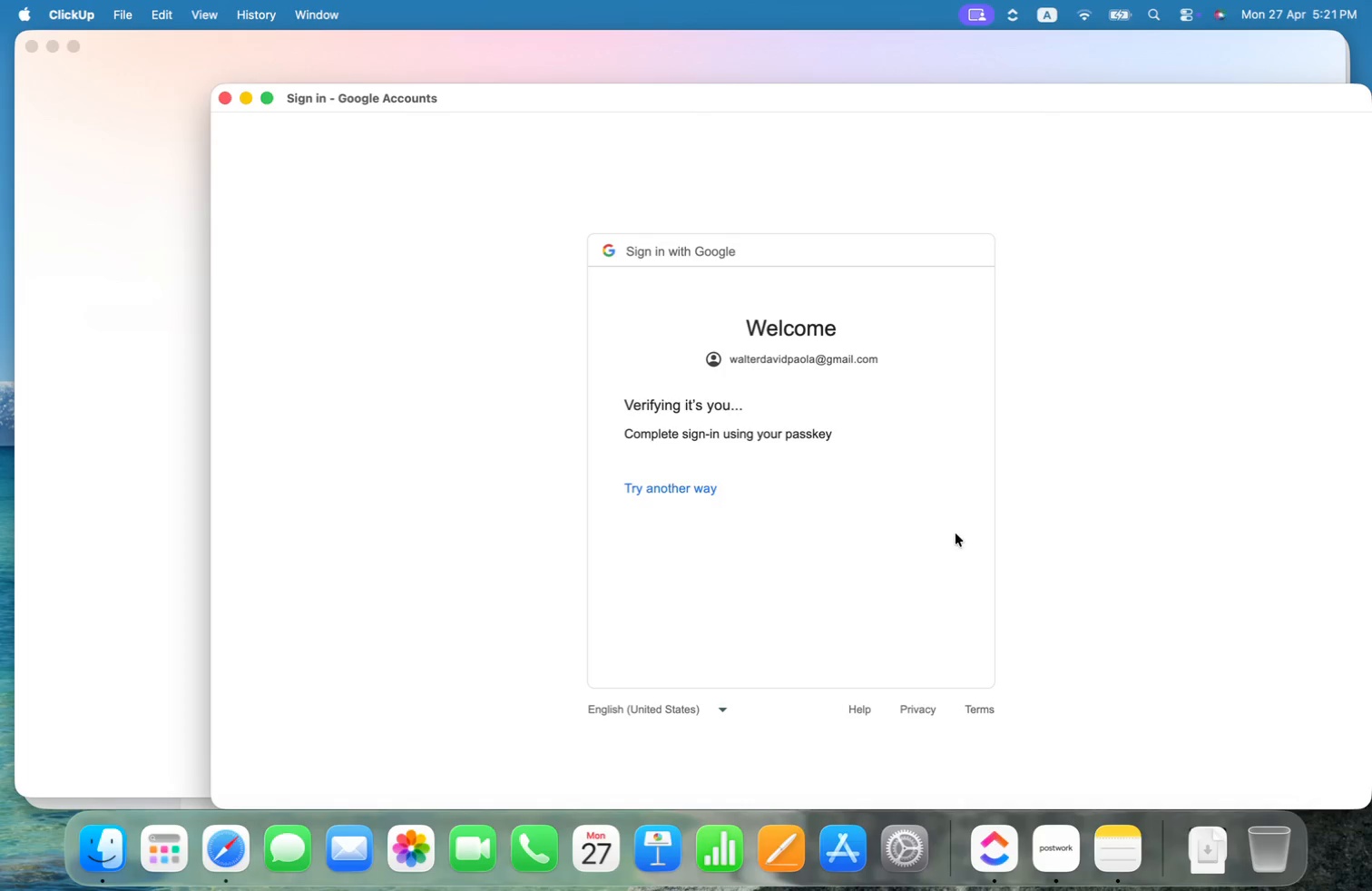 
left_click([693, 490])
 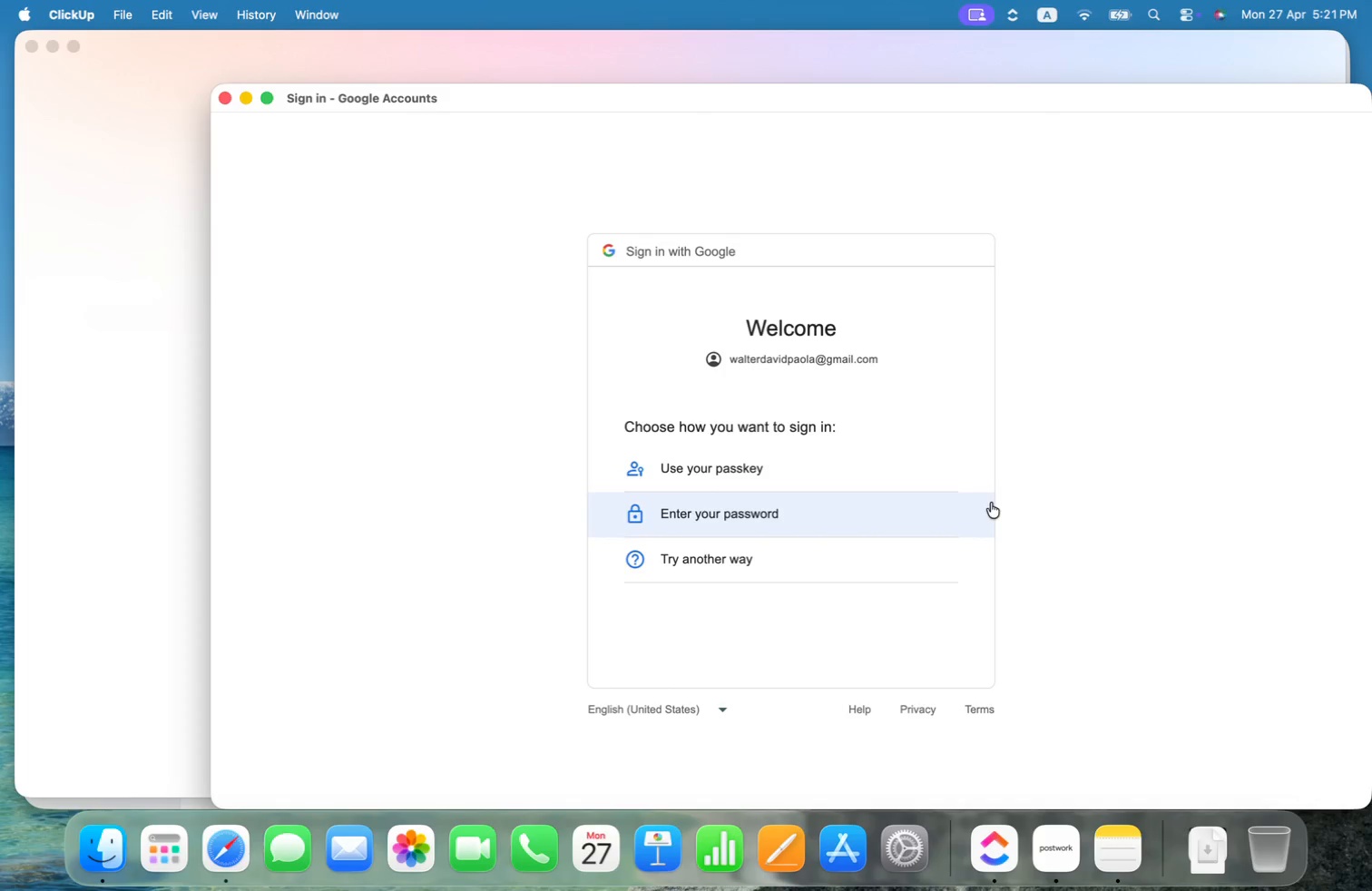 
left_click([855, 507])
 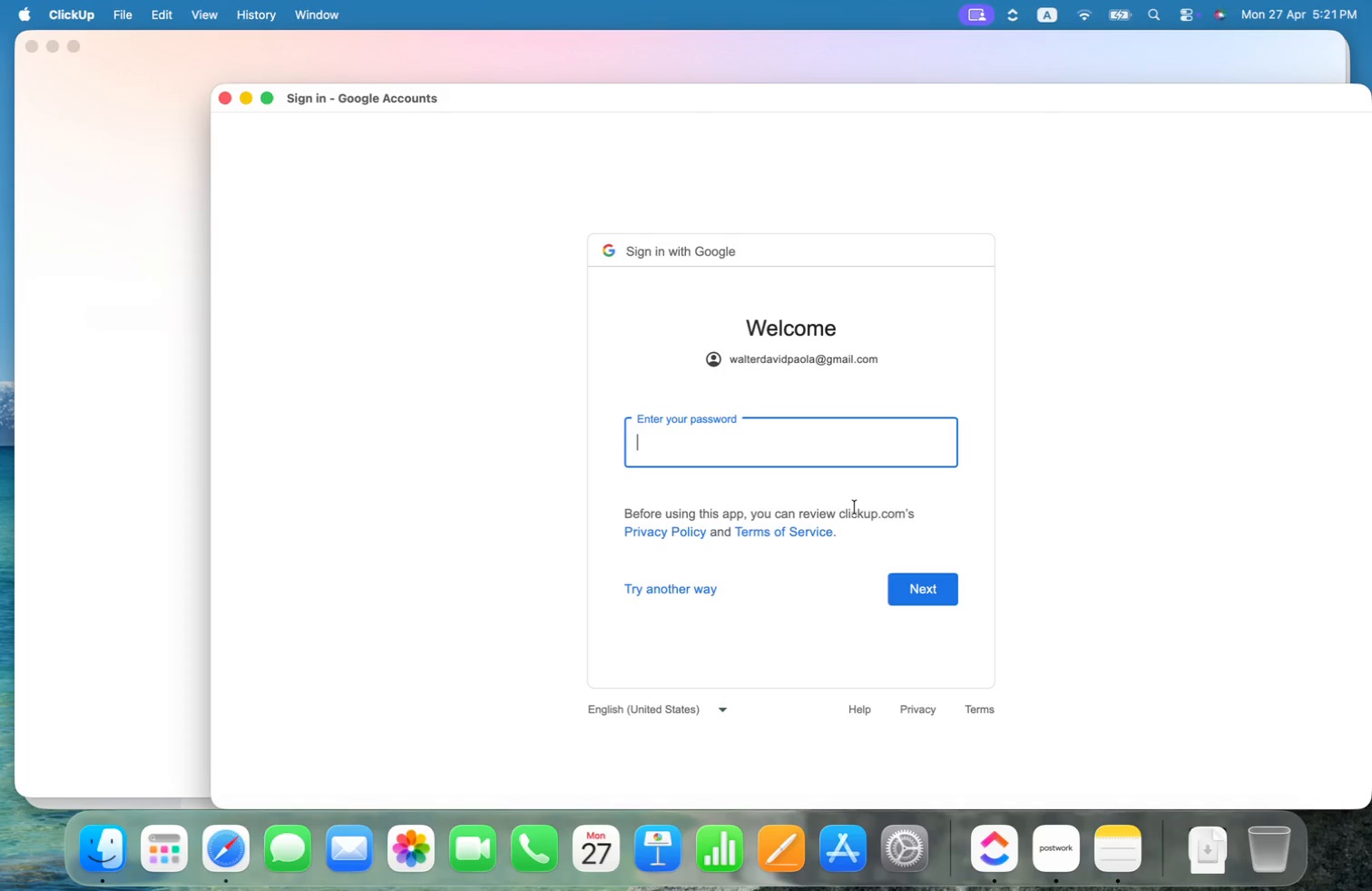 
hold_key(key=ShiftLeft, duration=0.47)
 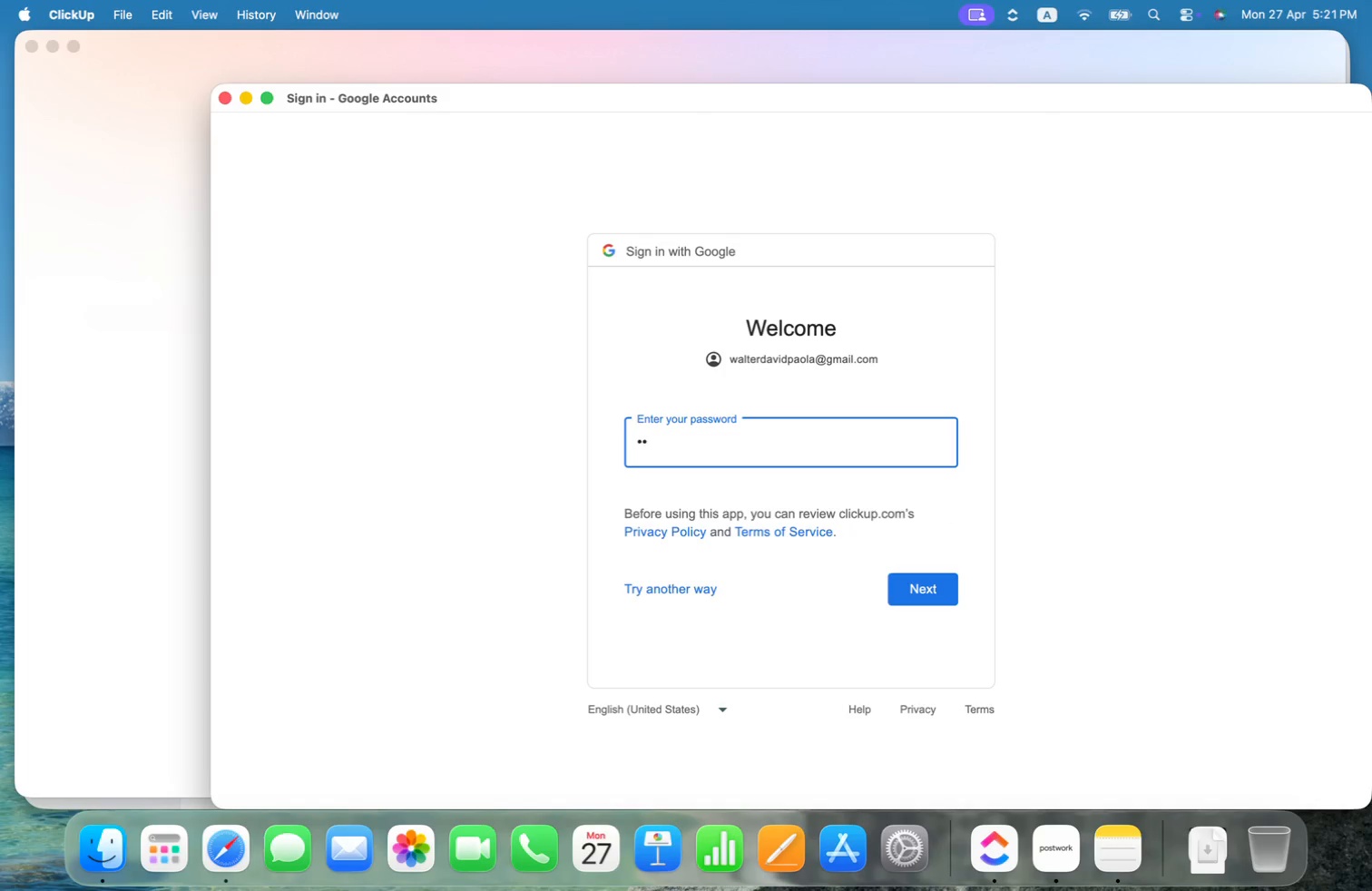 
key(Shift+ShiftLeft)
 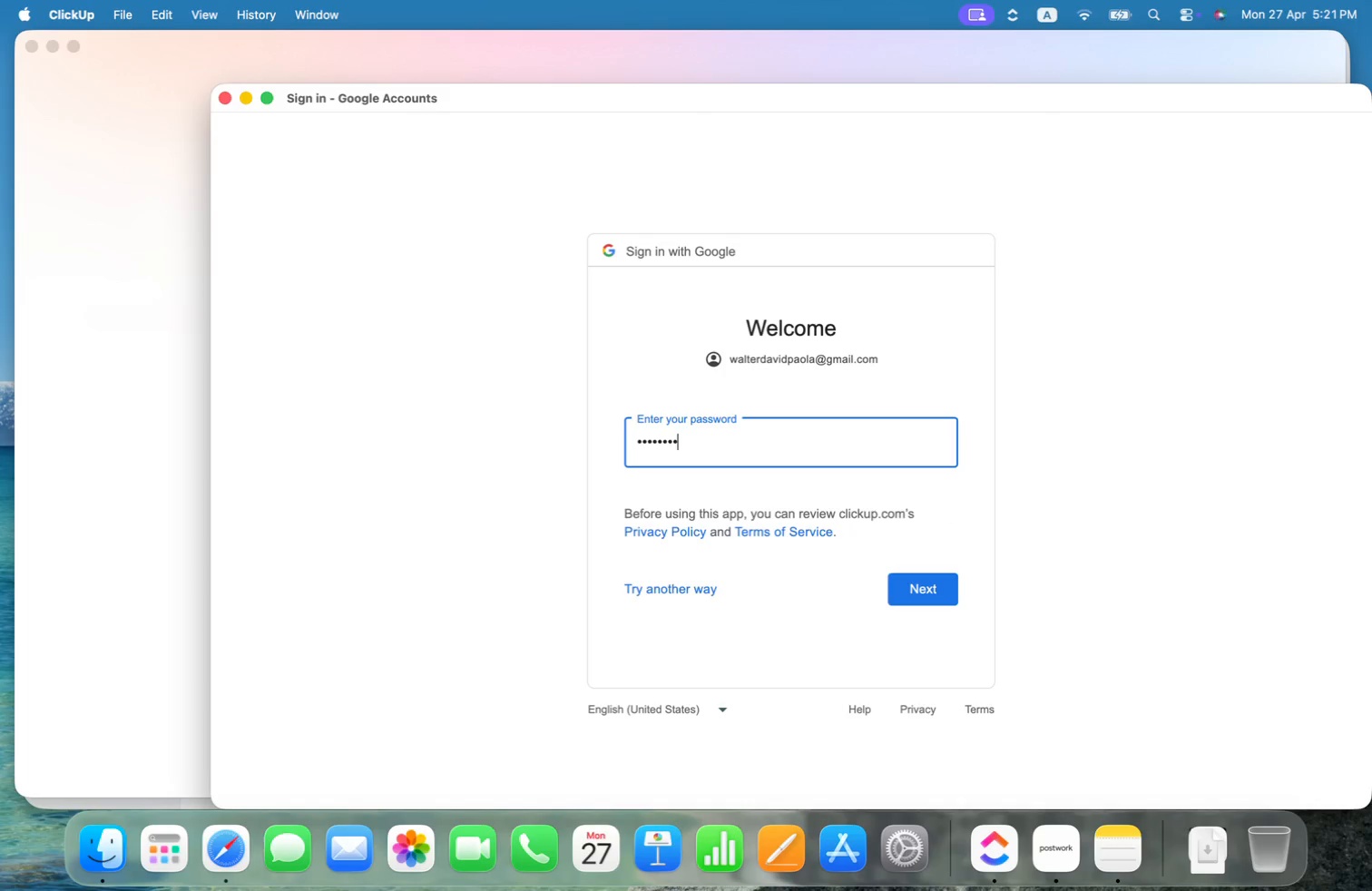 
key(Shift+ShiftRight)
 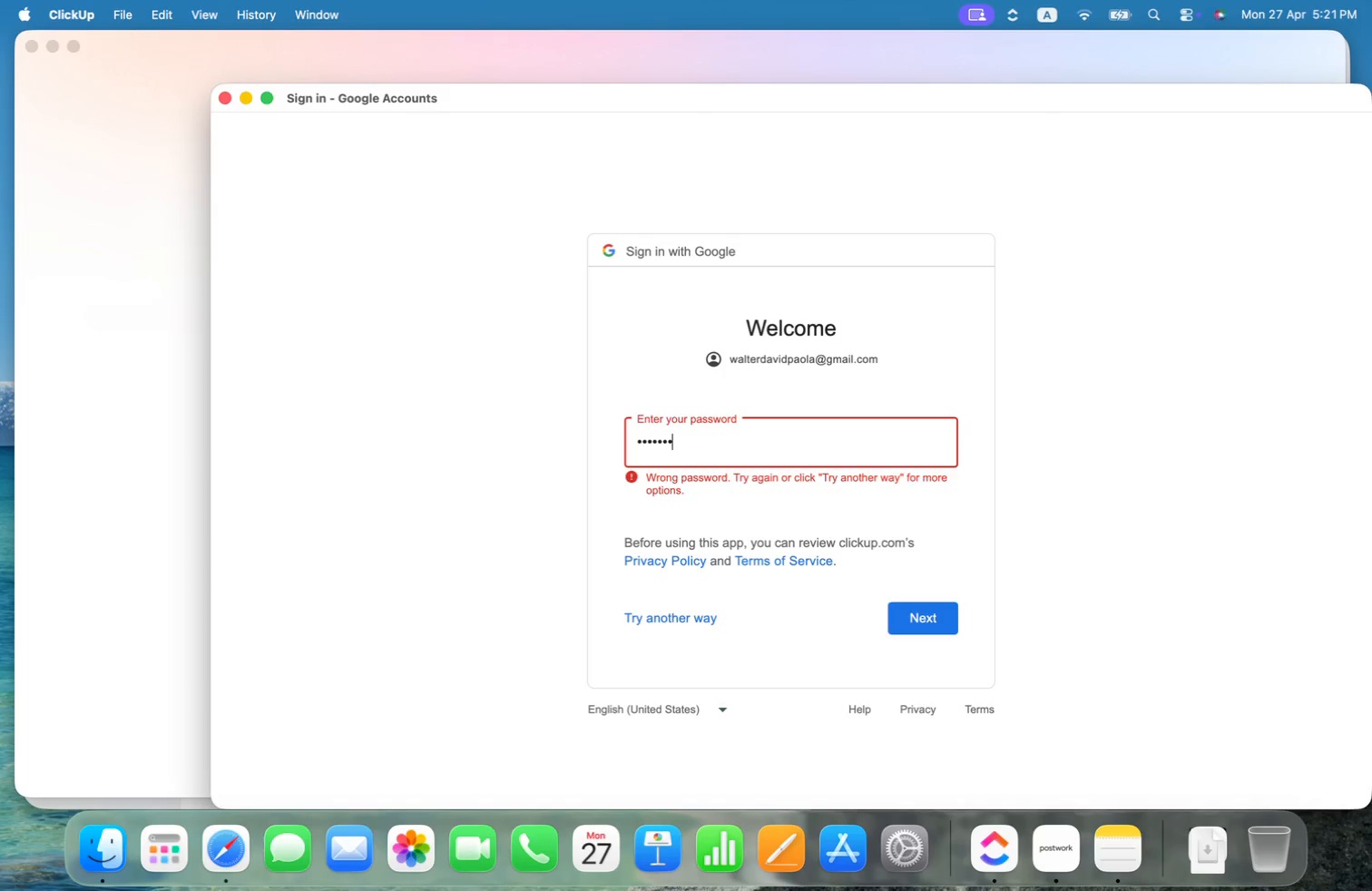 
key(Shift+ShiftRight)
 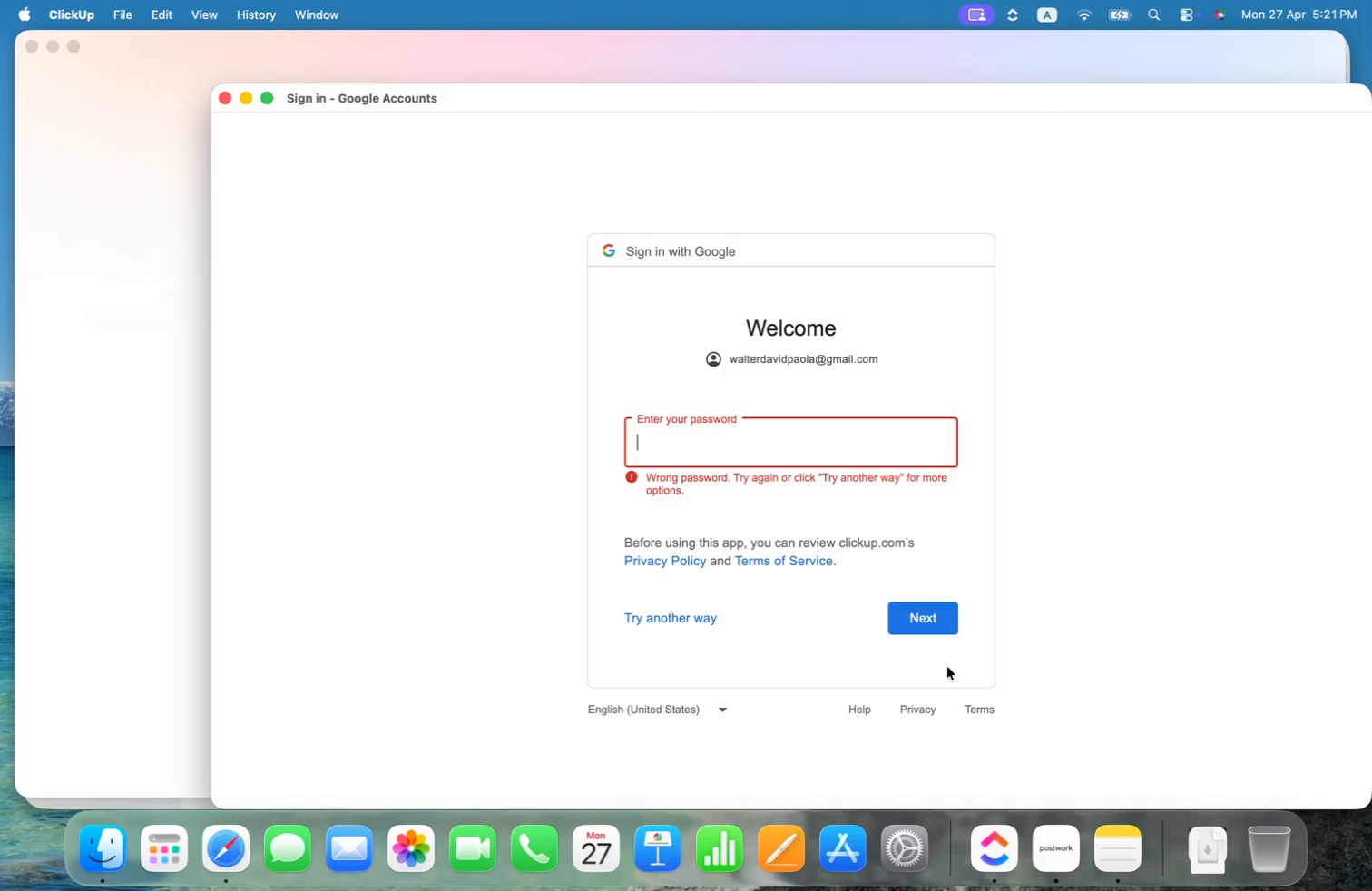 
left_click([959, 626])
 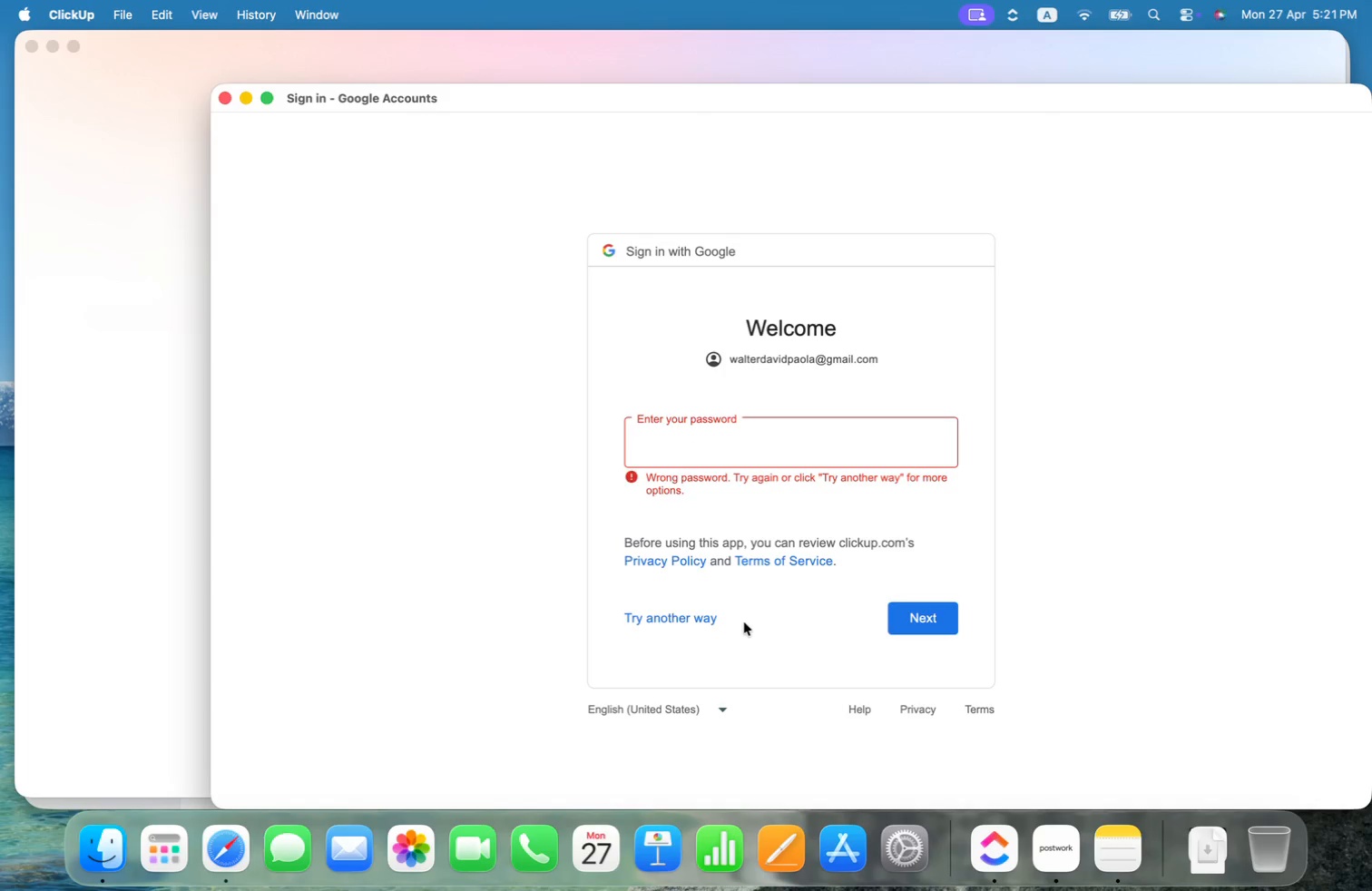 
left_click([665, 620])
 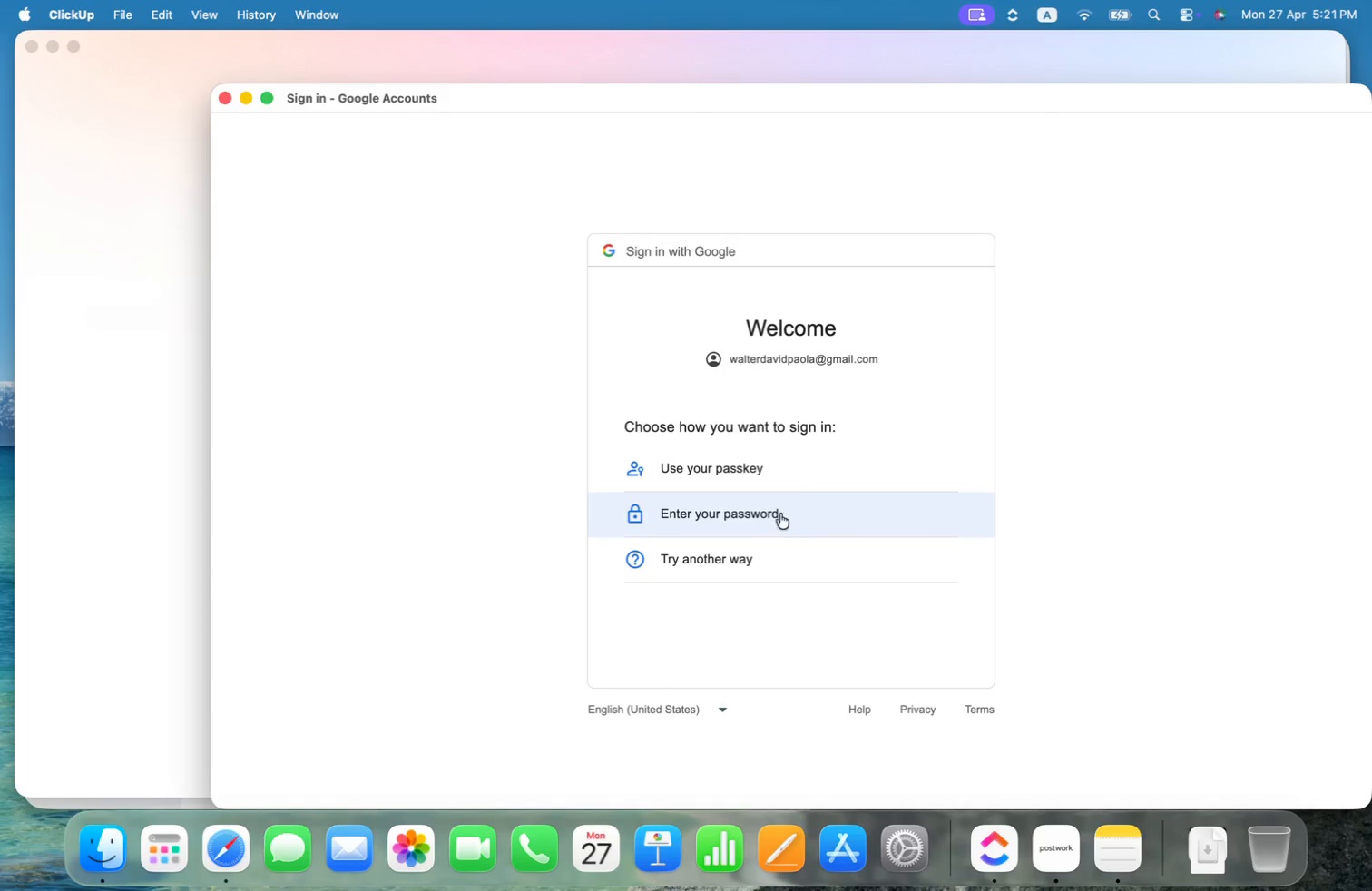 
left_click([809, 470])
 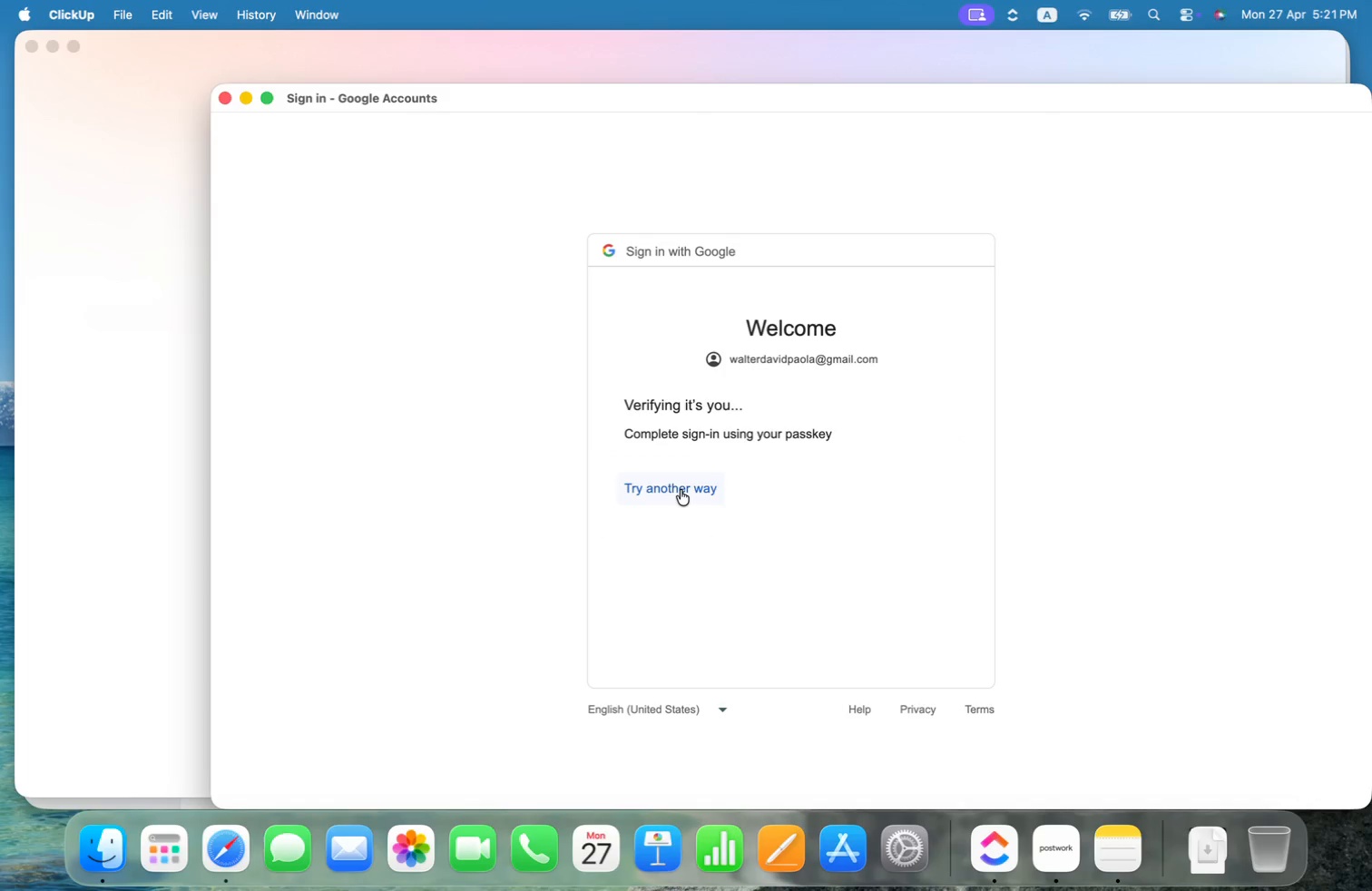 
left_click([681, 490])
 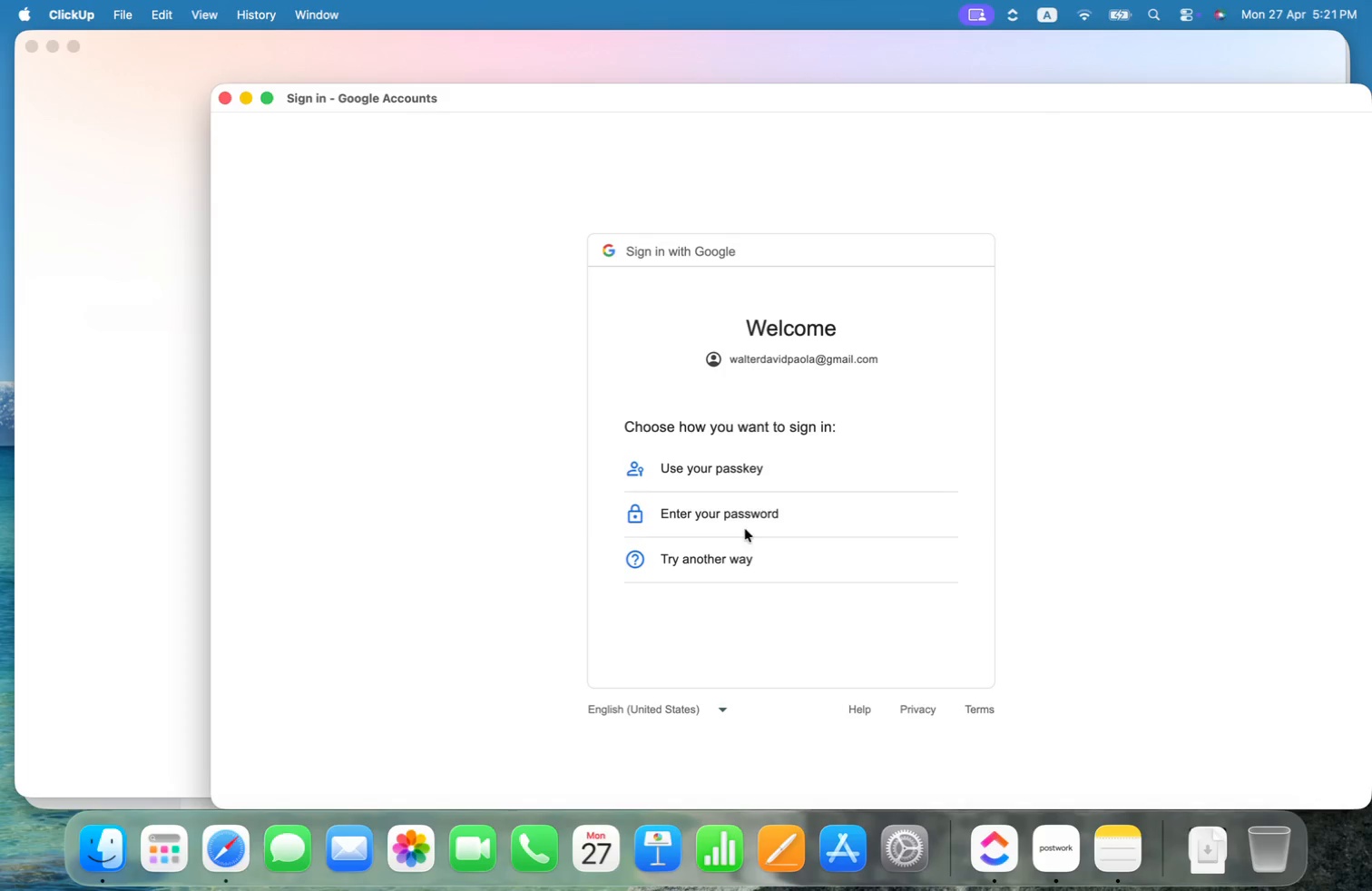 
left_click([723, 552])
 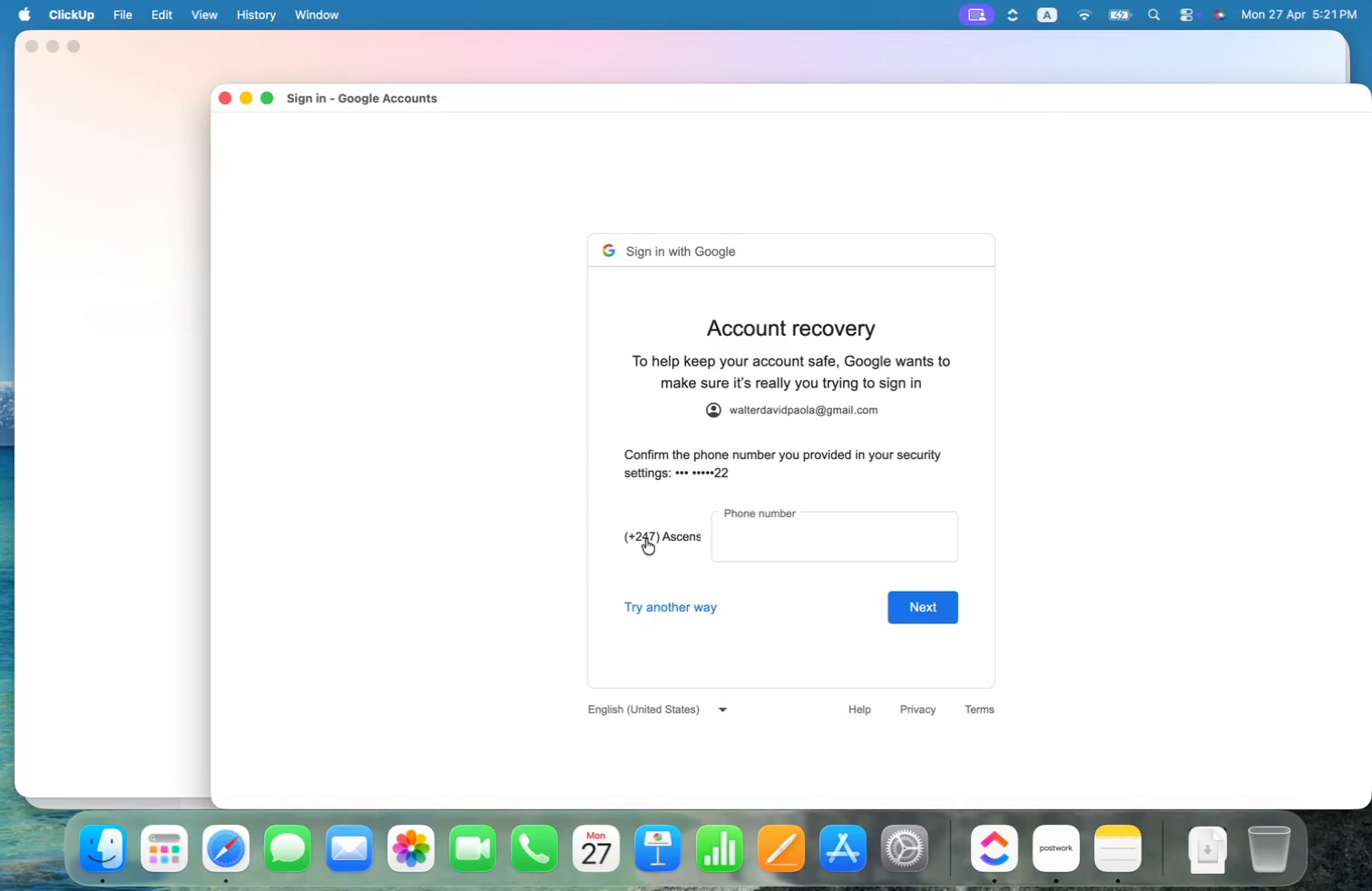 
left_click([786, 543])
 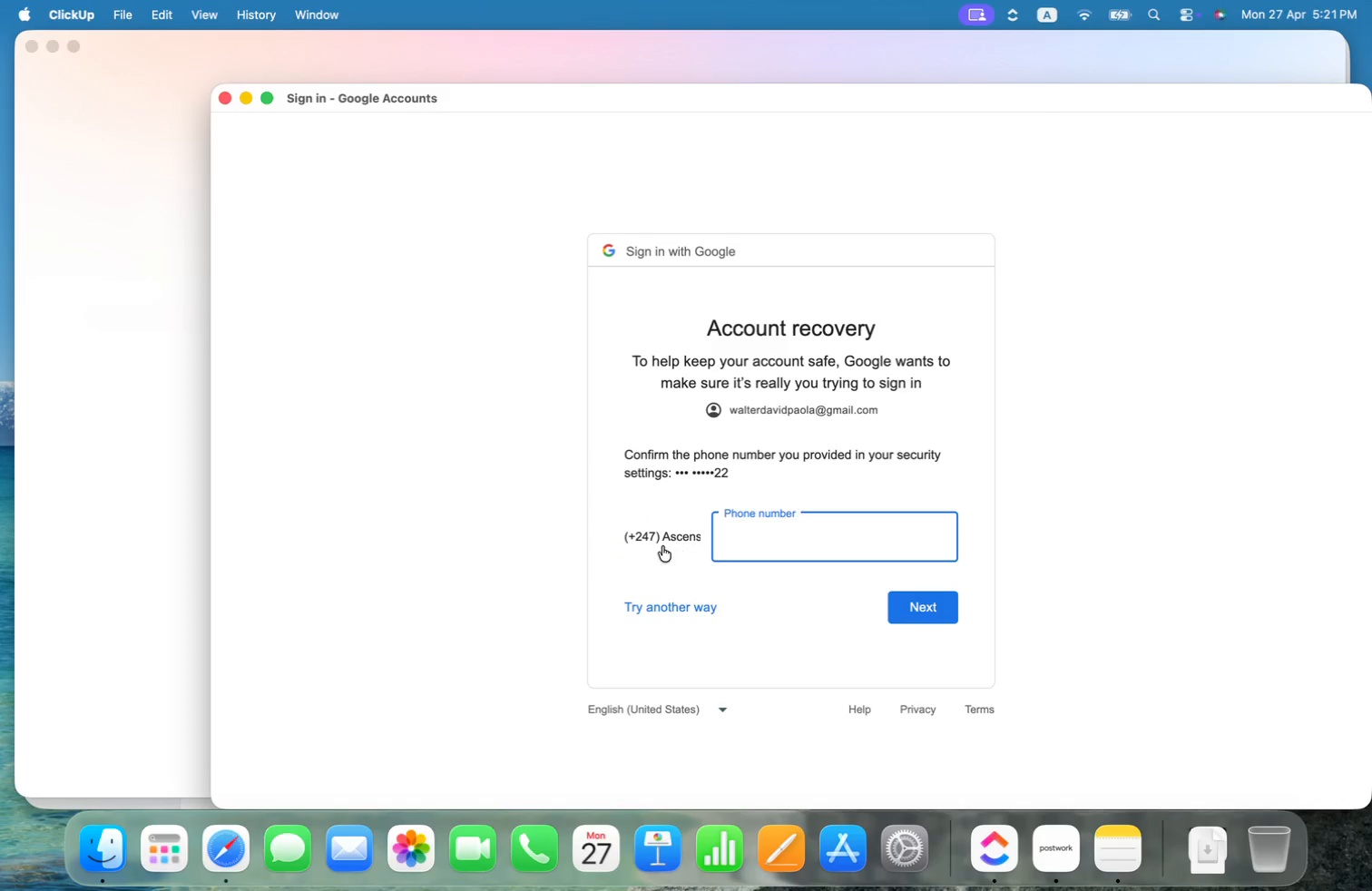 
left_click([645, 542])
 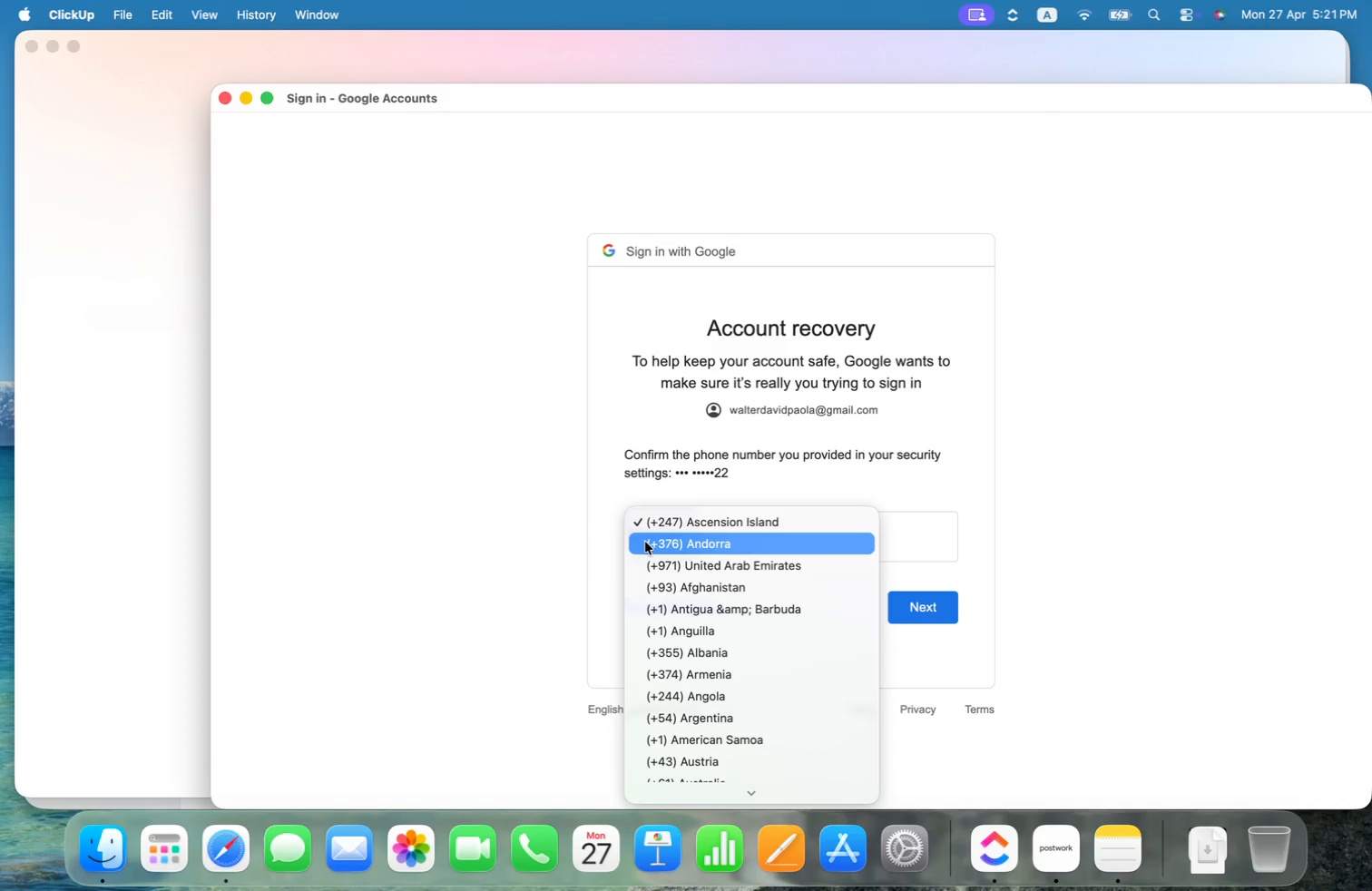 
type(57)
 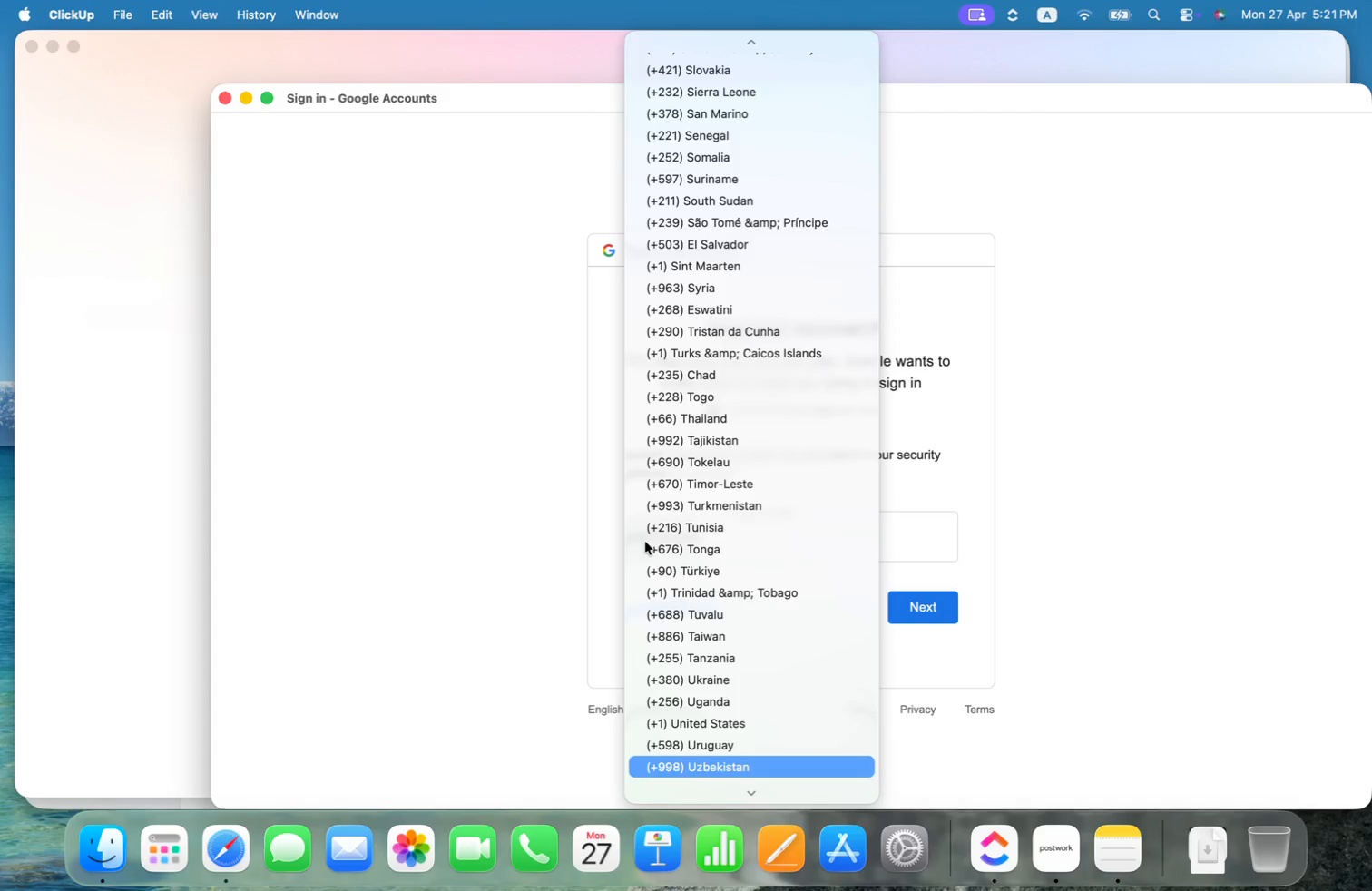 
scroll: coordinate [671, 418], scroll_direction: up, amount: 248.0
 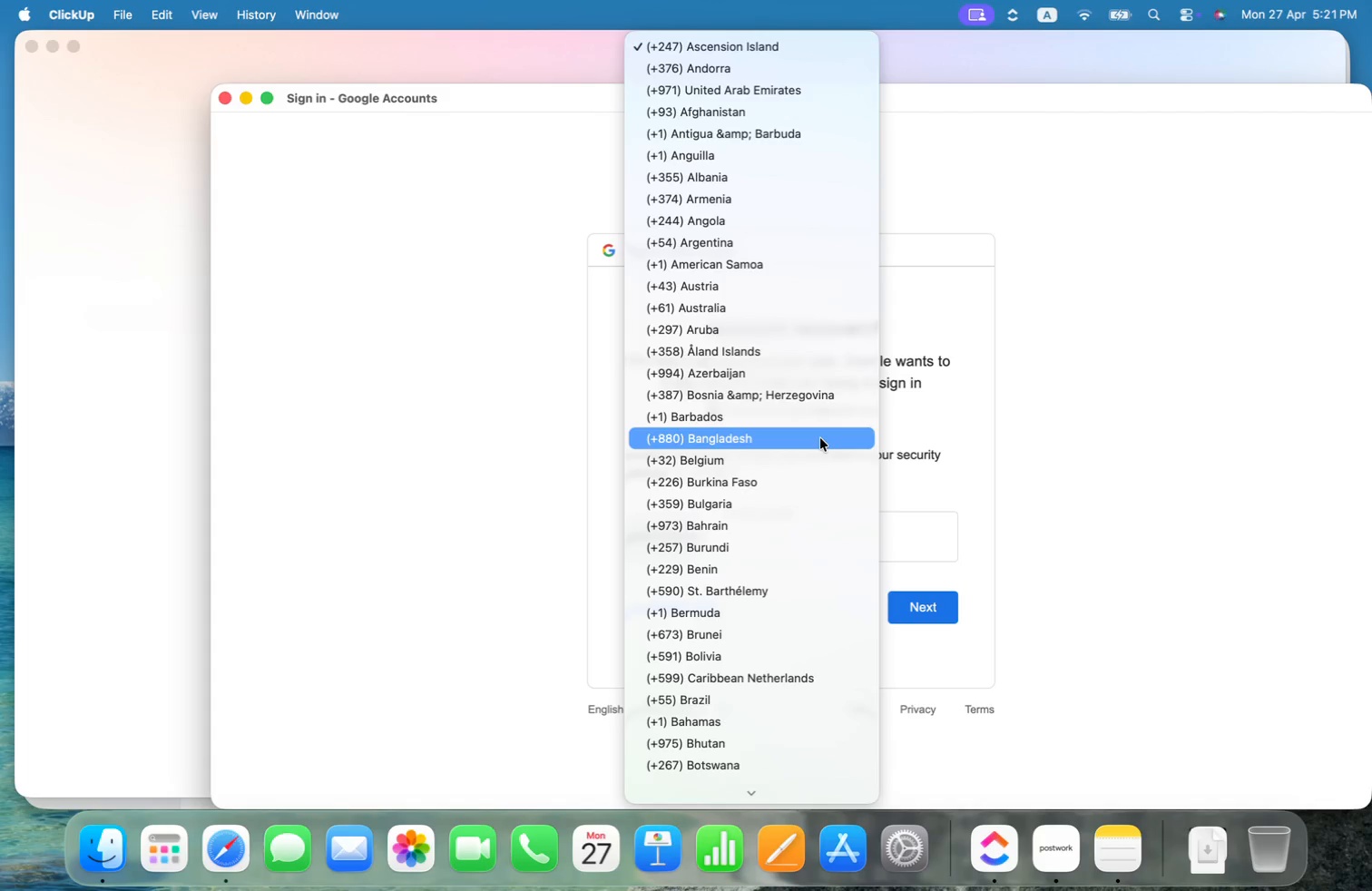 
scroll: coordinate [816, 434], scroll_direction: down, amount: 9.0
 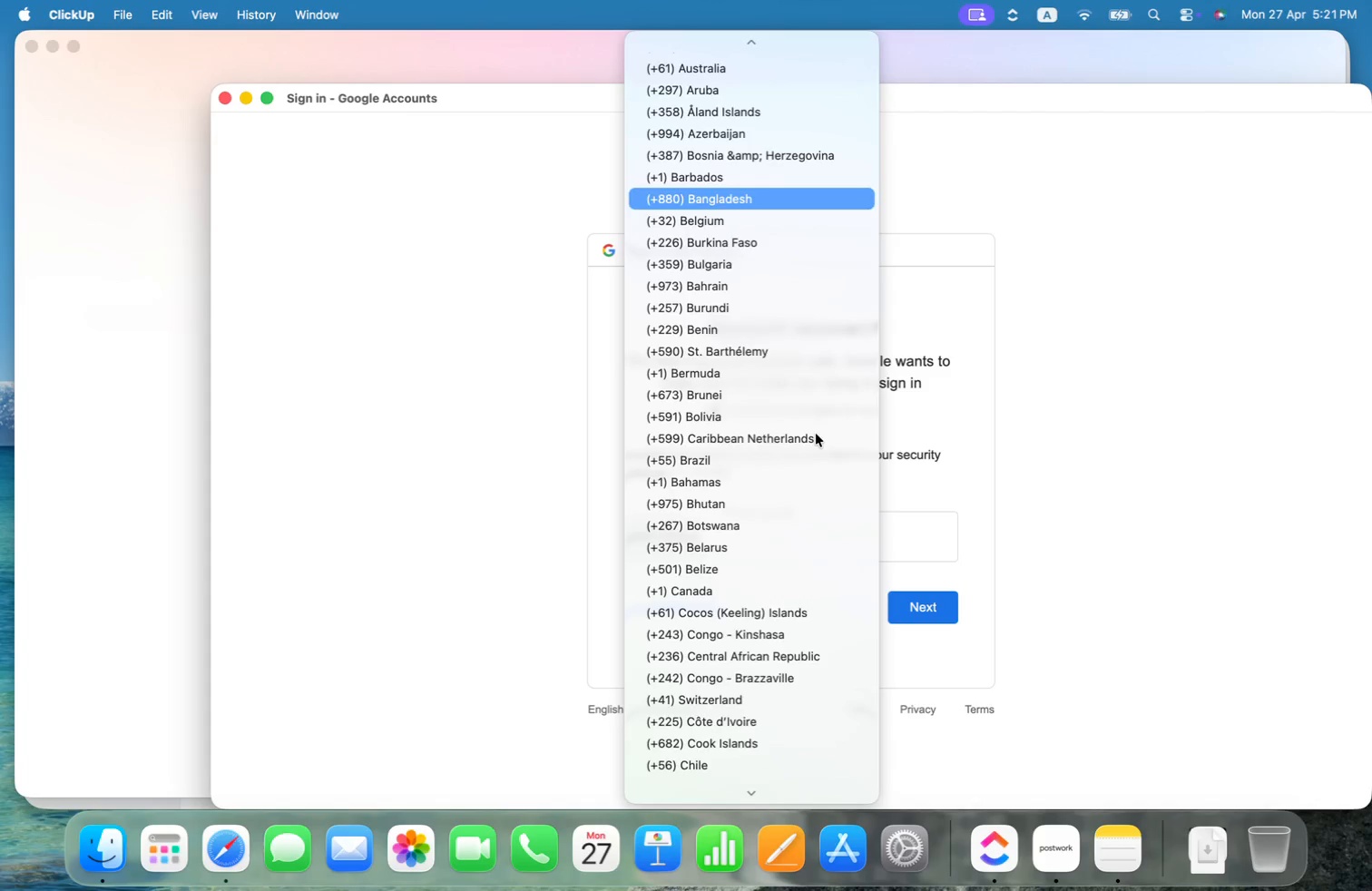 
type(colcol05755)
 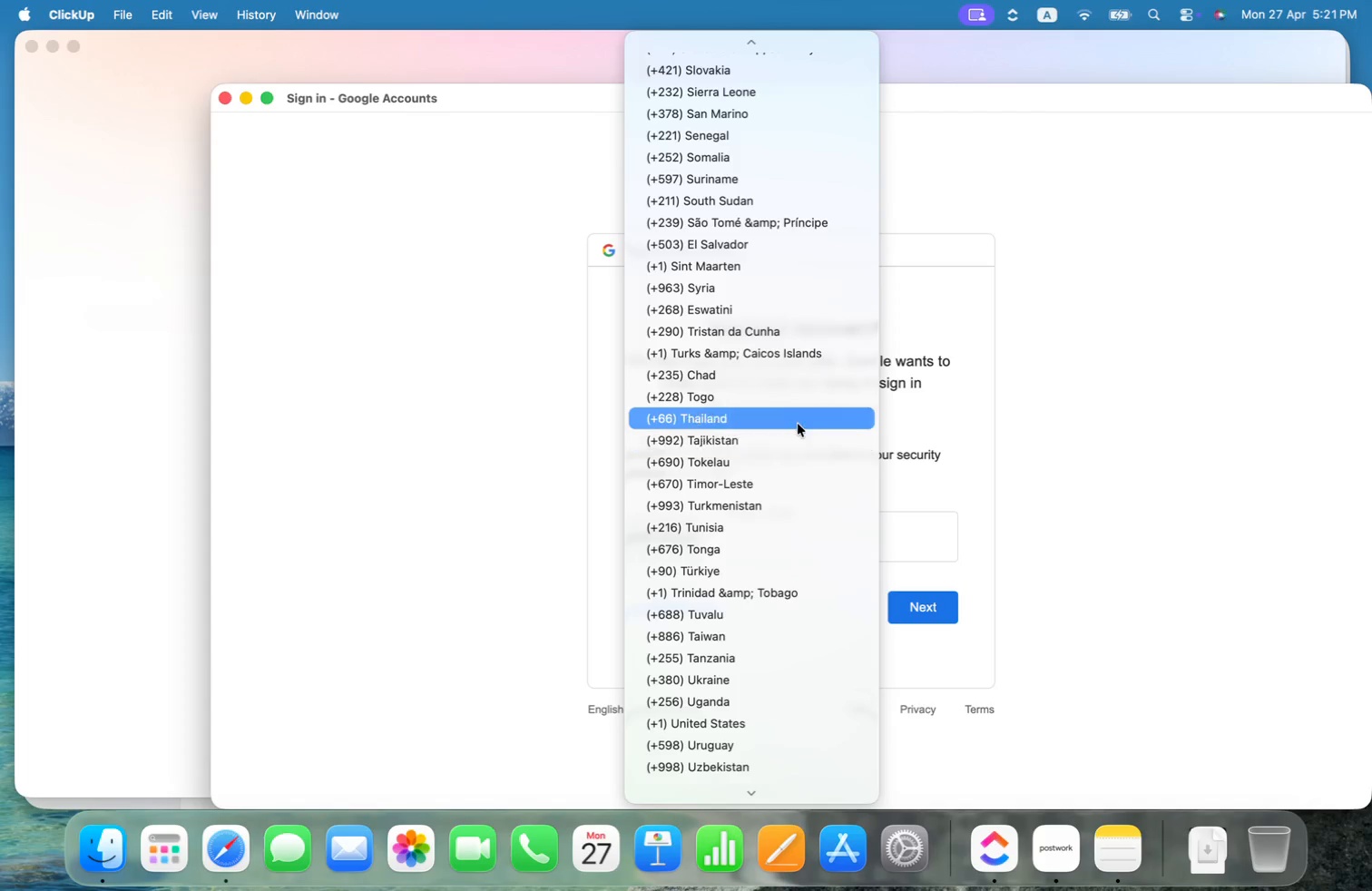 
scroll: coordinate [798, 457], scroll_direction: up, amount: 127.0
 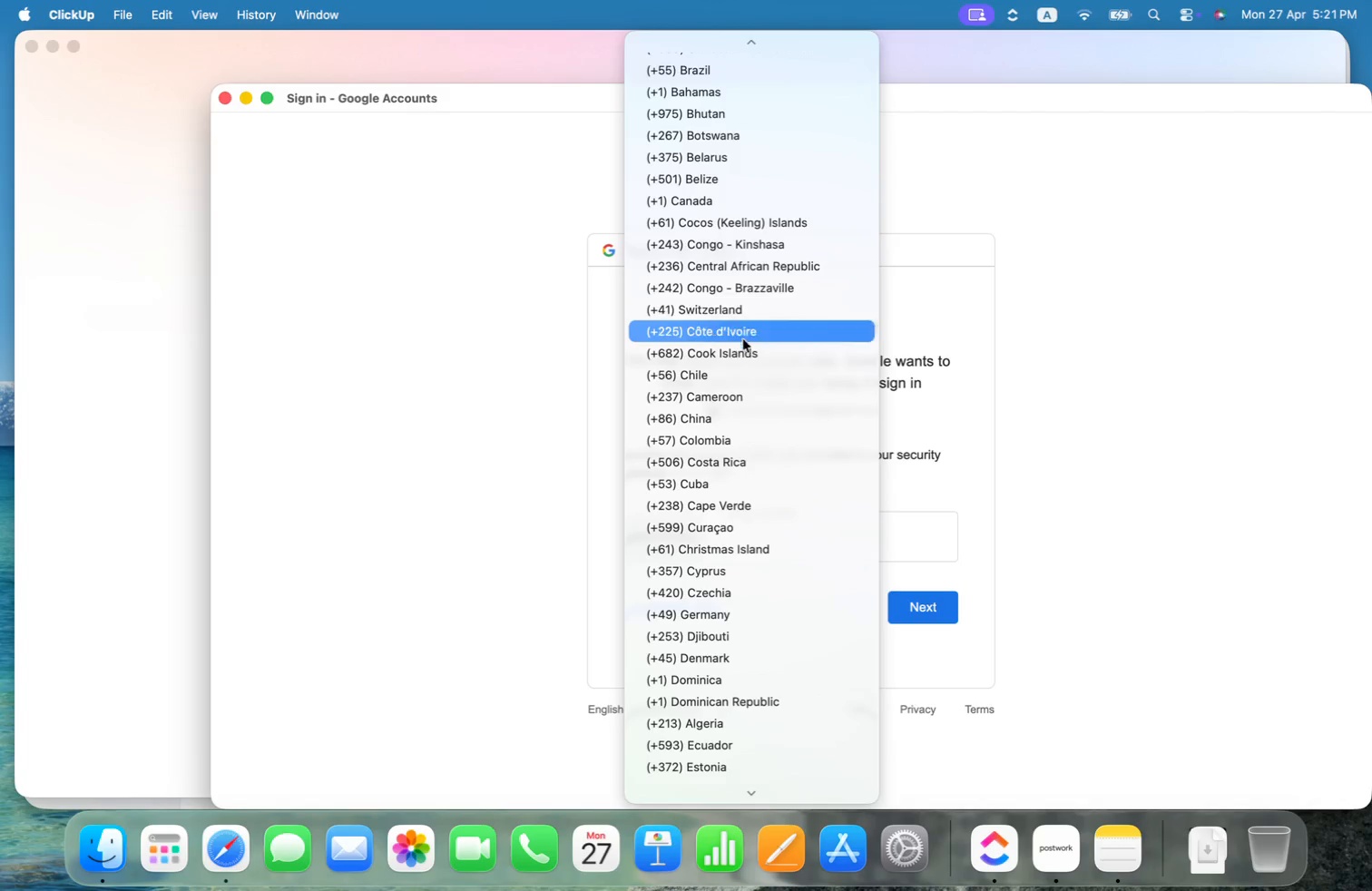 
left_click([726, 440])
 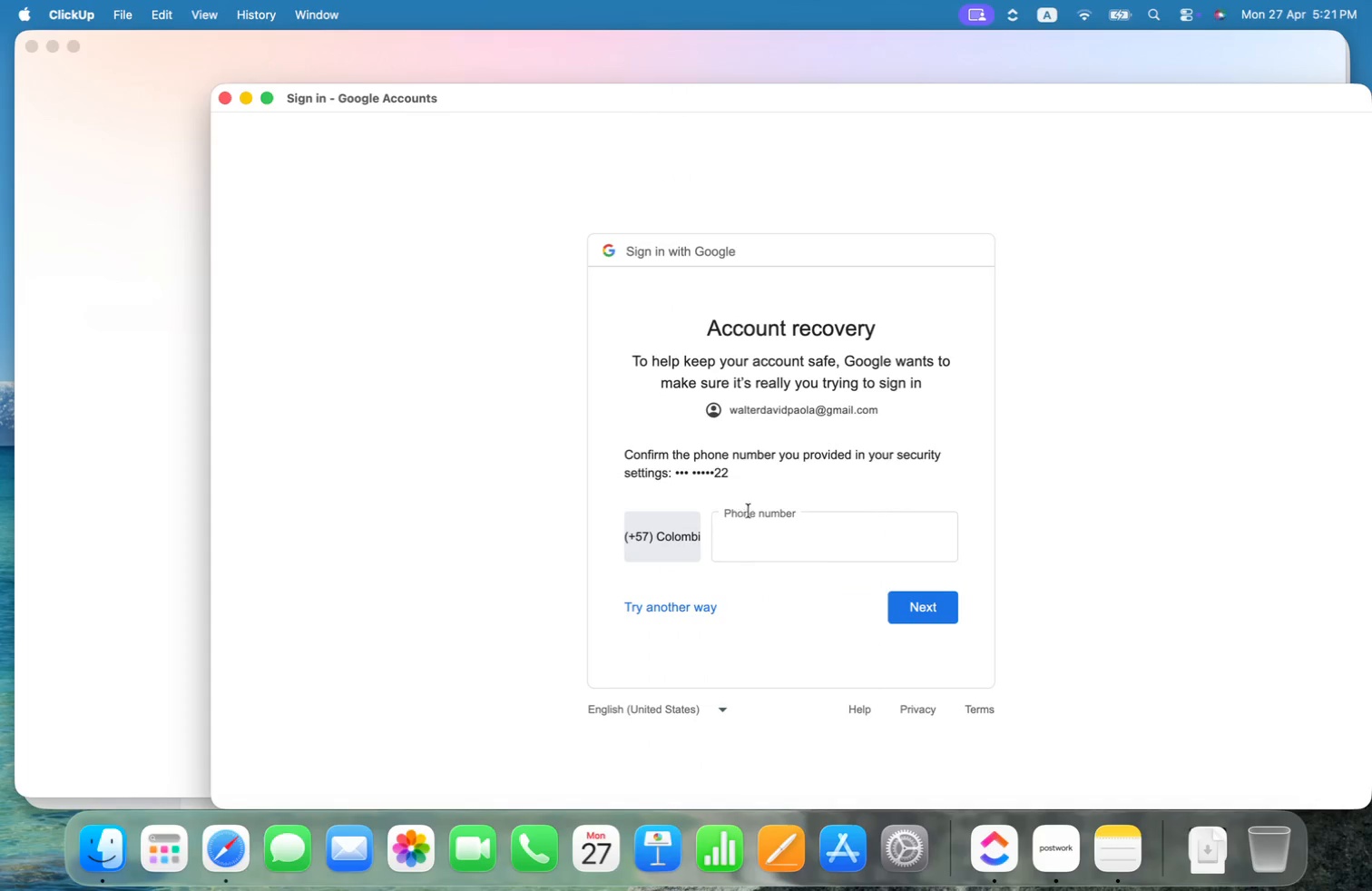 
left_click([762, 533])
 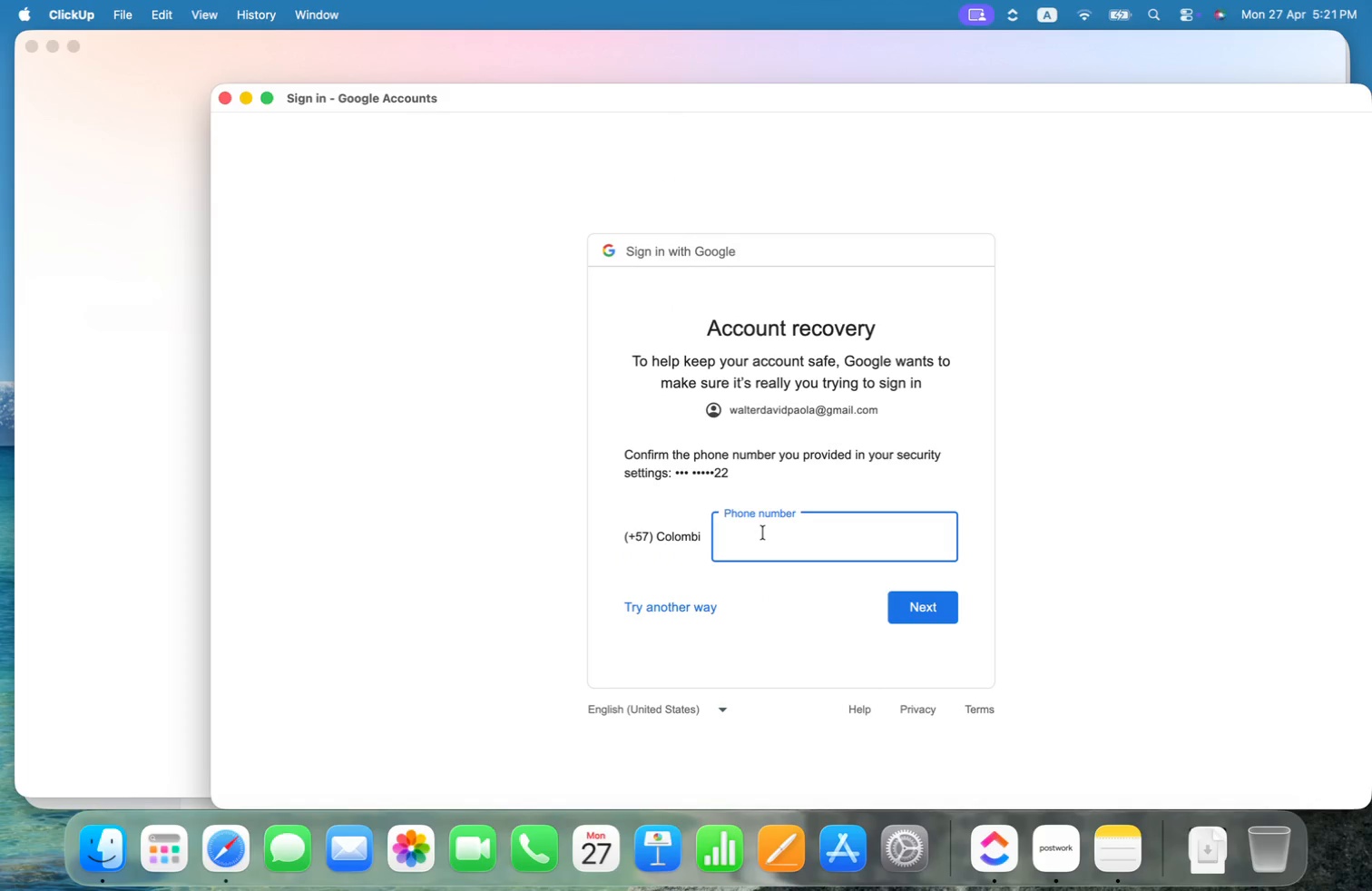 
type(3058002722)
 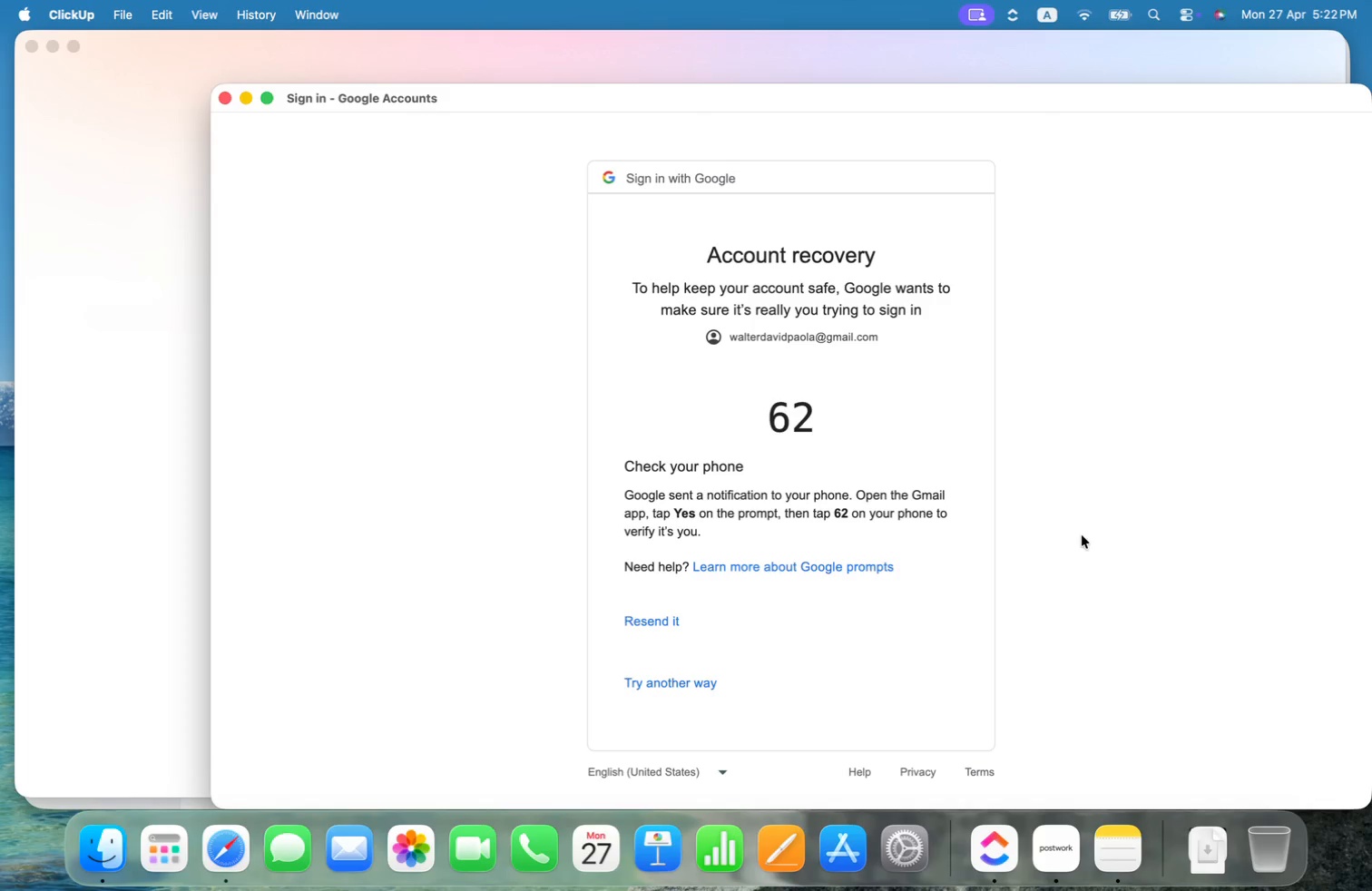 
wait(47.13)
 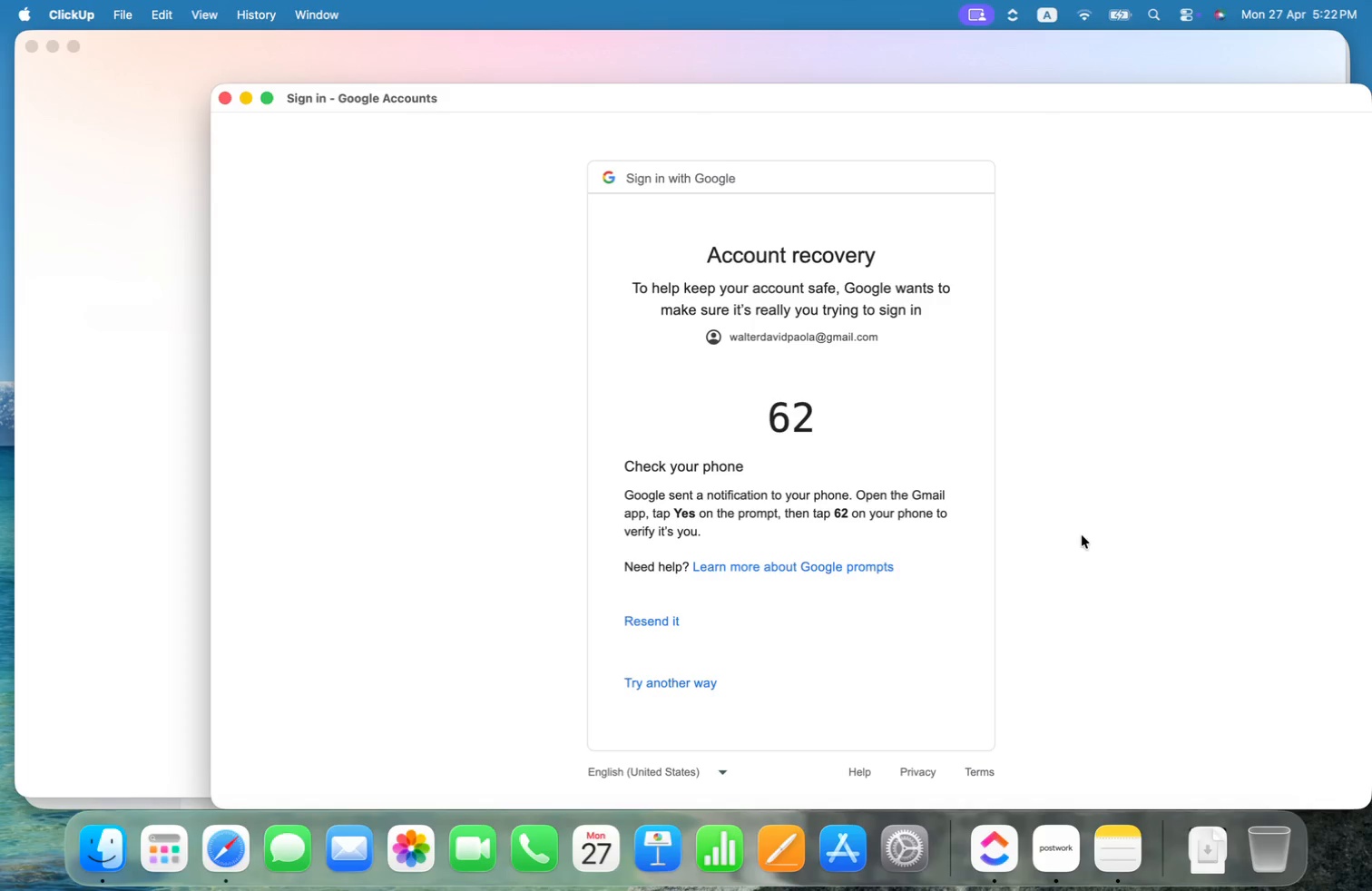 
left_click([1082, 535])
 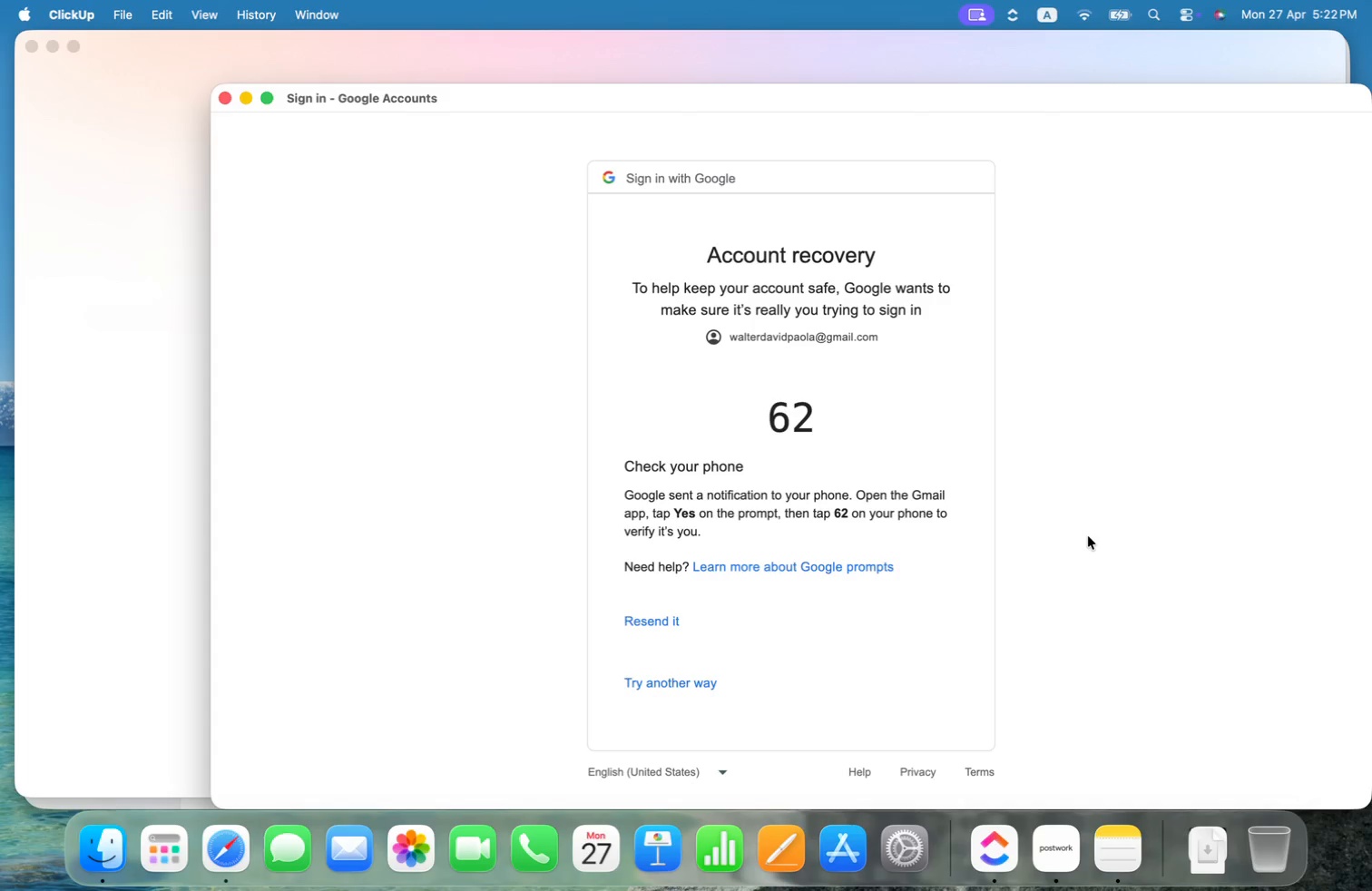 
left_click([1088, 536])
 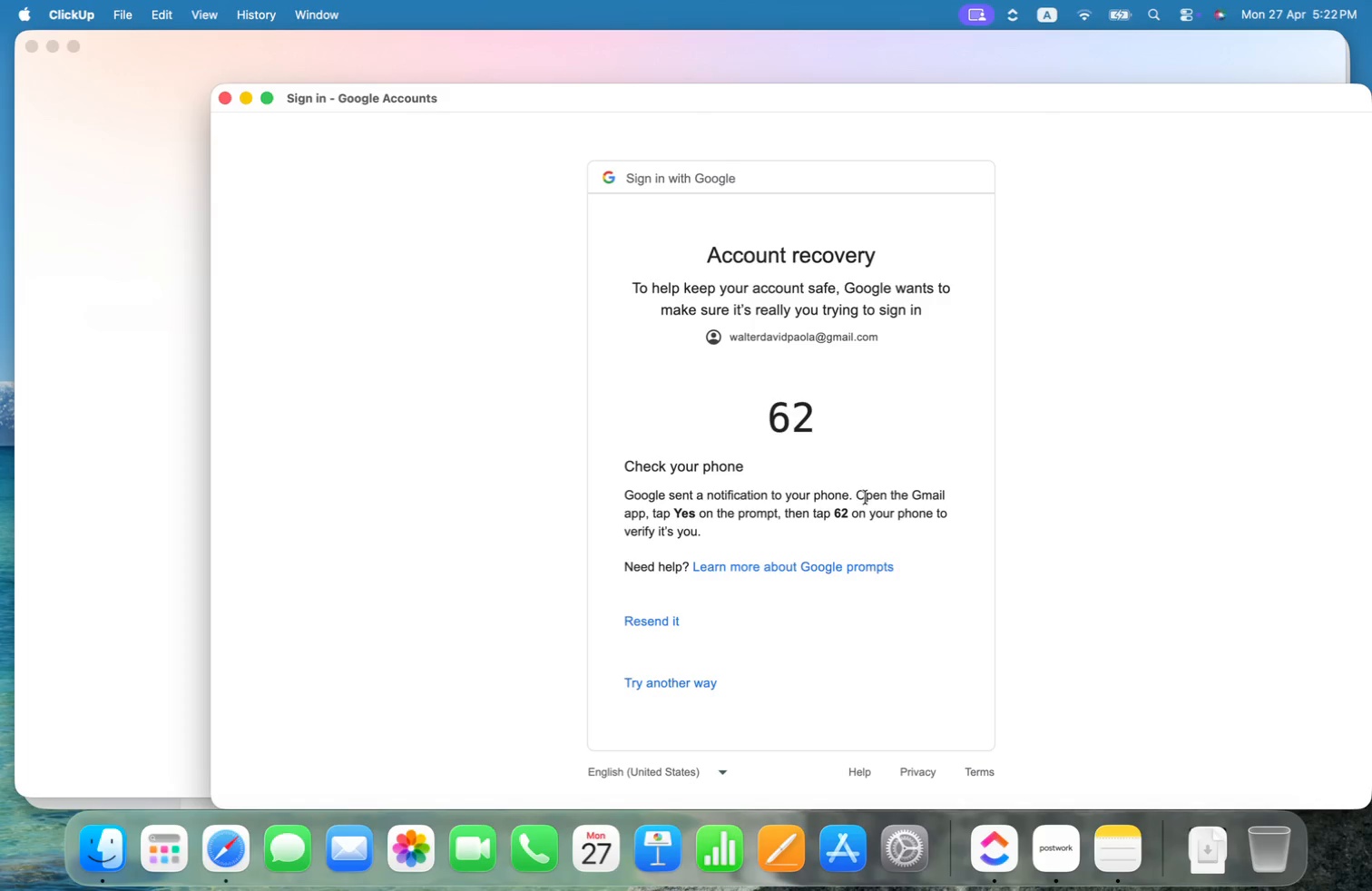 
left_click([777, 436])
 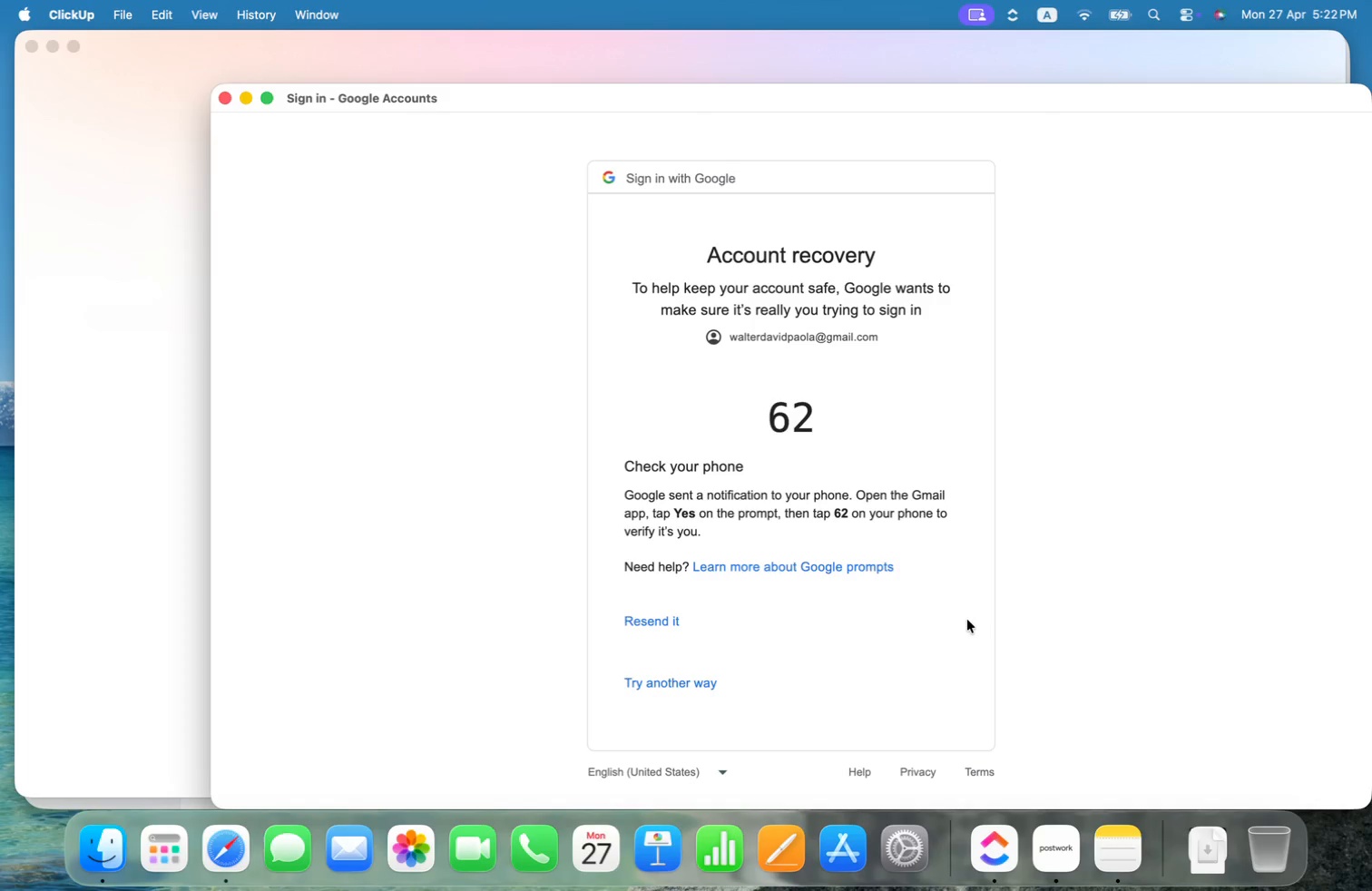 
double_click([1073, 589])
 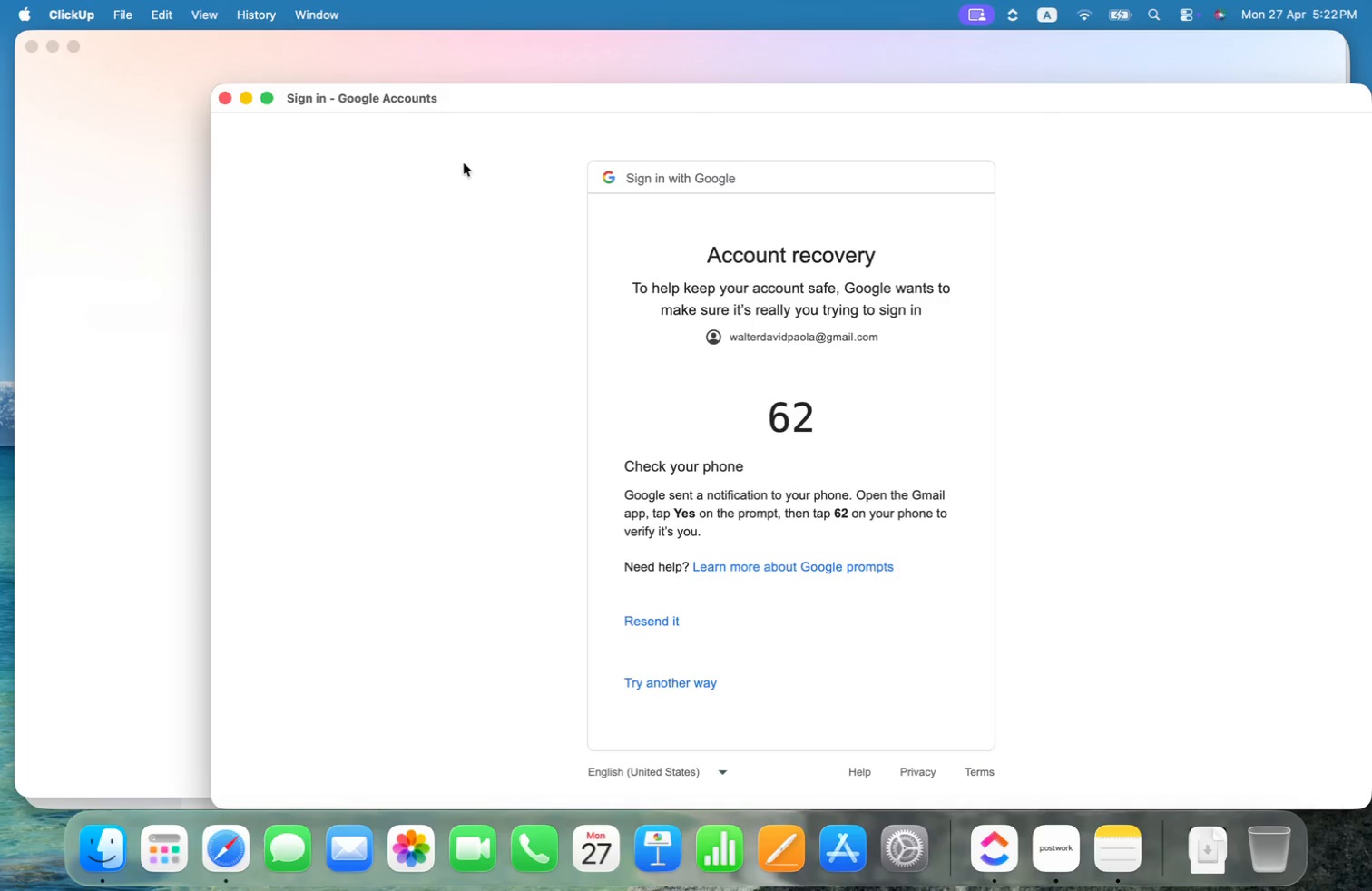 
left_click([338, 220])
 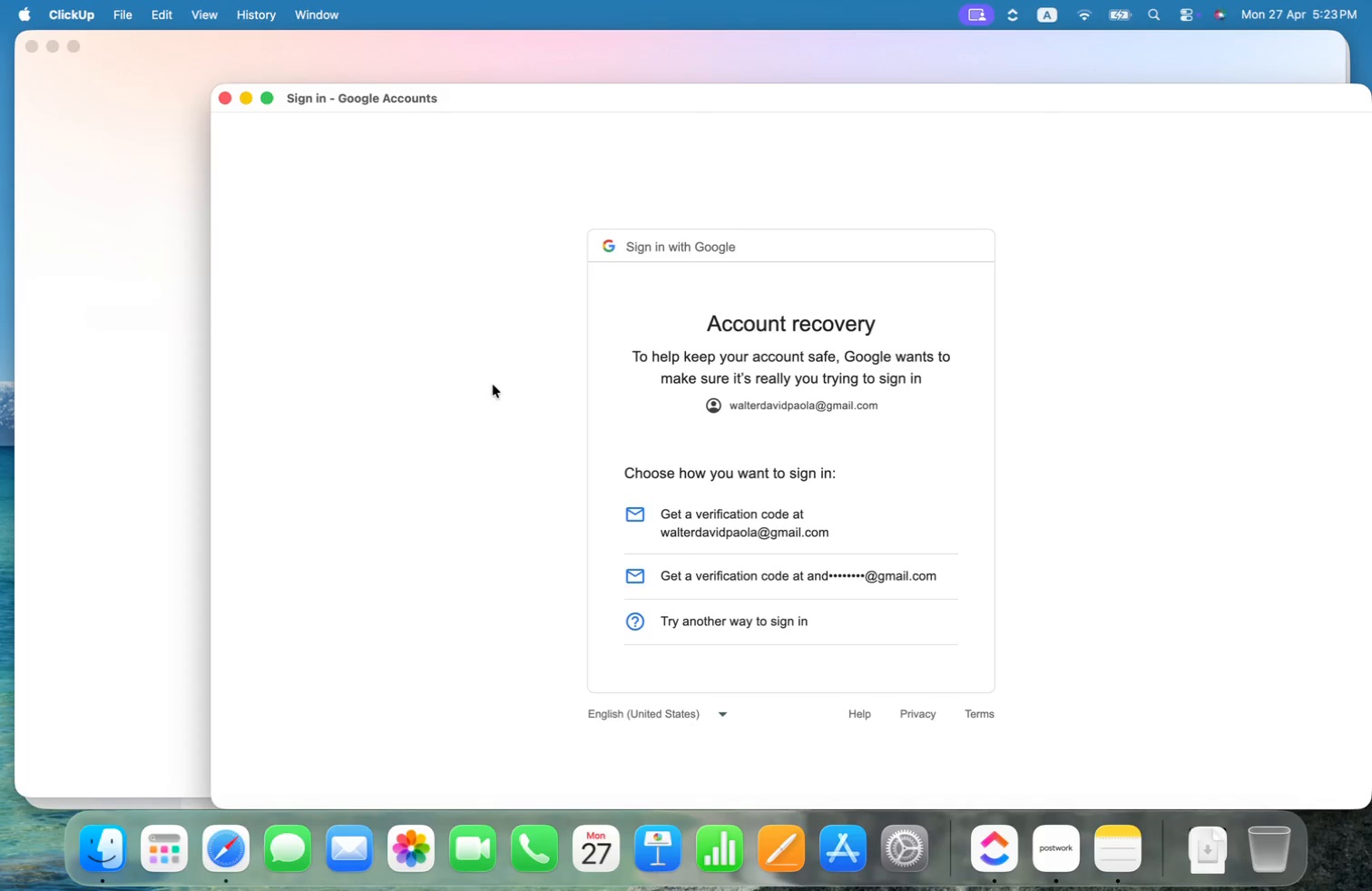 
wait(38.32)
 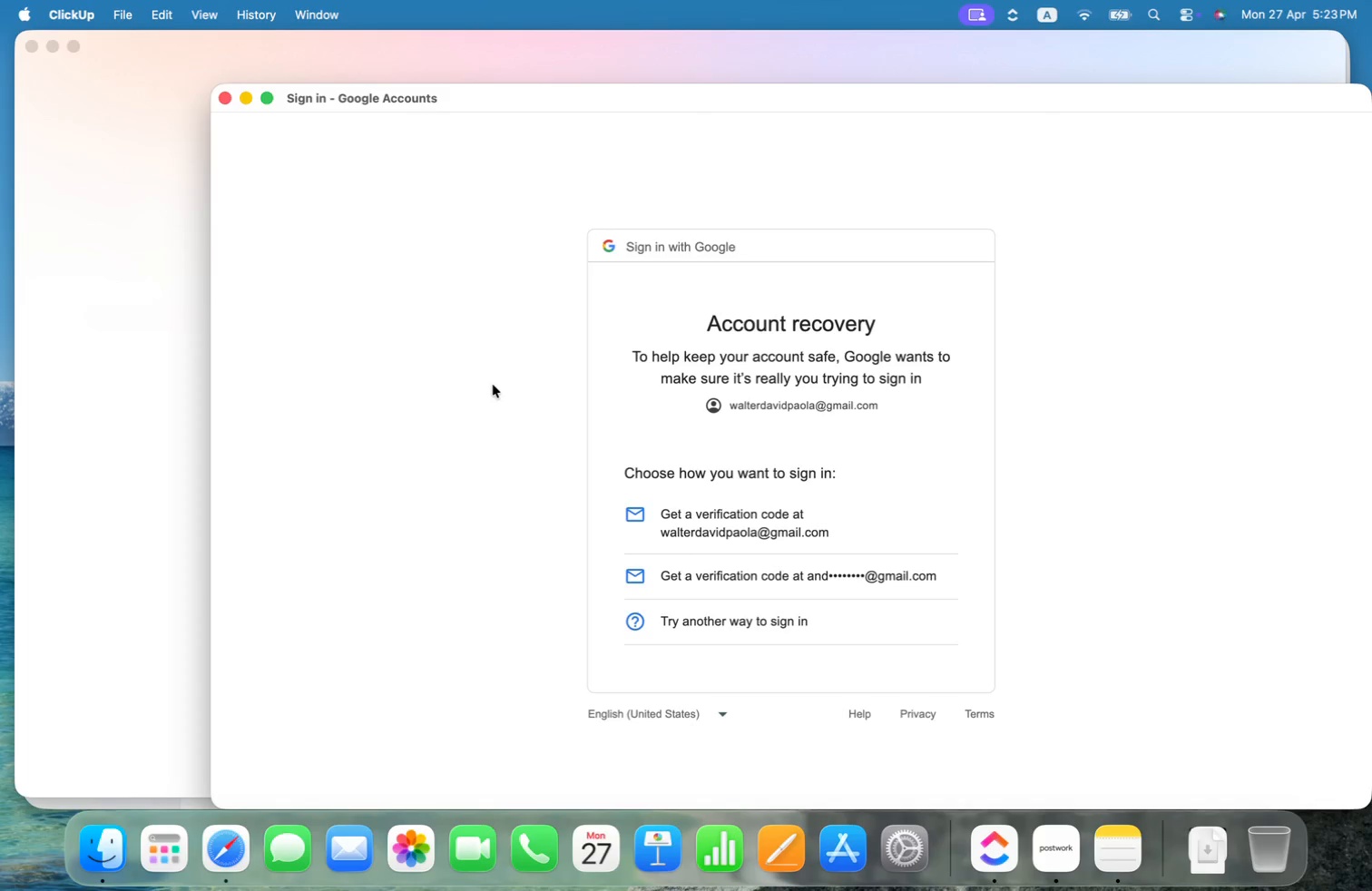 
left_click([859, 519])
 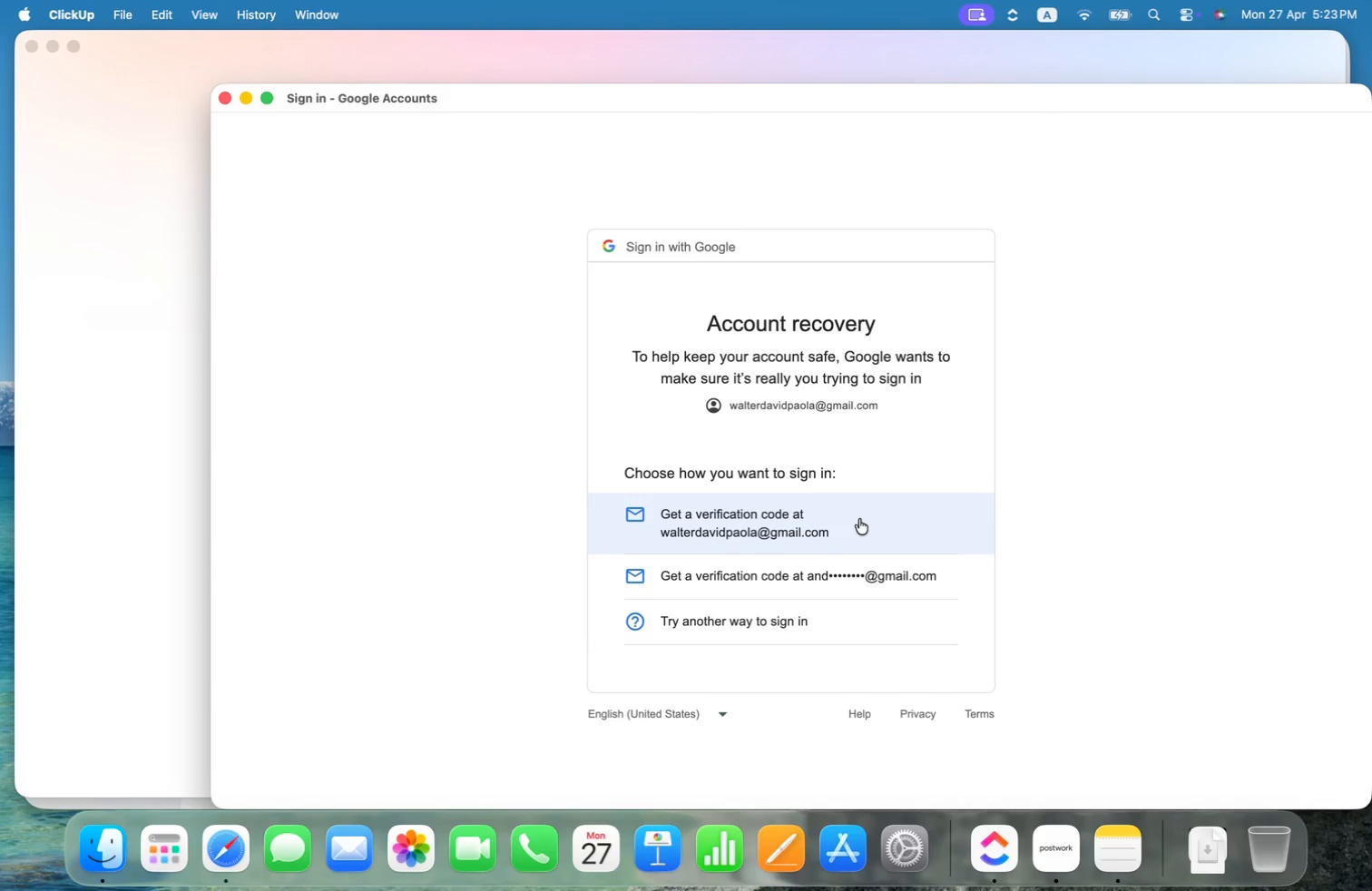 
left_click([859, 519])
 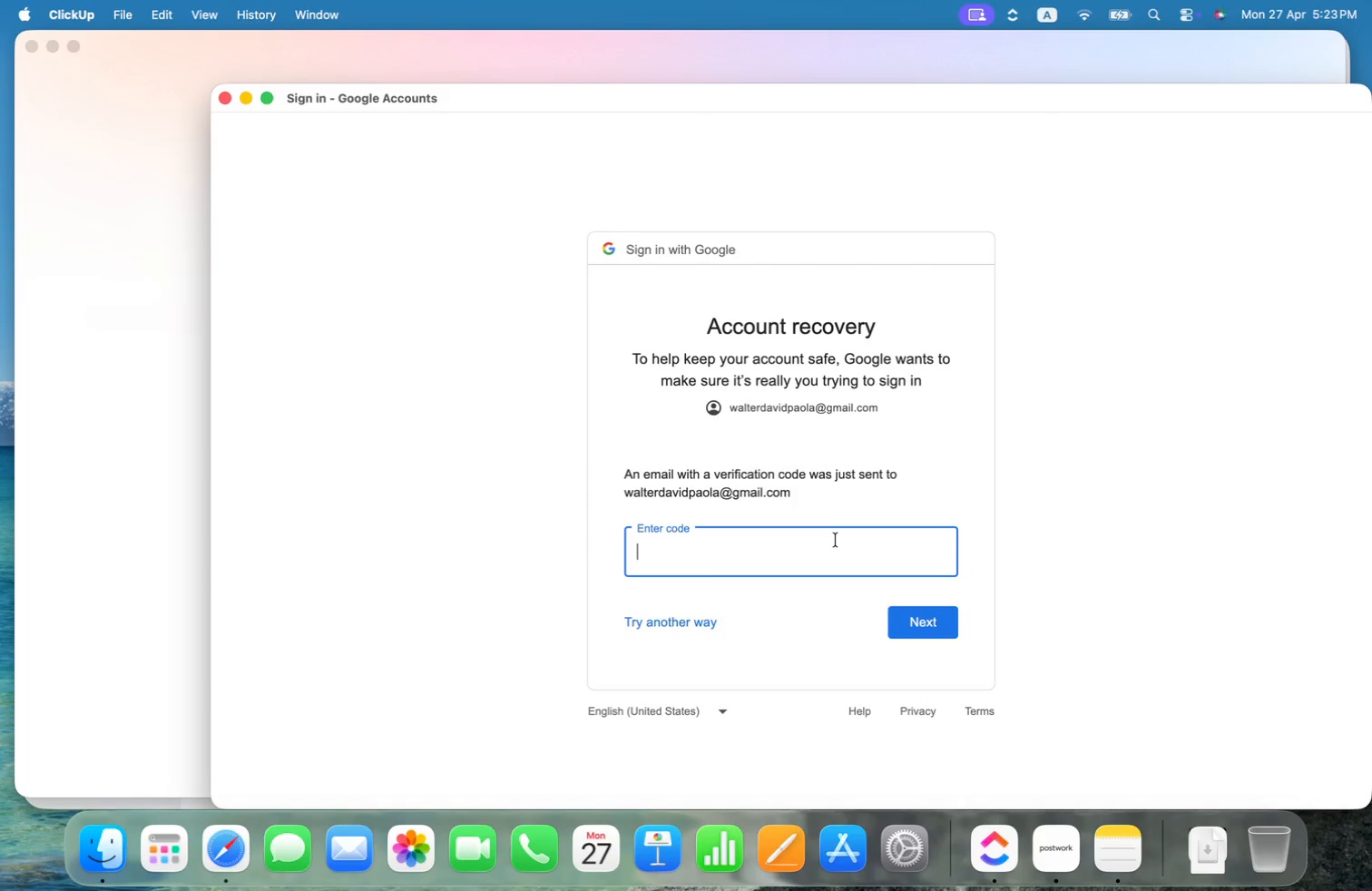 
wait(9.32)
 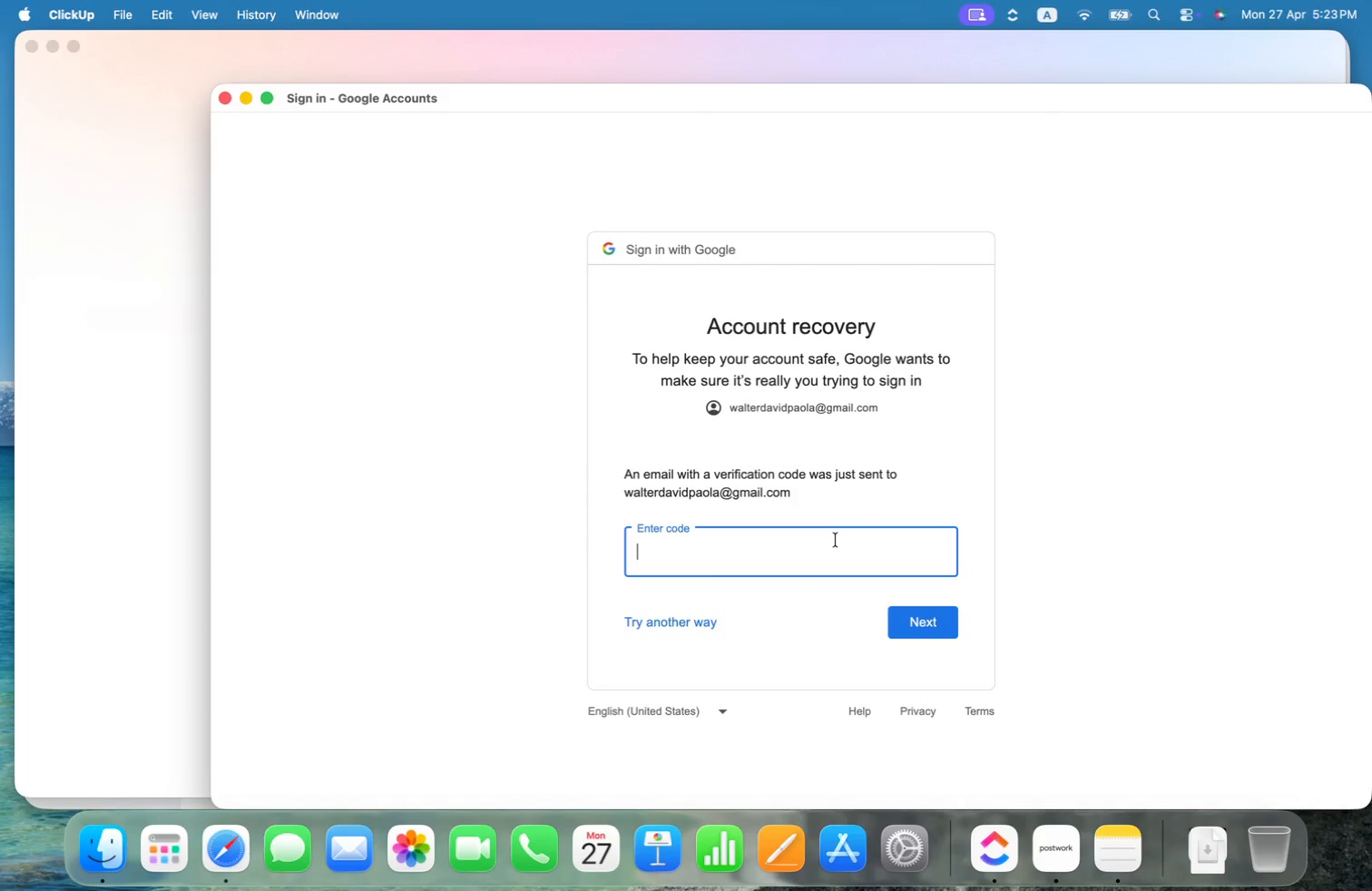 
type(901366)
 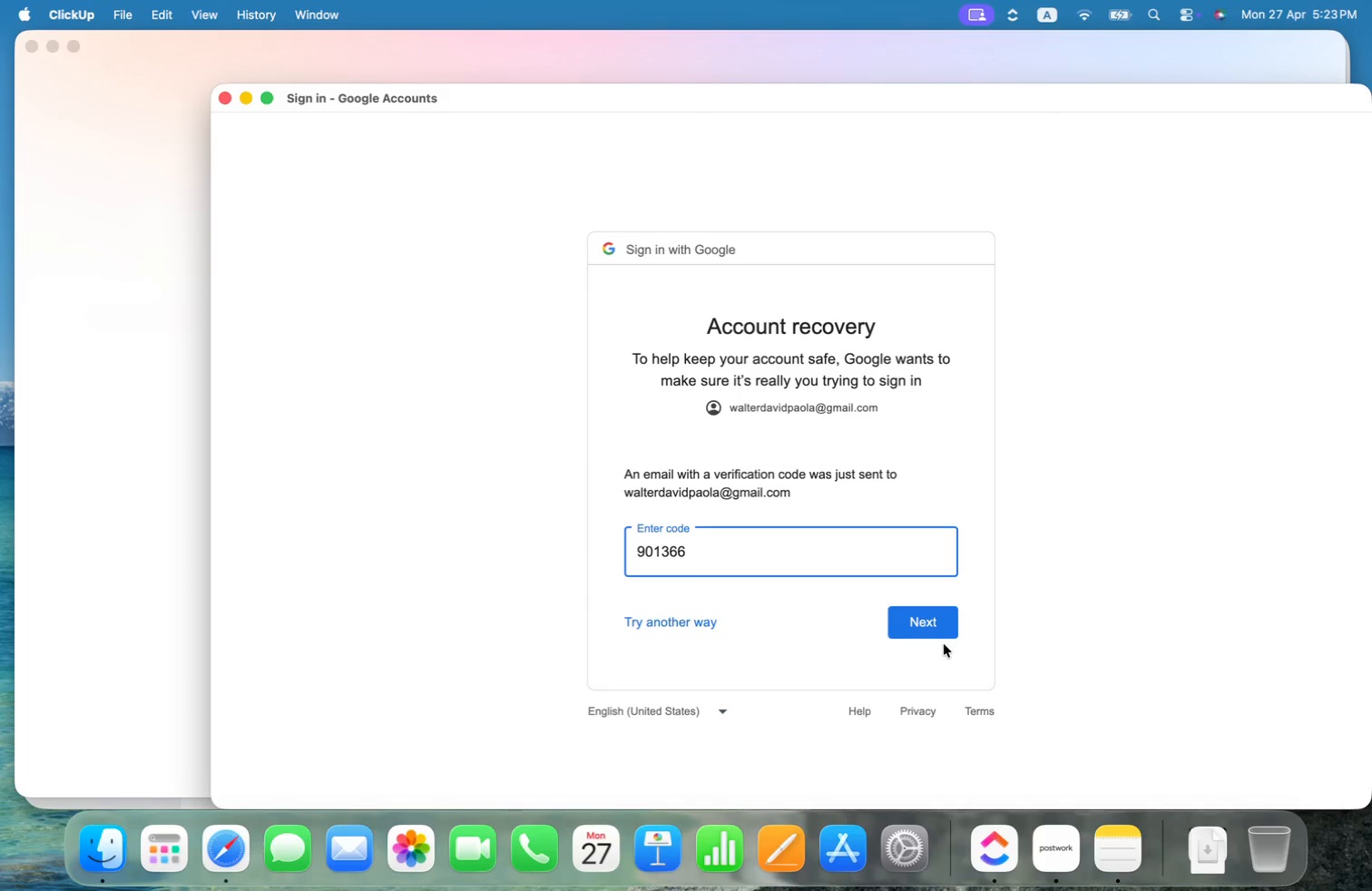 
left_click([929, 629])
 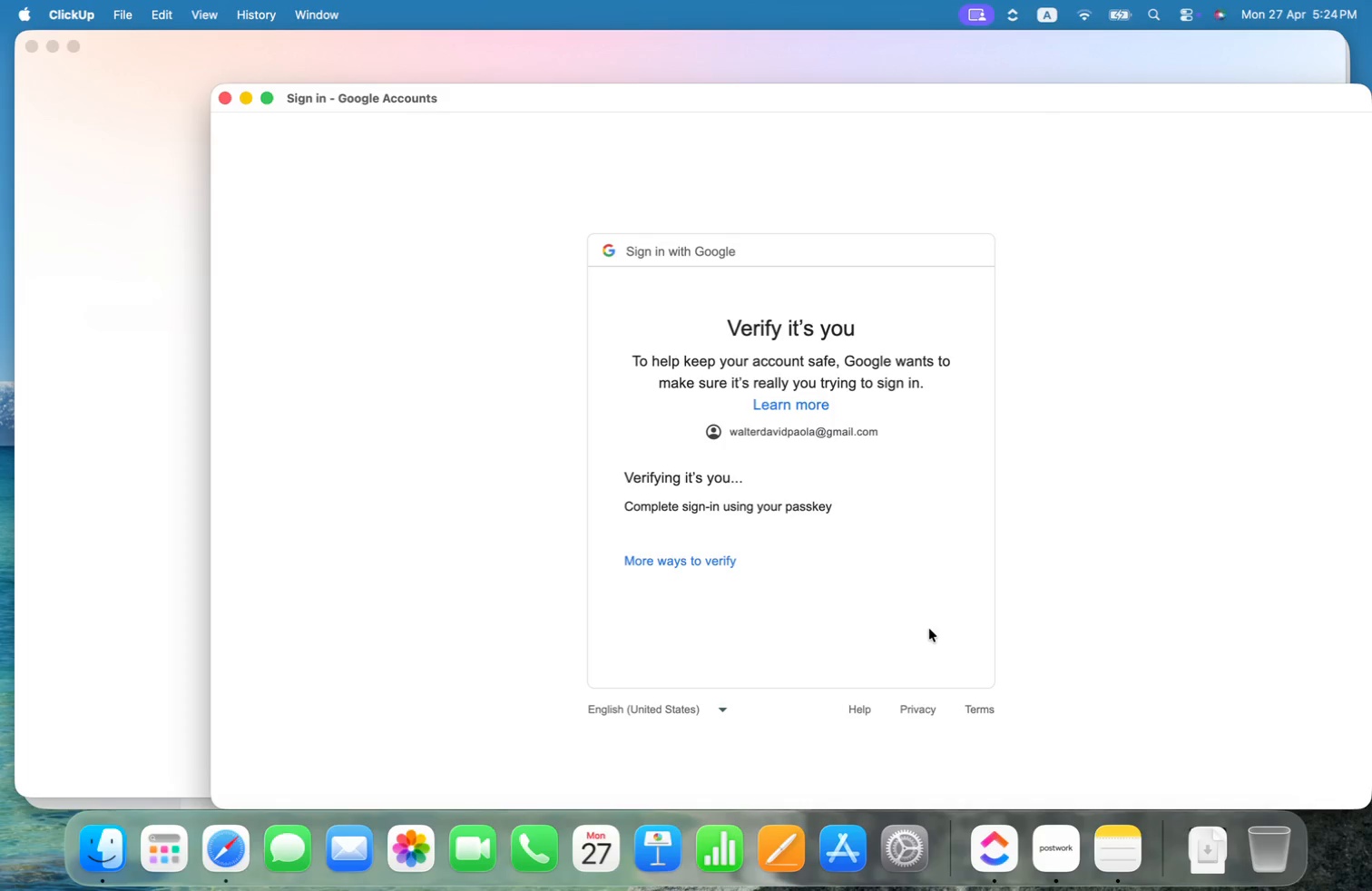 
wait(40.4)
 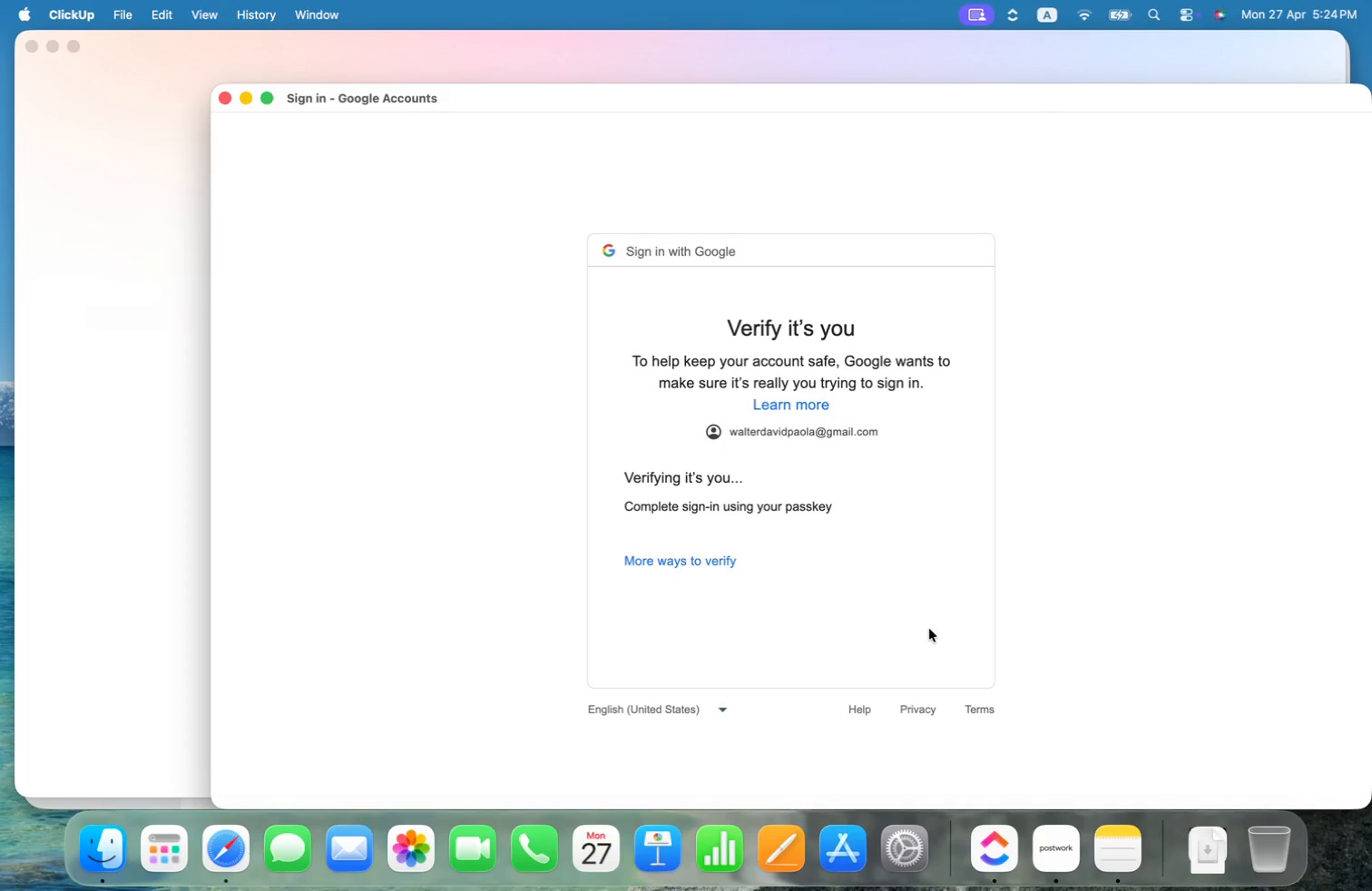 
left_click([657, 548])
 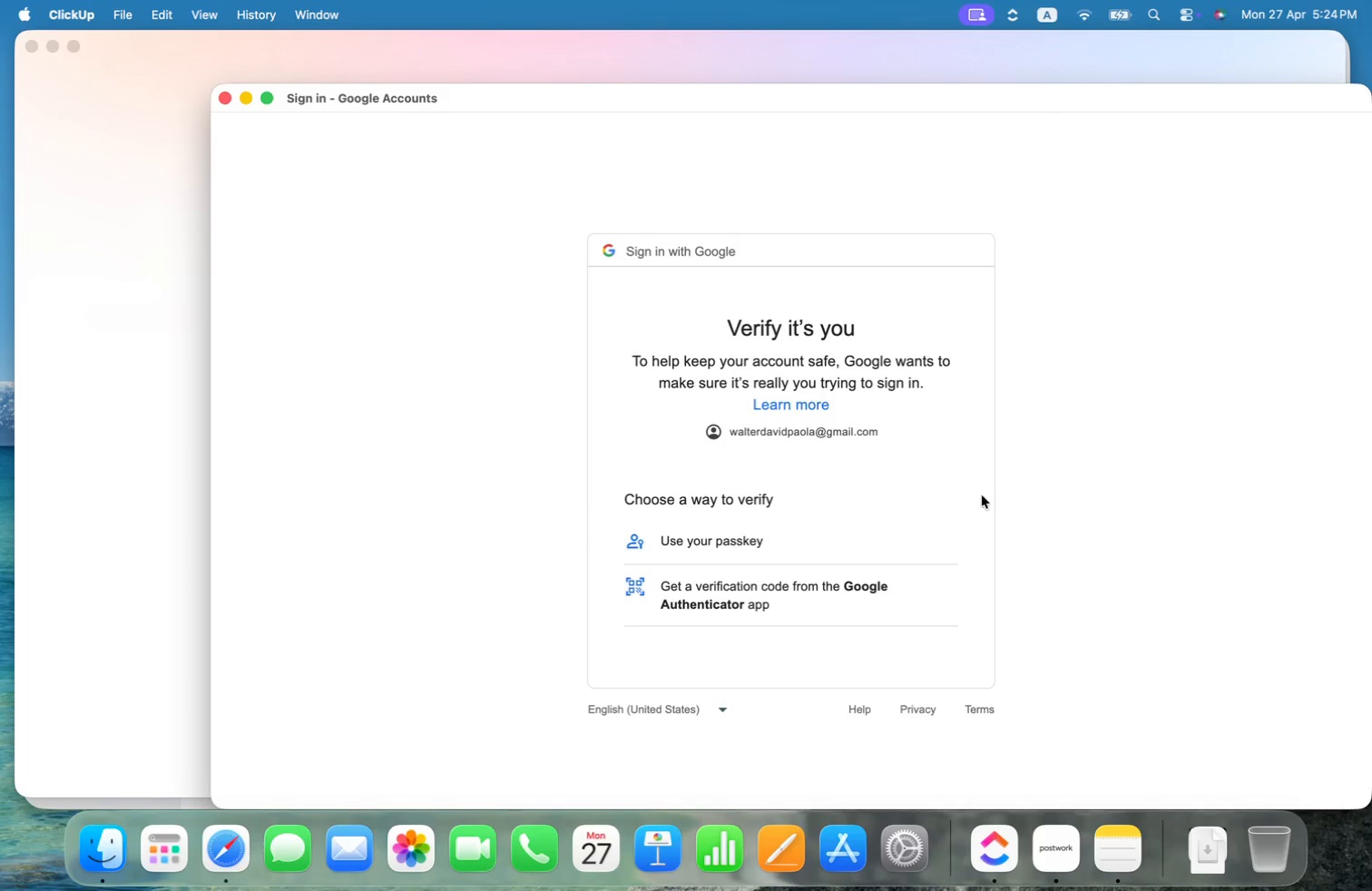 
left_click([1079, 458])
 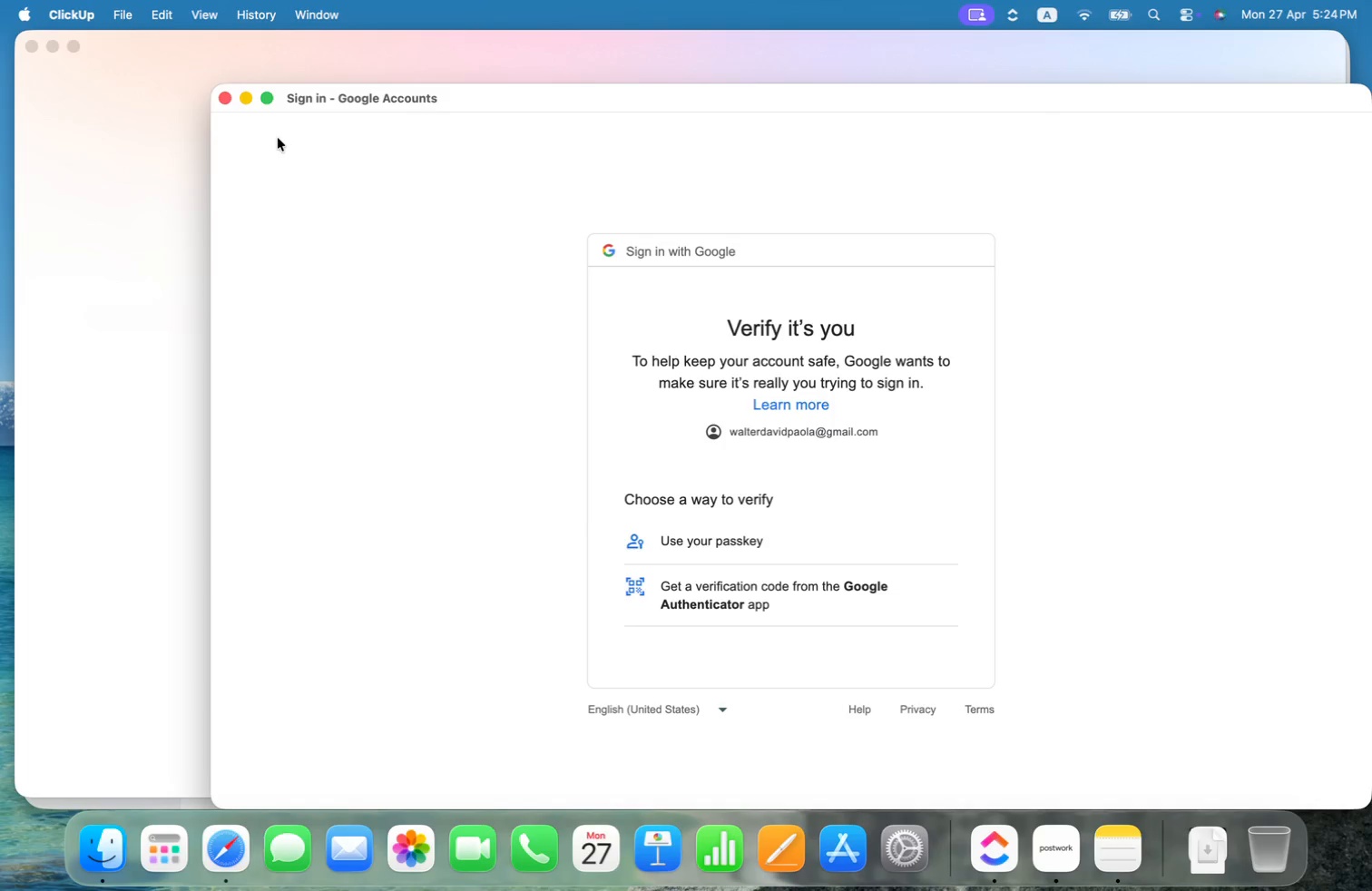 
left_click([226, 96])
 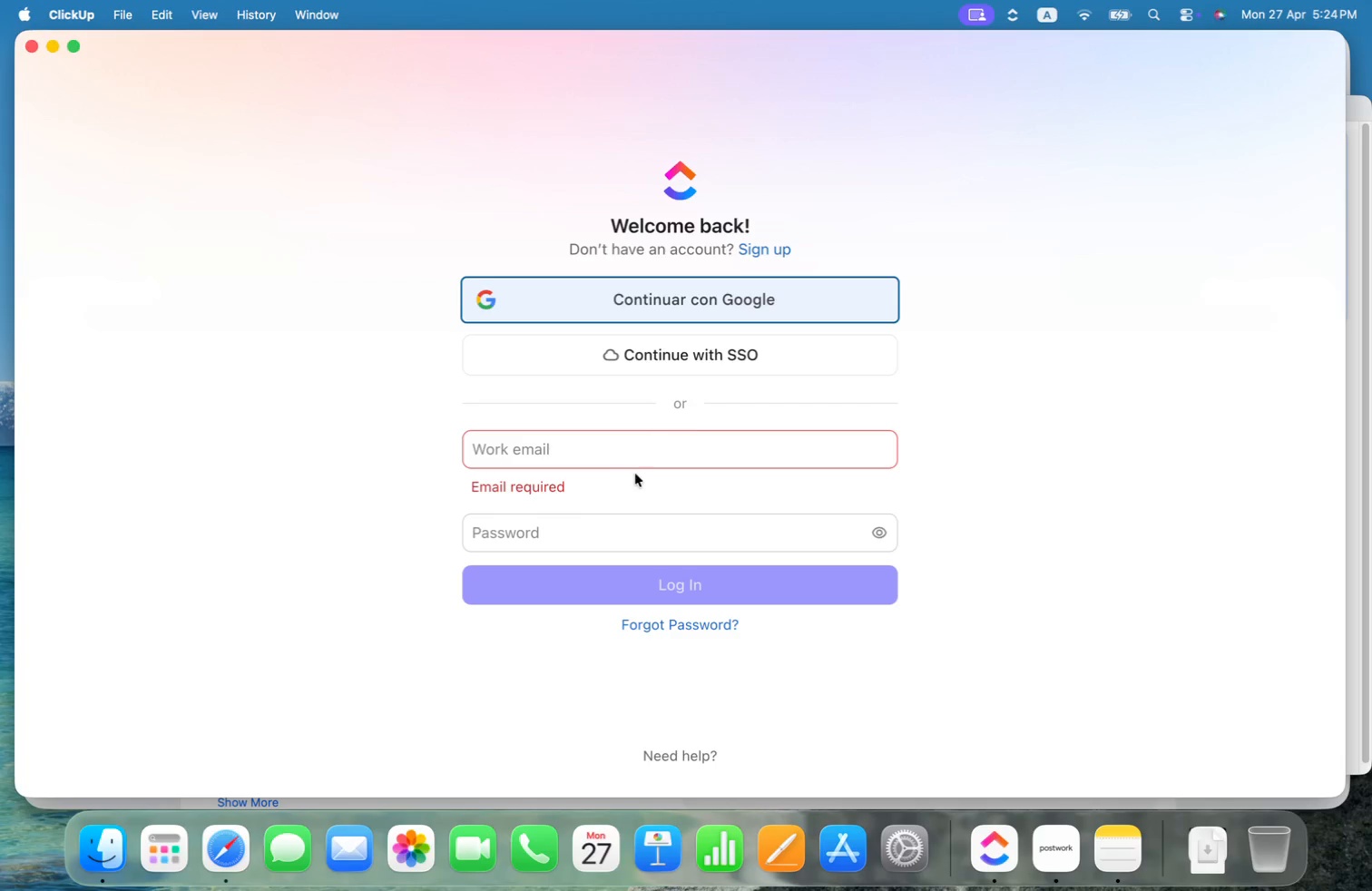 
double_click([641, 459])
 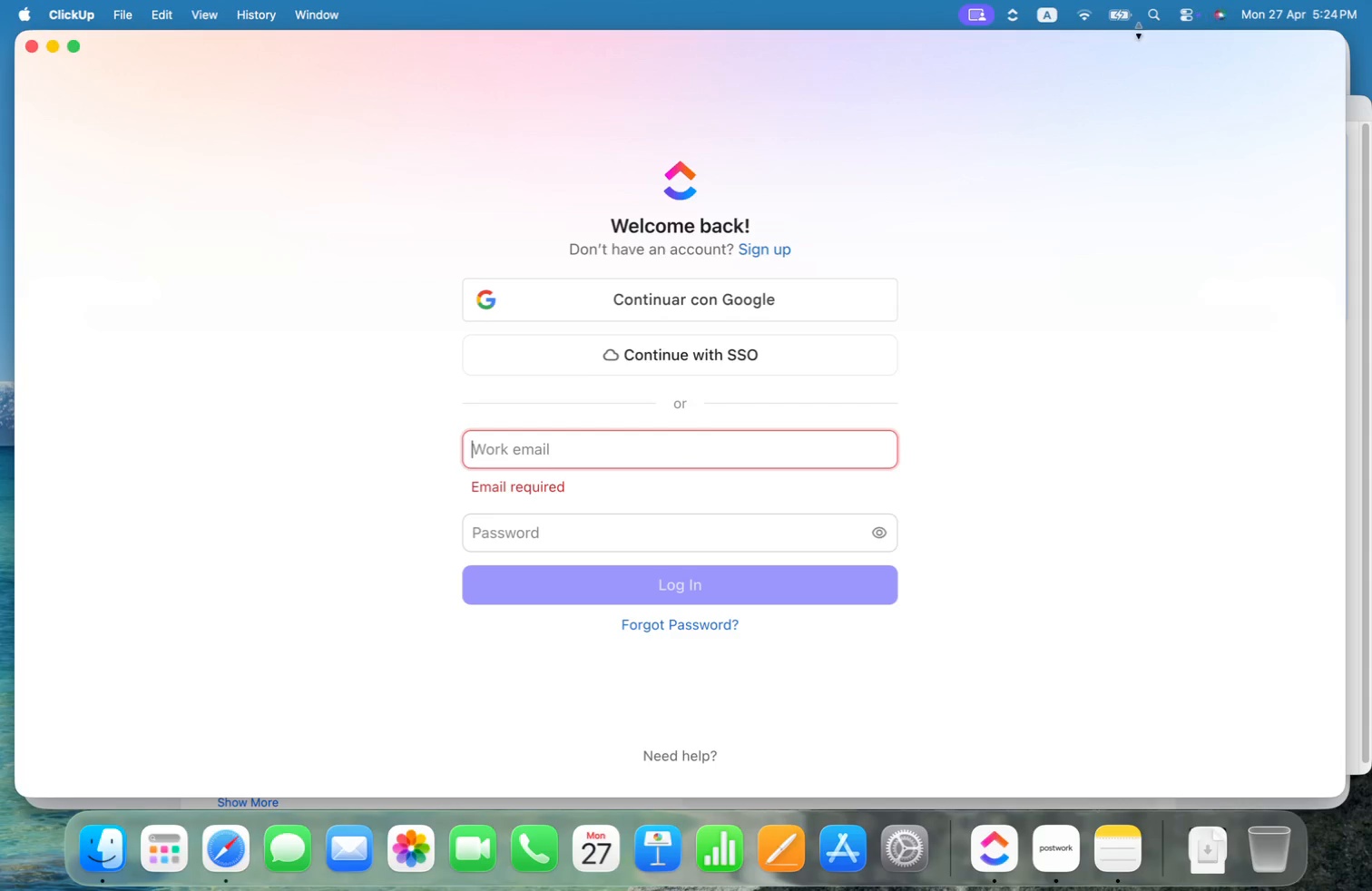 
left_click([1153, 12])
 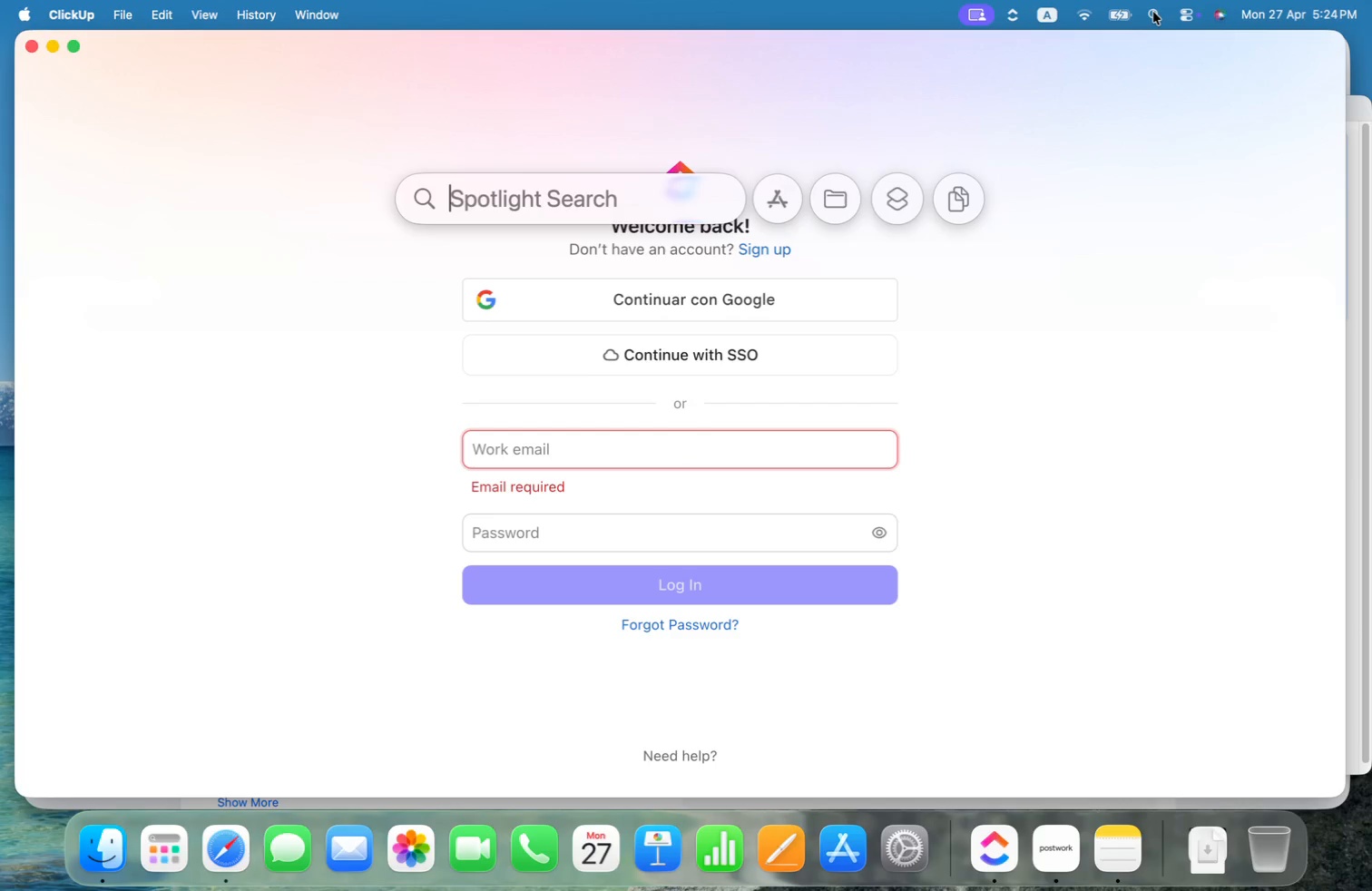 
type(pas)
 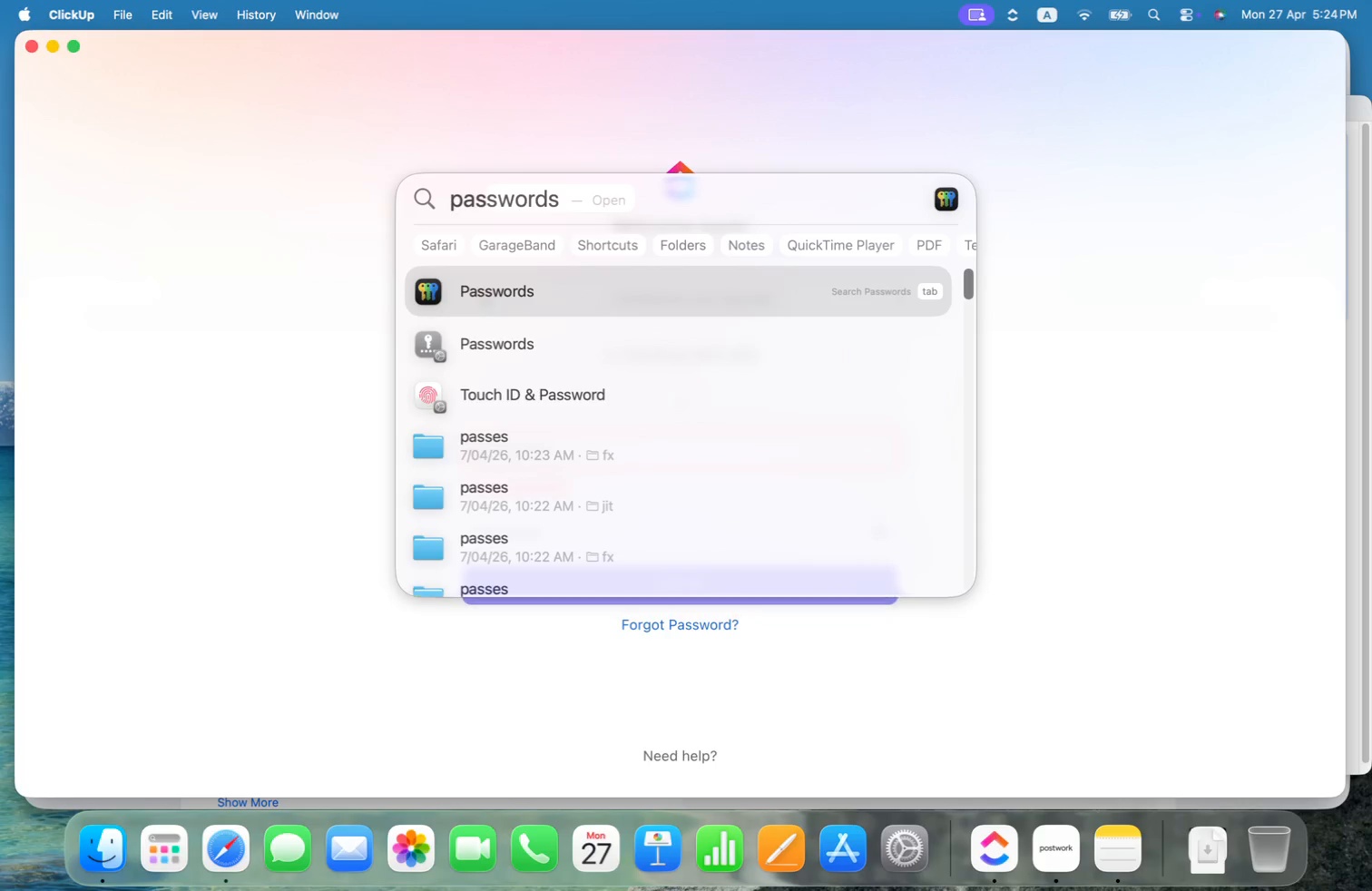 
key(Enter)
 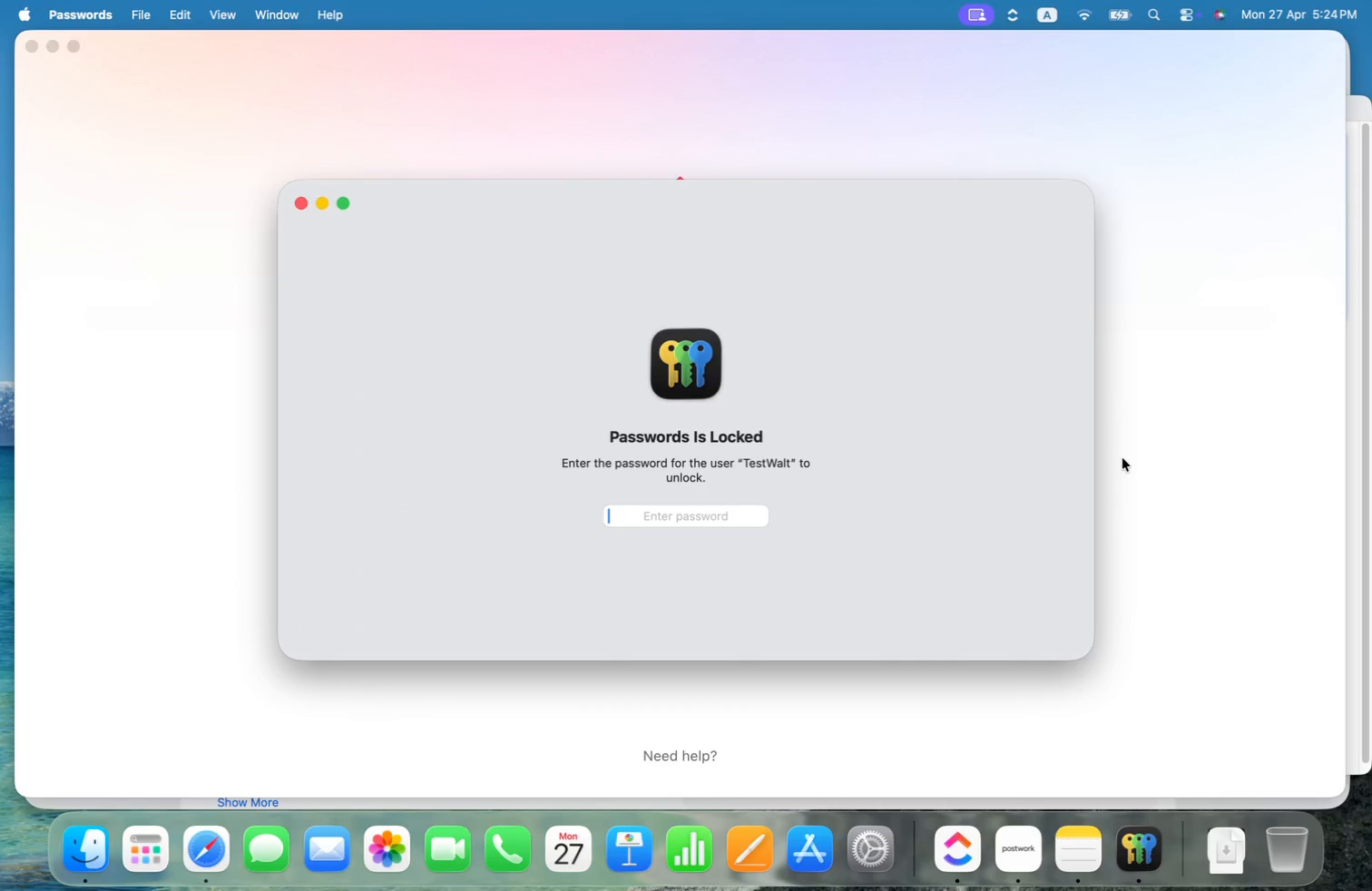 
hold_key(key=ShiftLeft, duration=0.36)
 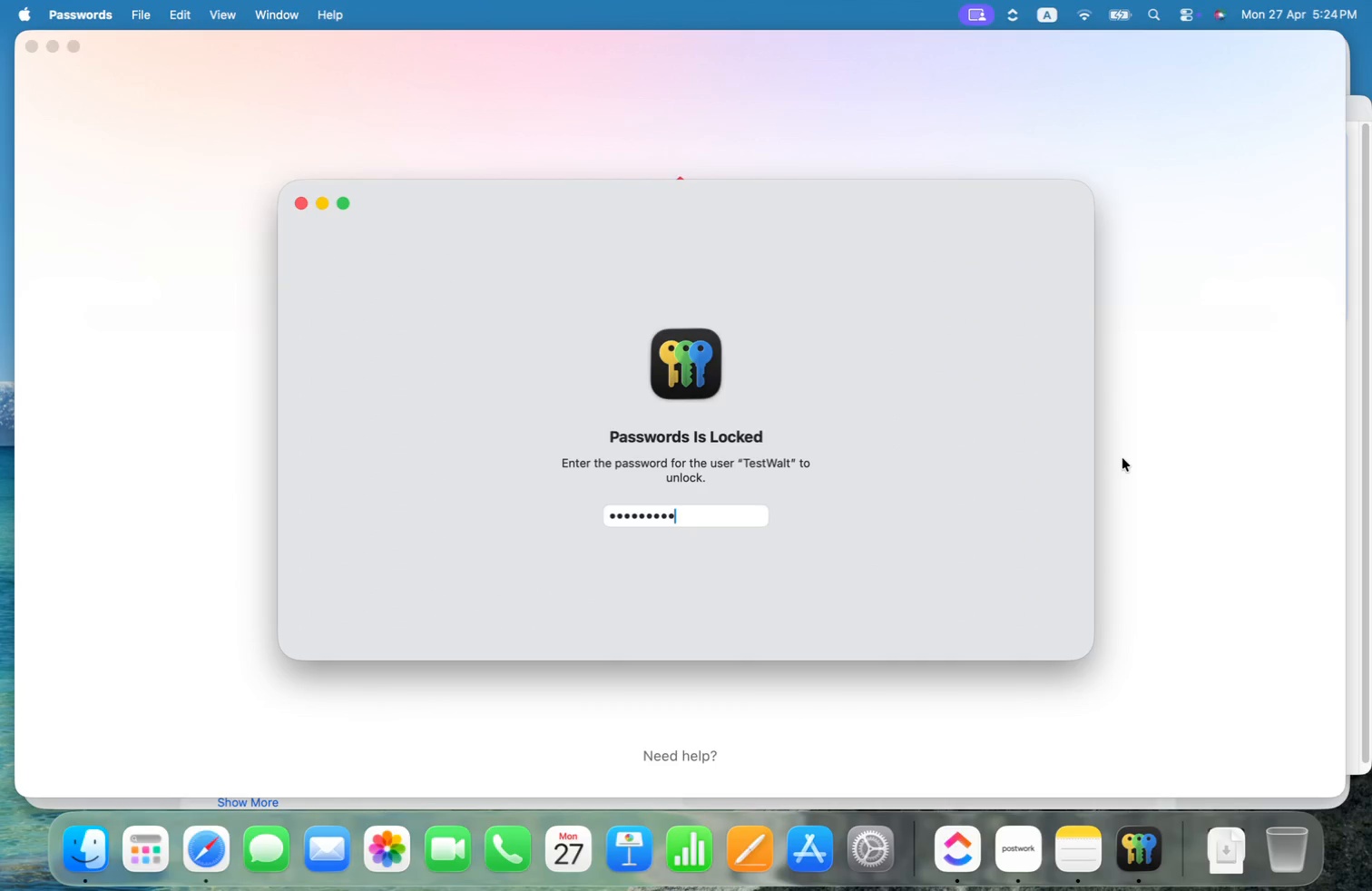 
key(Shift+ShiftRight)
 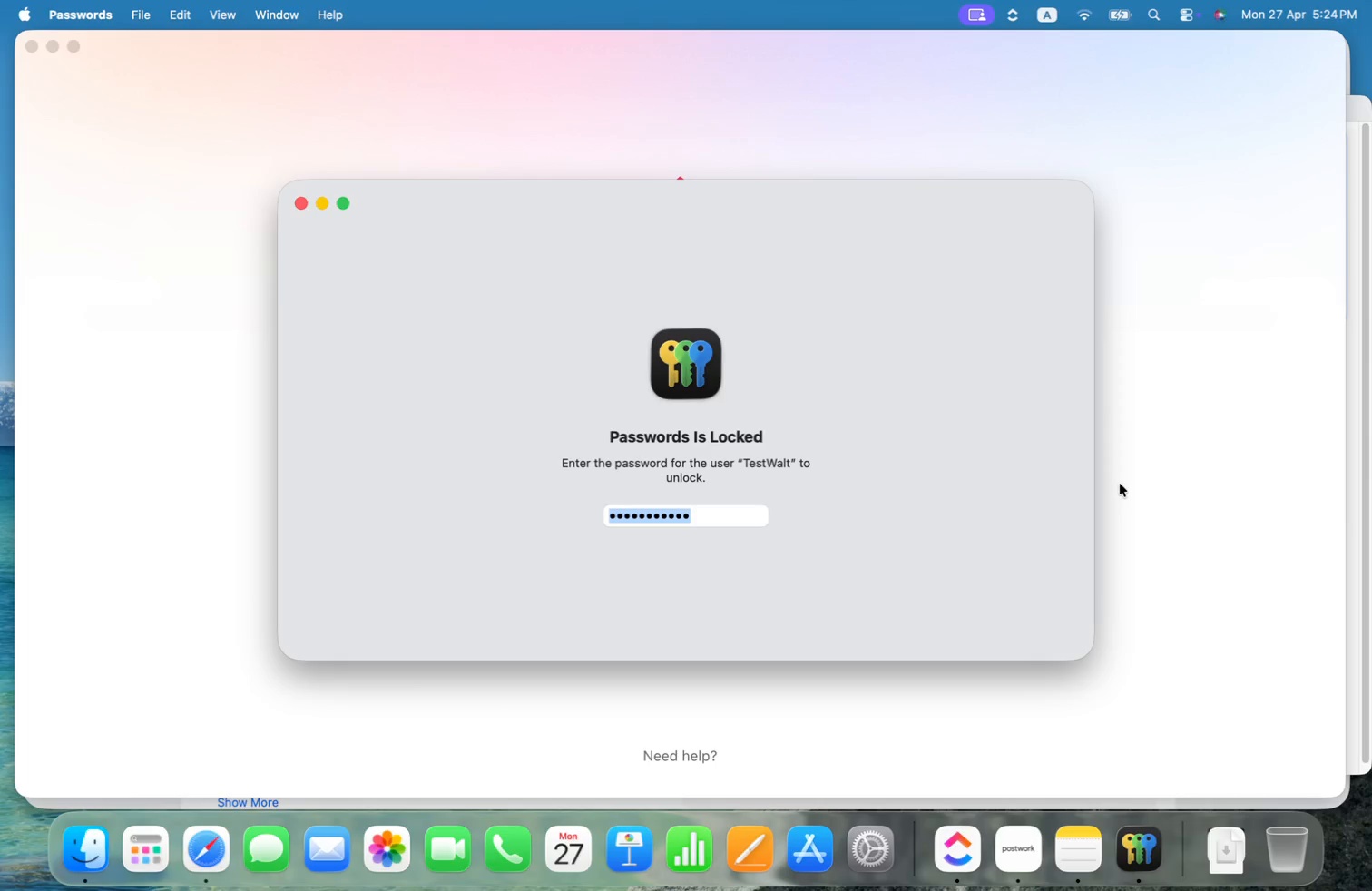 
hold_key(key=ShiftLeft, duration=0.78)
 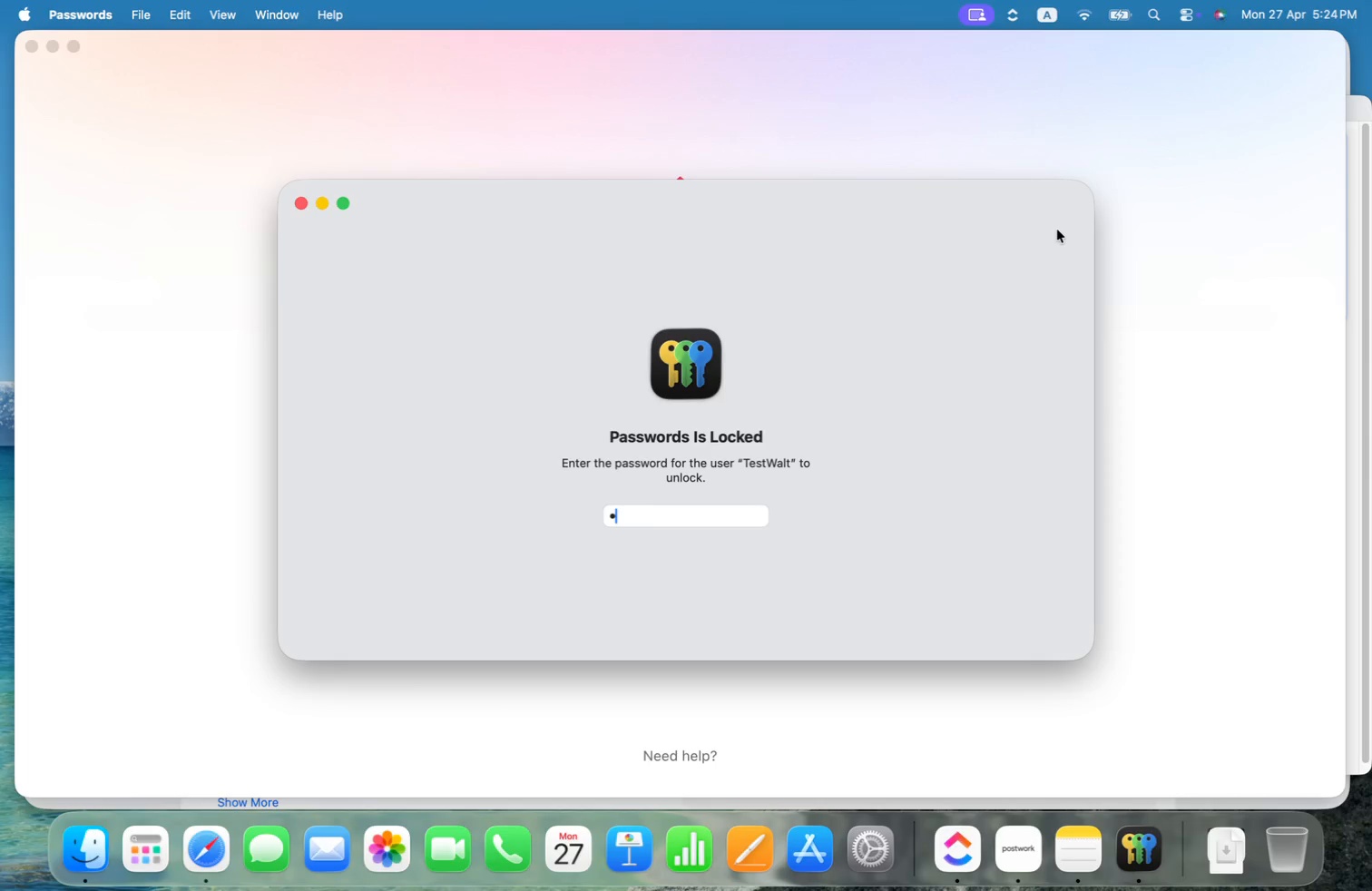 
hold_key(key=CommandLeft, duration=0.71)
 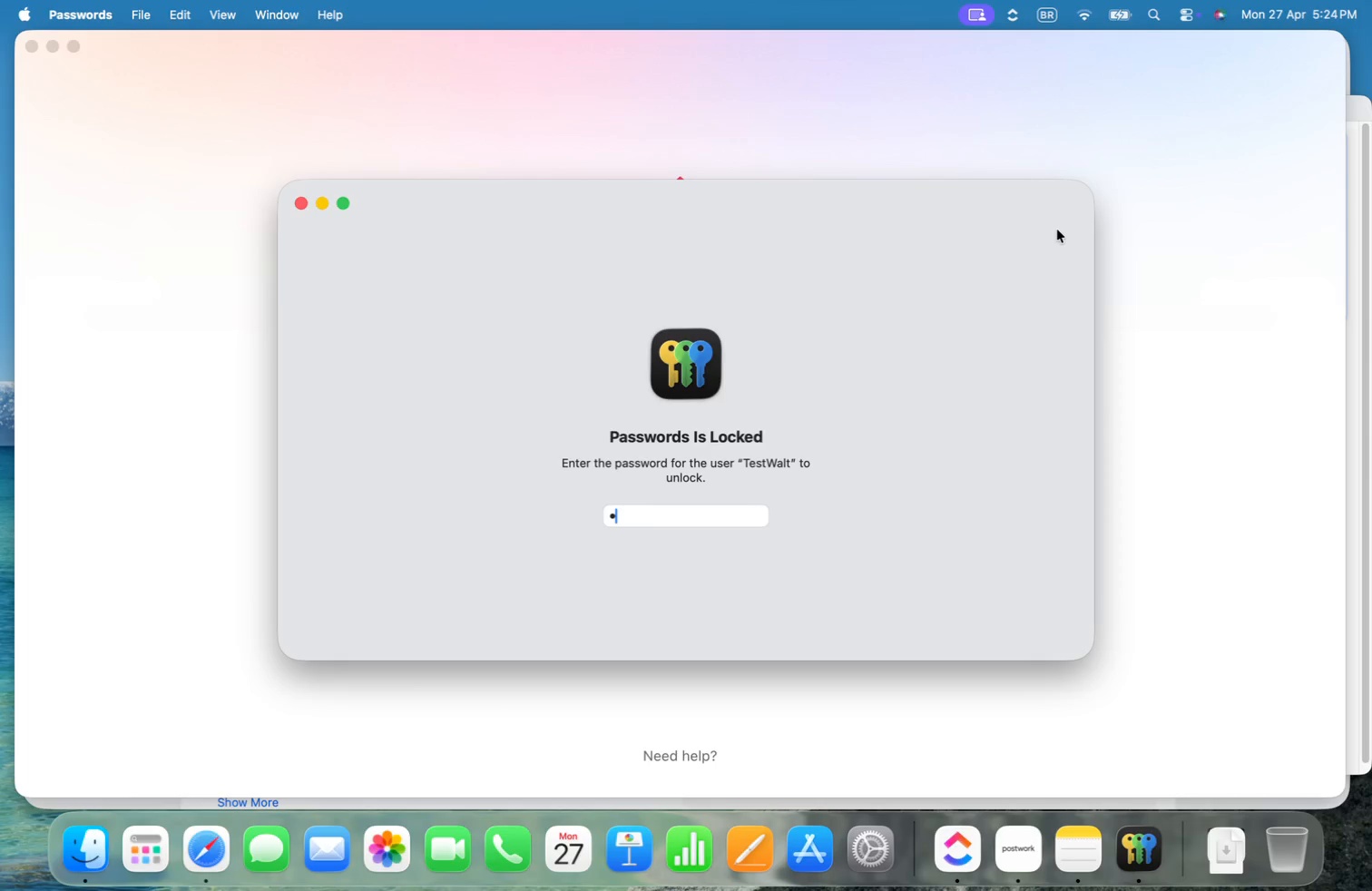 
hold_key(key=CommandLeft, duration=0.51)
 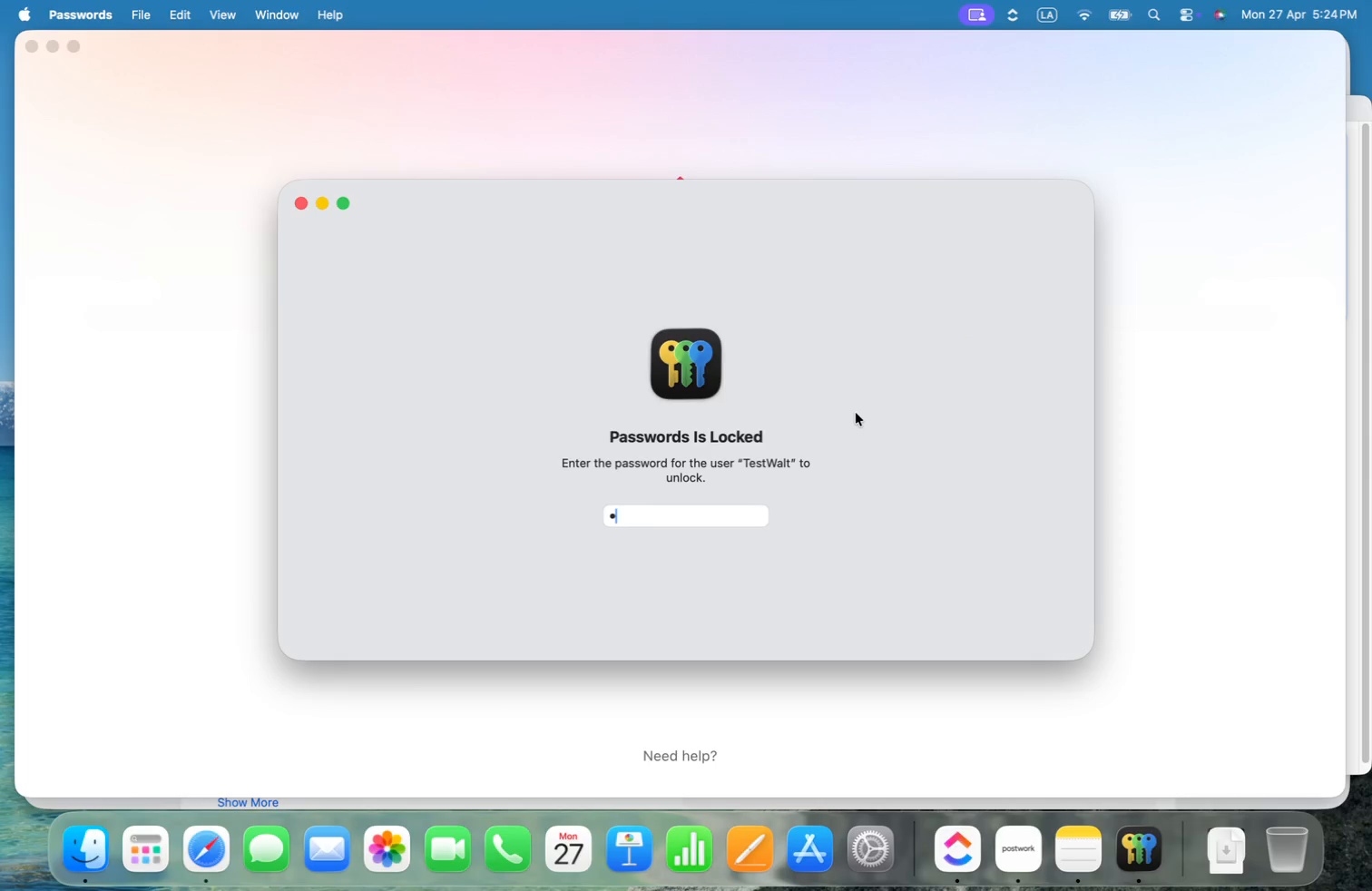 
key(Shift+ShiftLeft)
 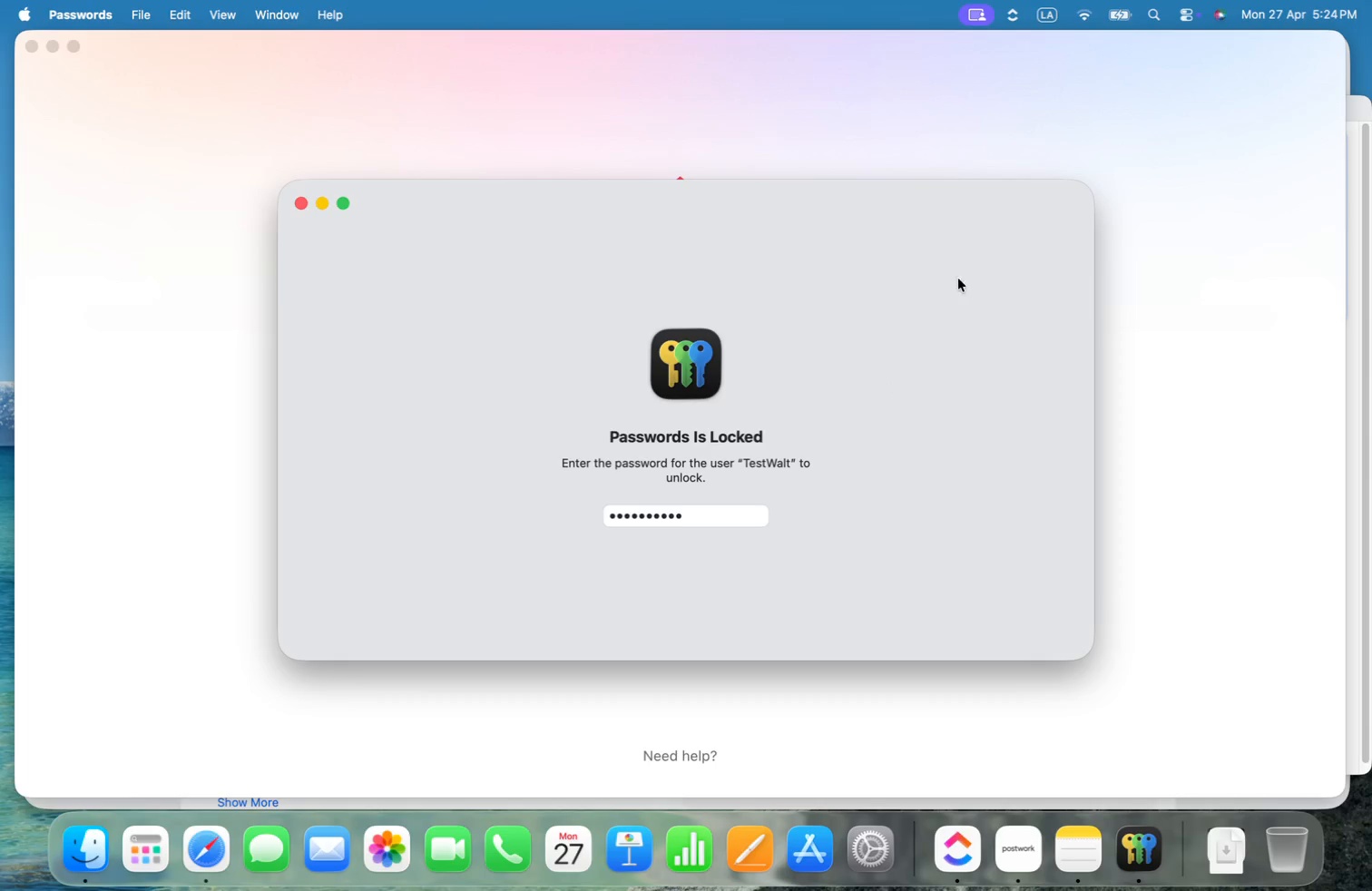 
left_click([296, 202])
 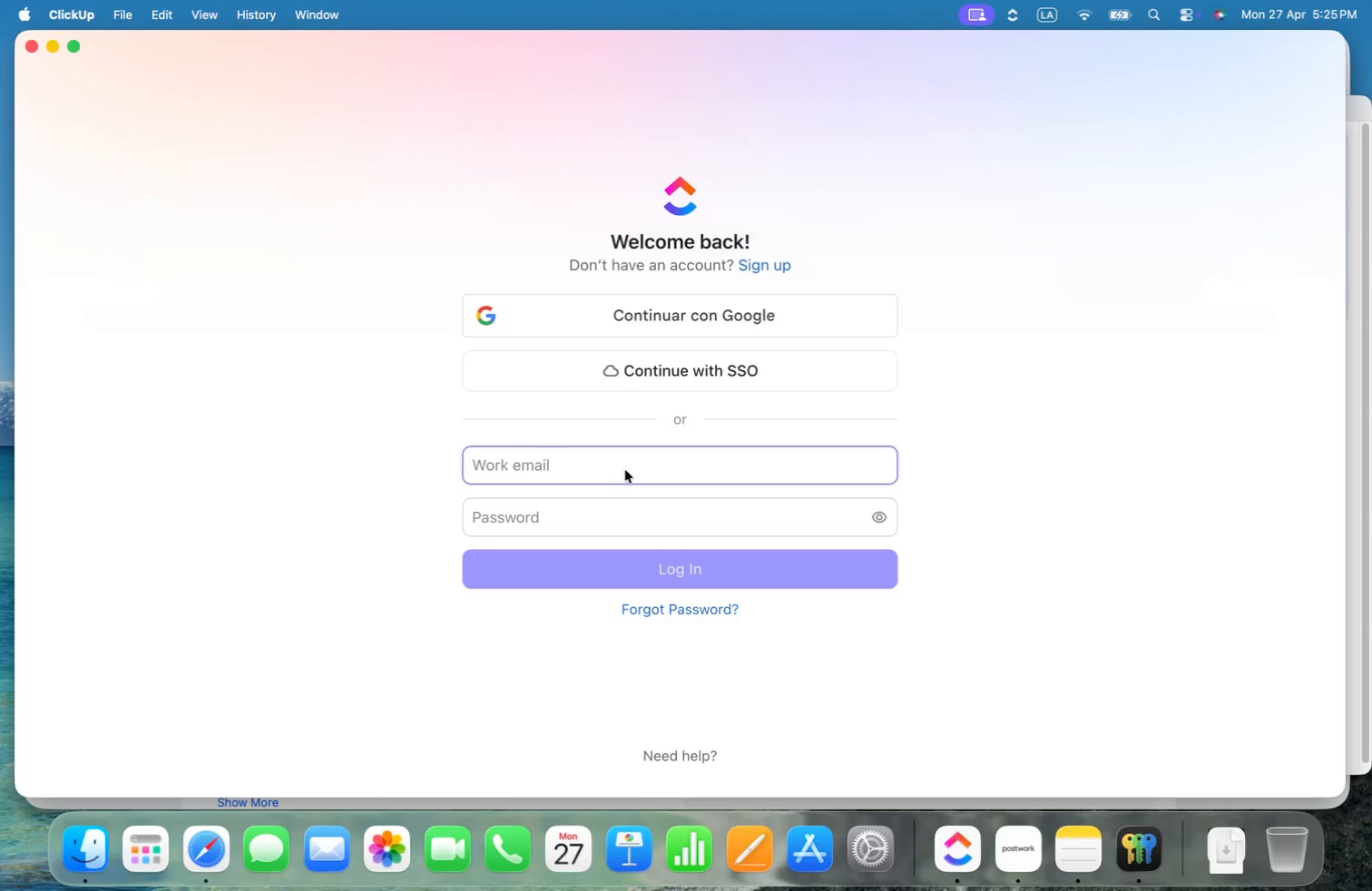 
type(walterdavidpaola@)
key(Backspace)
 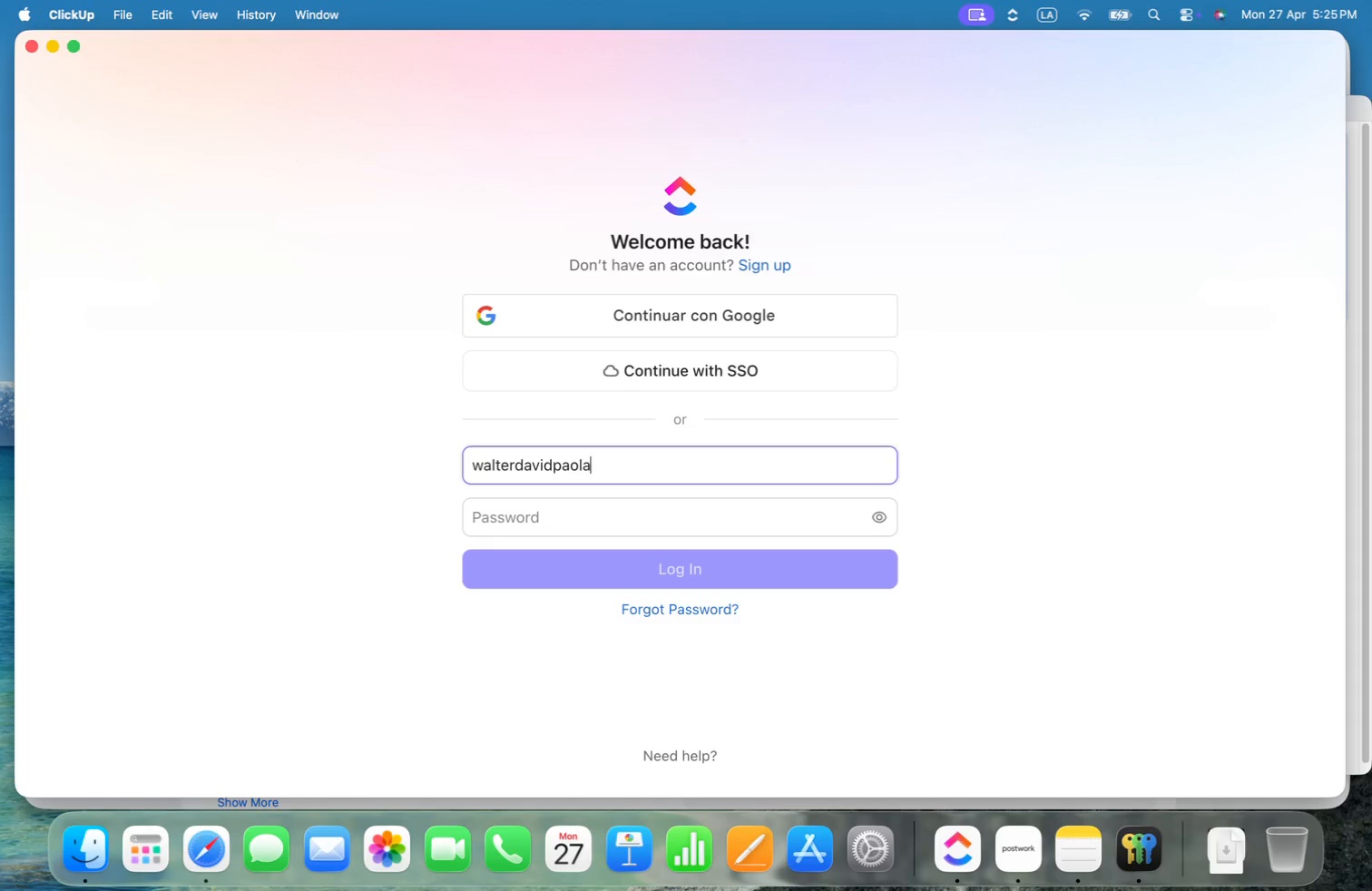 
 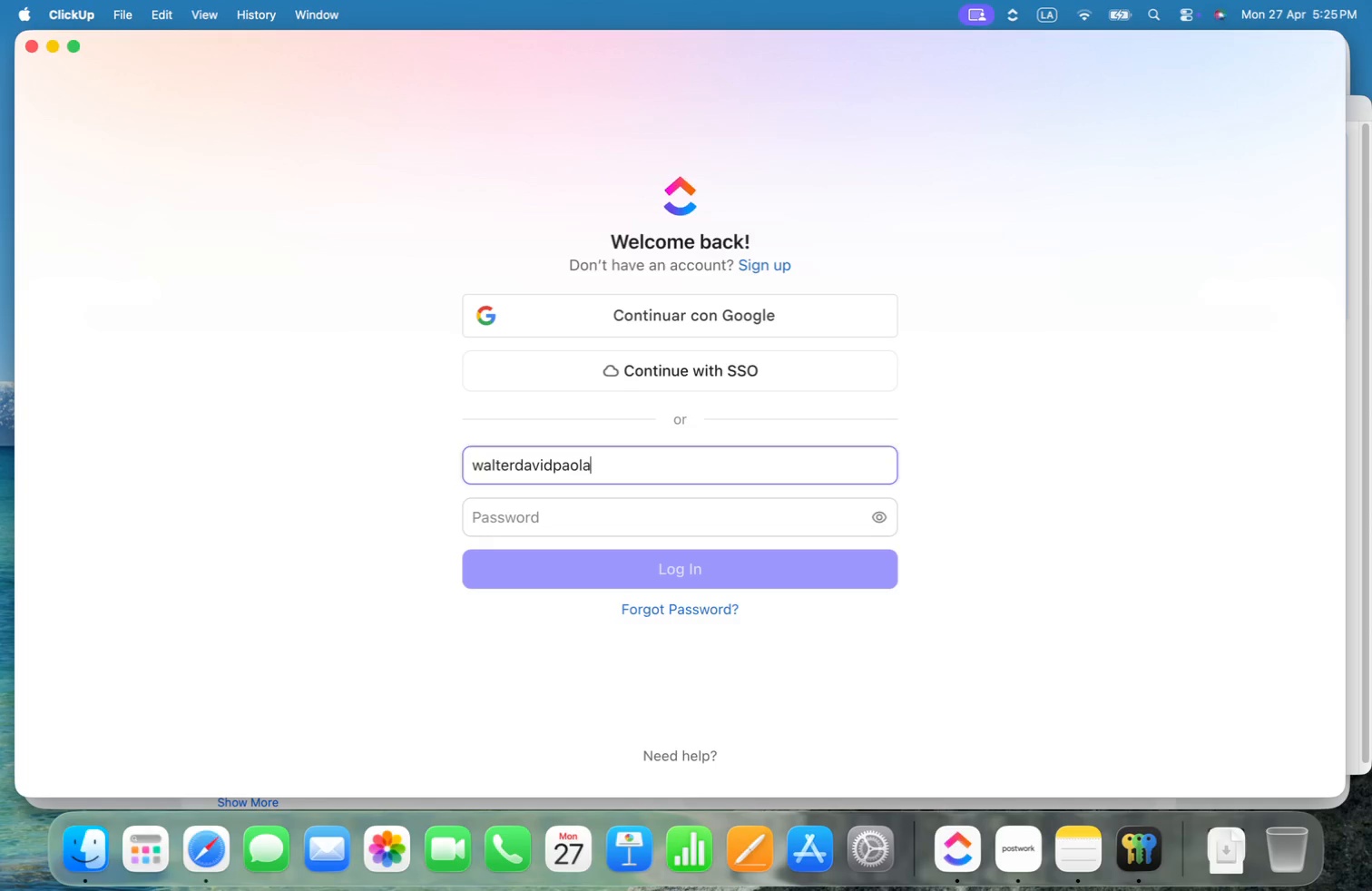 
hold_key(key=ShiftRight, duration=0.4)
 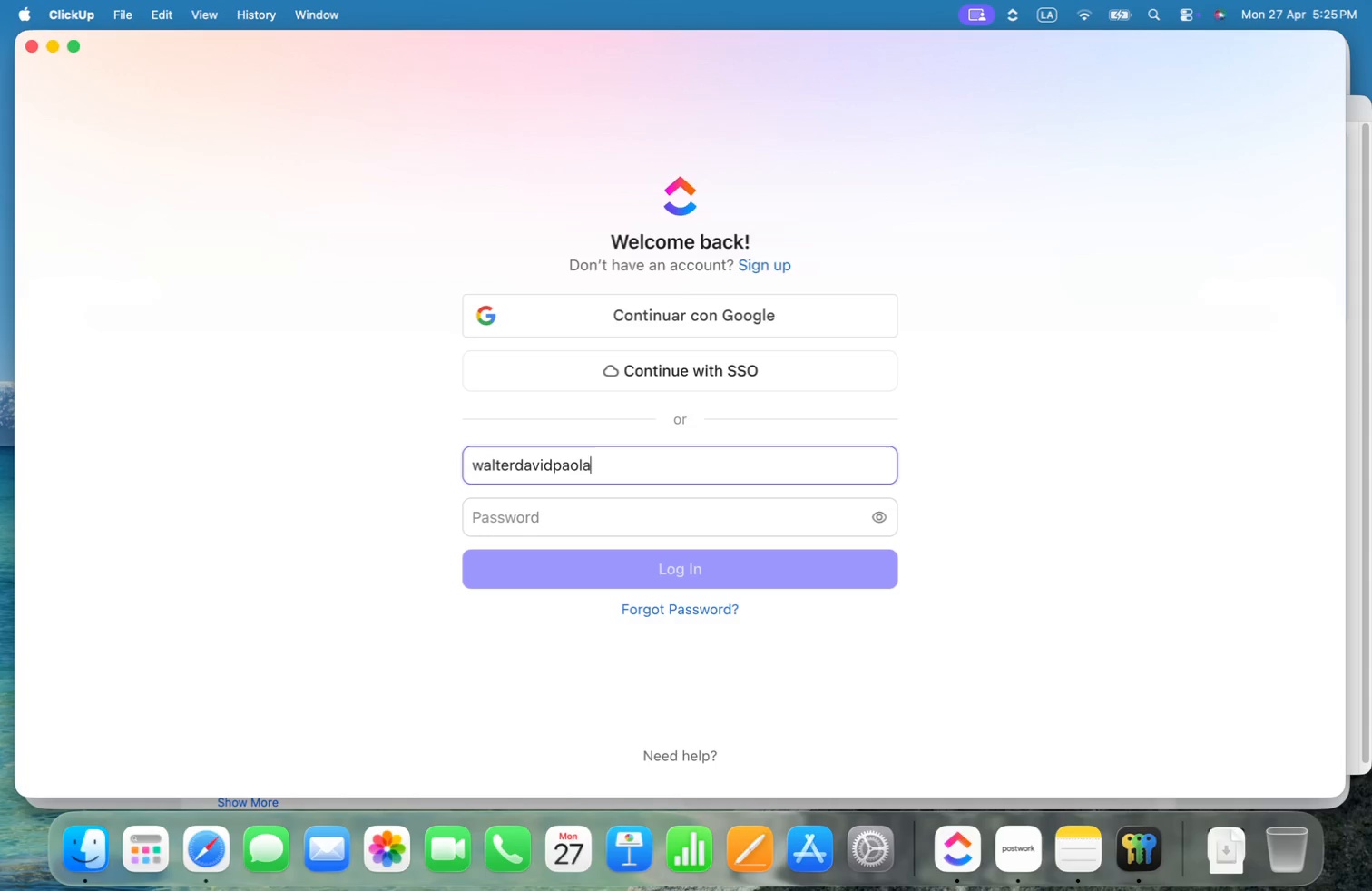 
key(Alt+AltRight)
 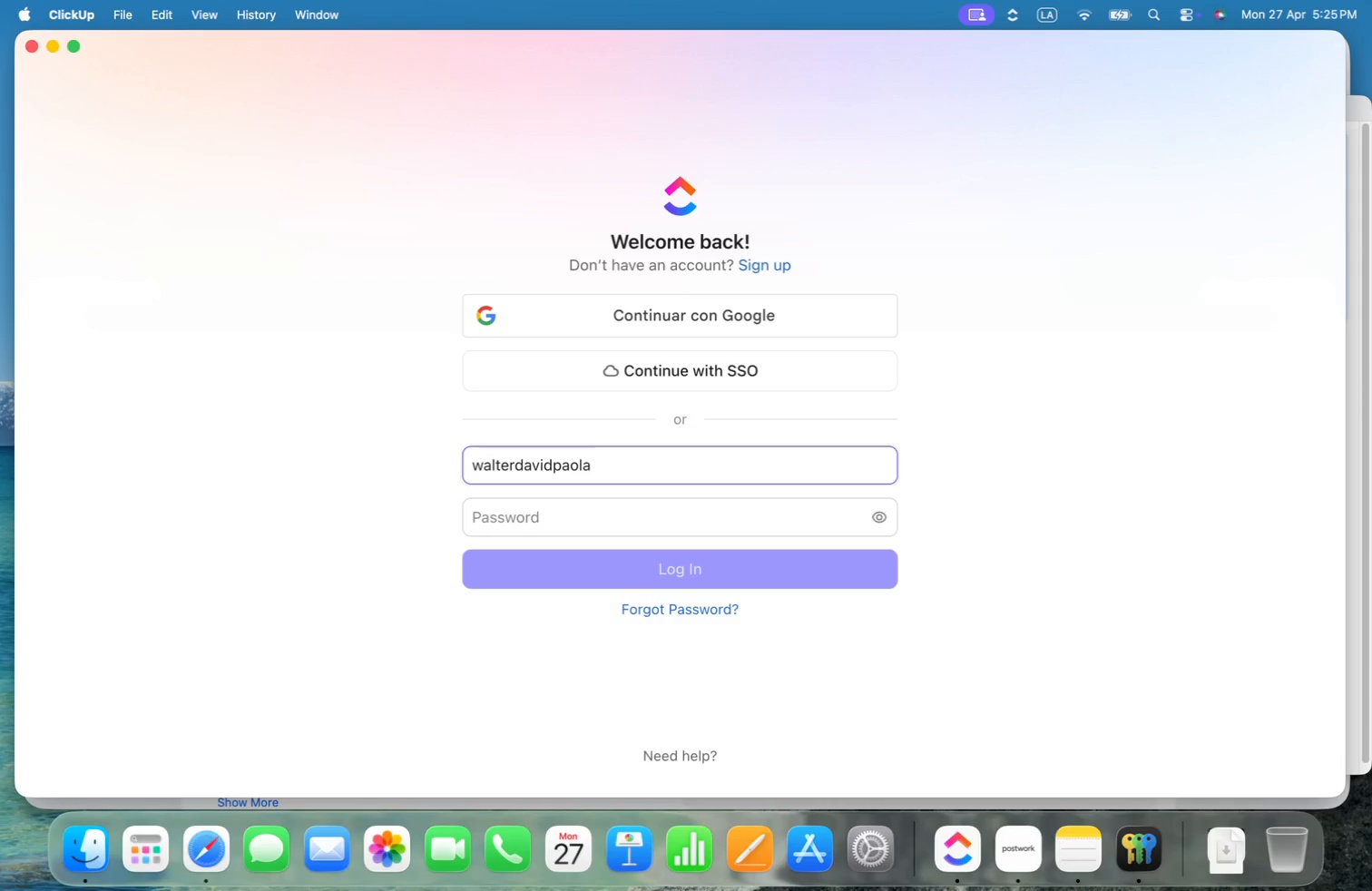 
type(2)
key(Backspace)
type(Q)
key(Backspace)
type(@!#WWQ)
key(Backspace)
key(Backspace)
key(Backspace)
key(Backspace)
key(Backspace)
key(Backspace)
 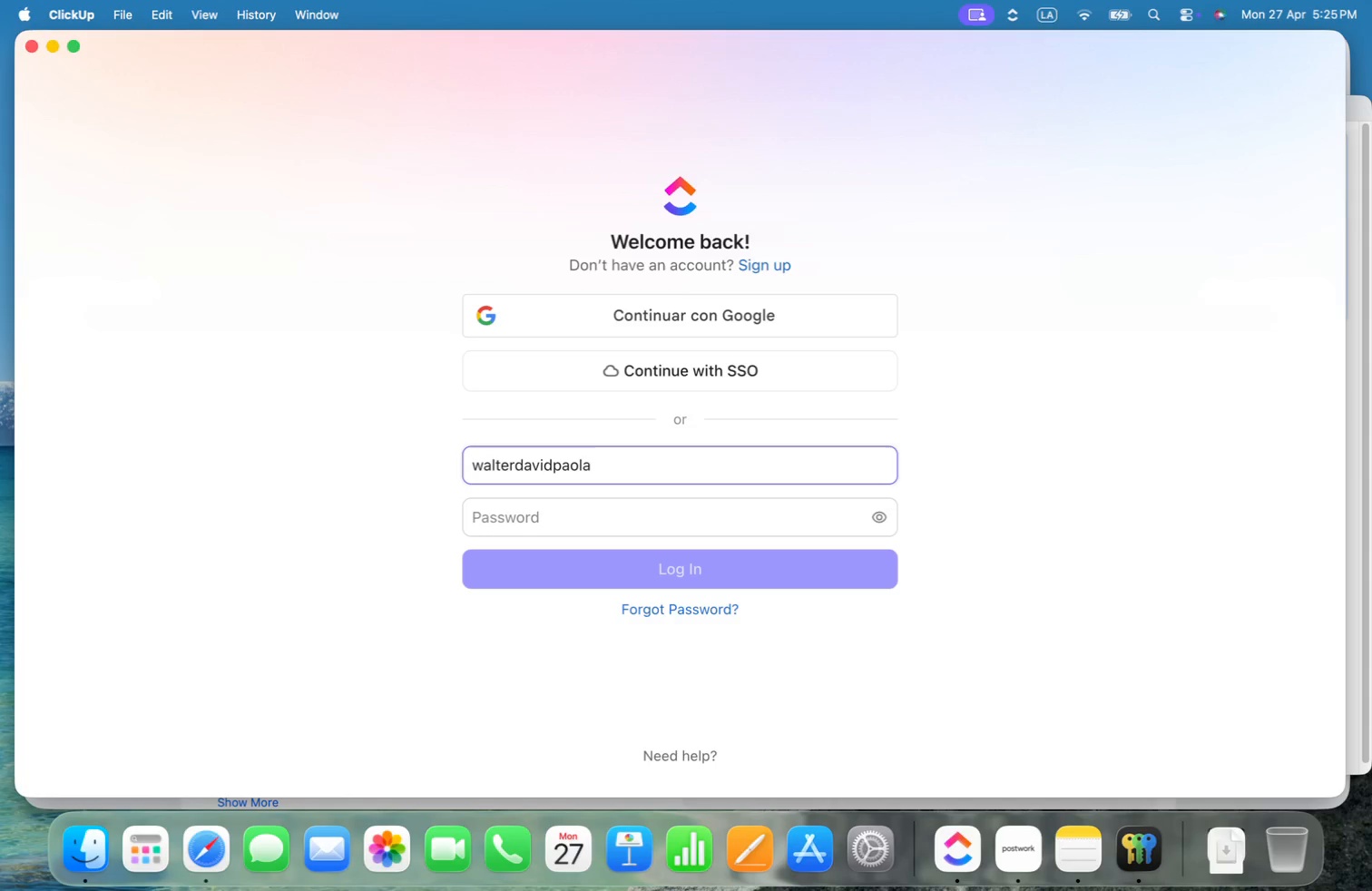 
 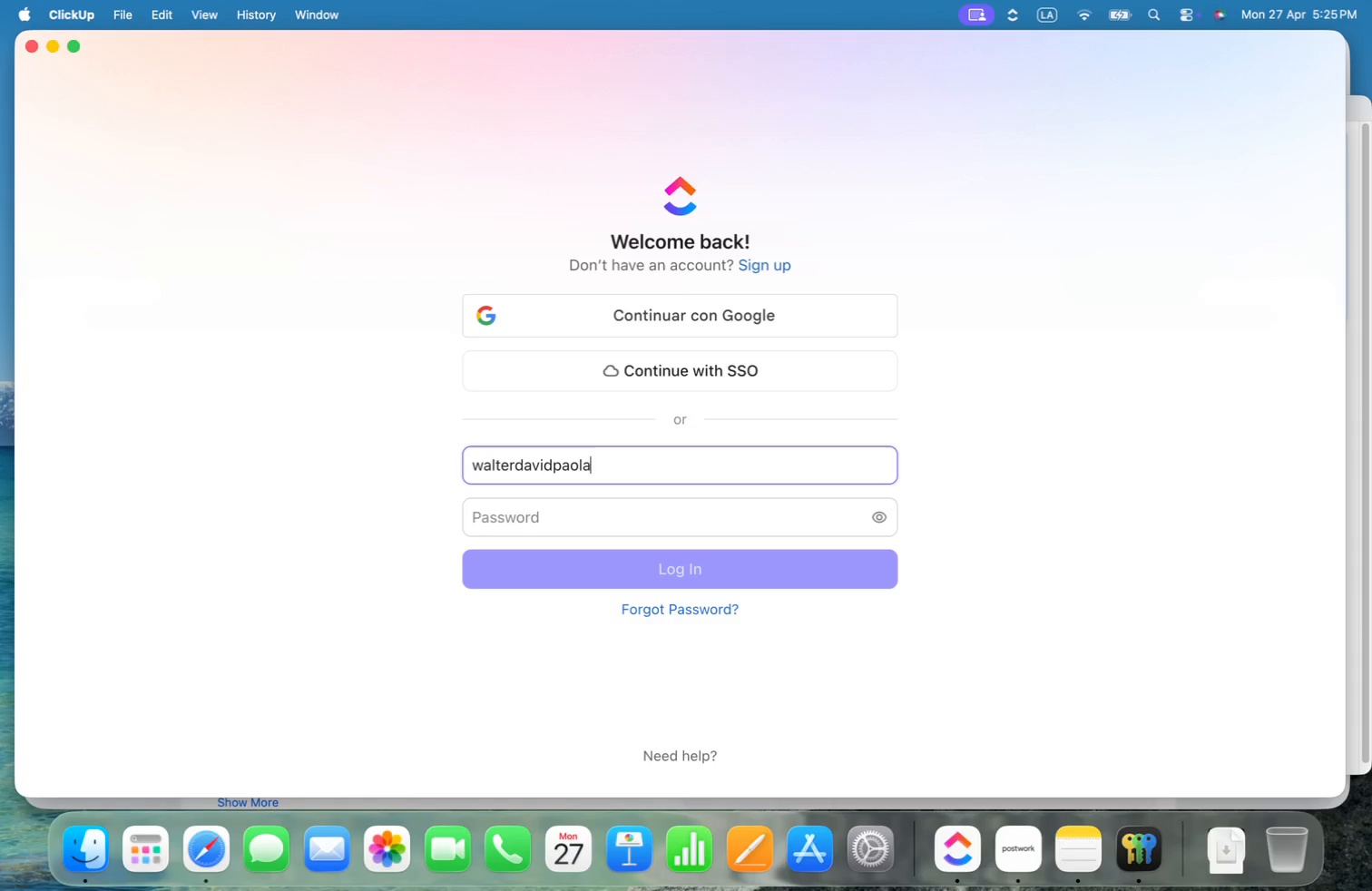 
key(Meta+CommandLeft)
 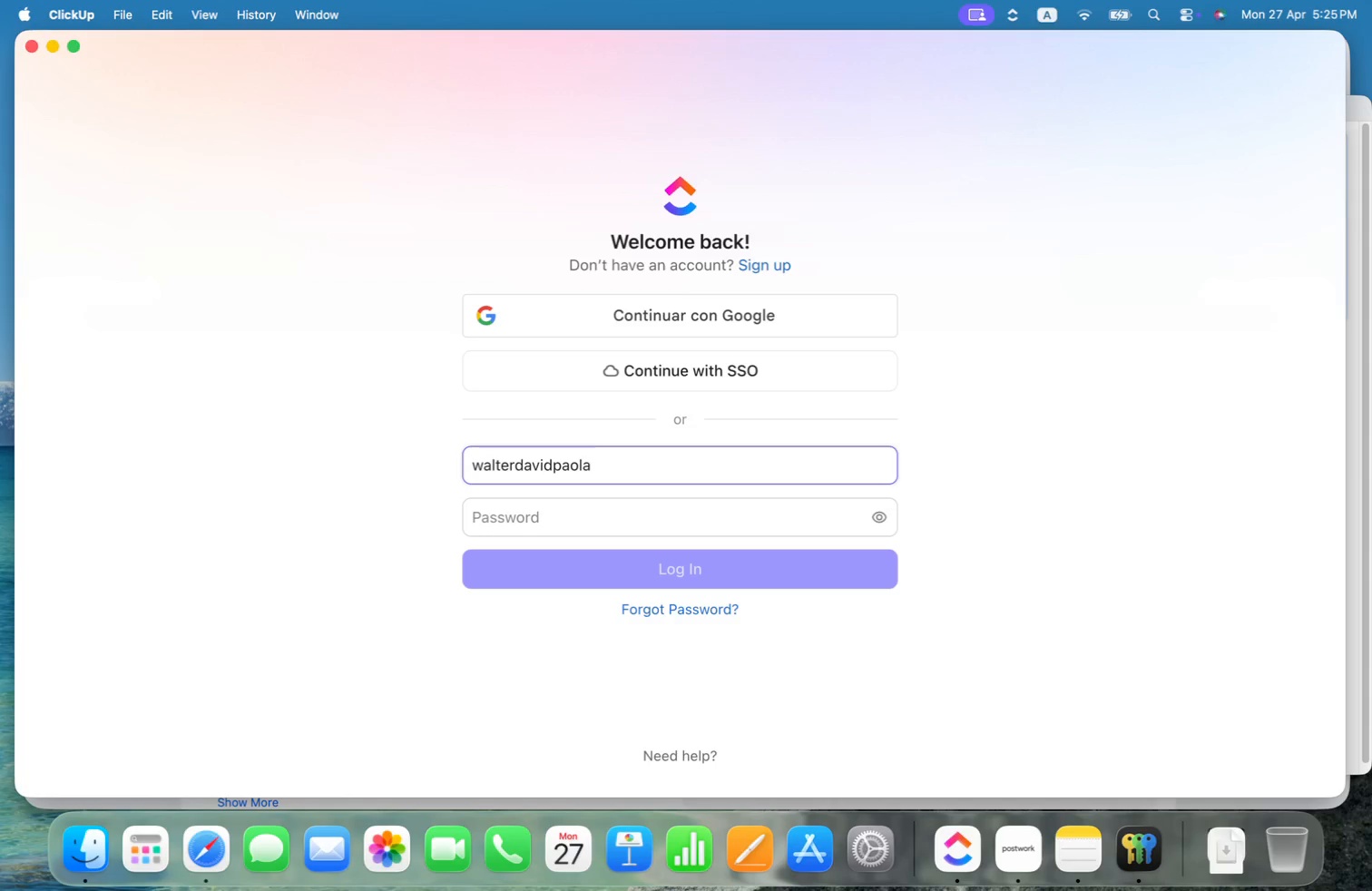 
key(Meta+F)
 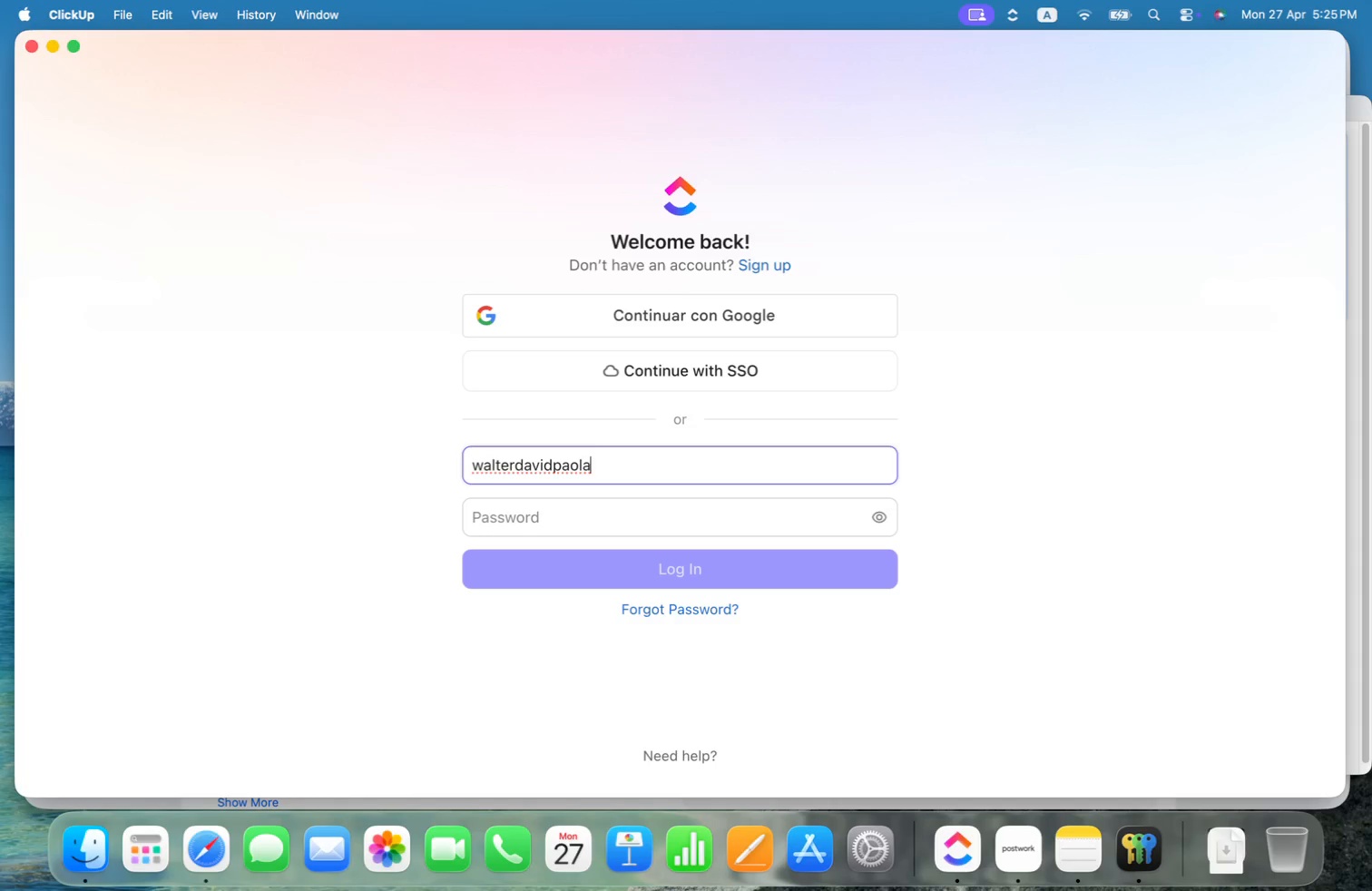 
key(Shift+2)
 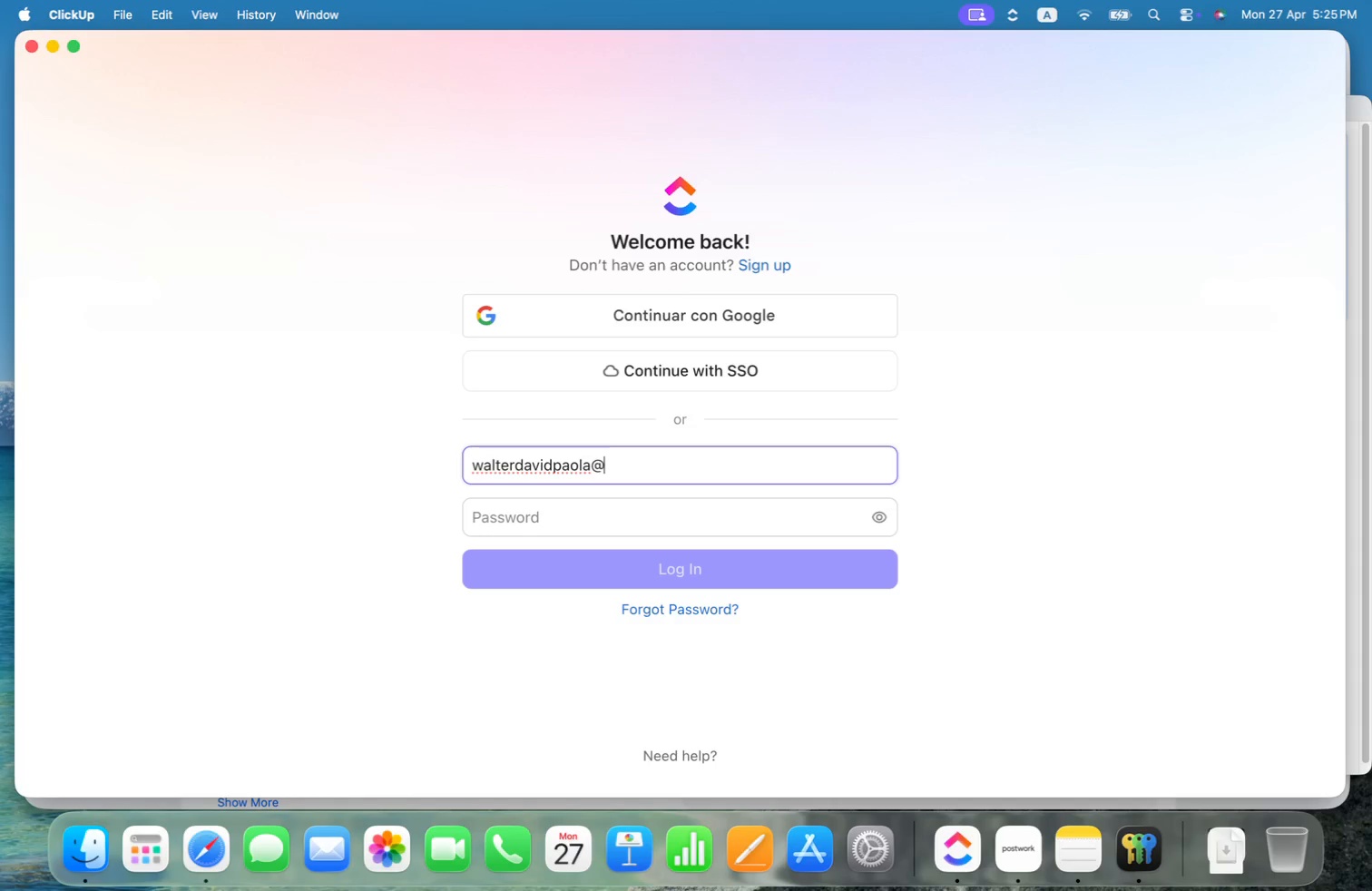 
key(Meta+CommandLeft)
 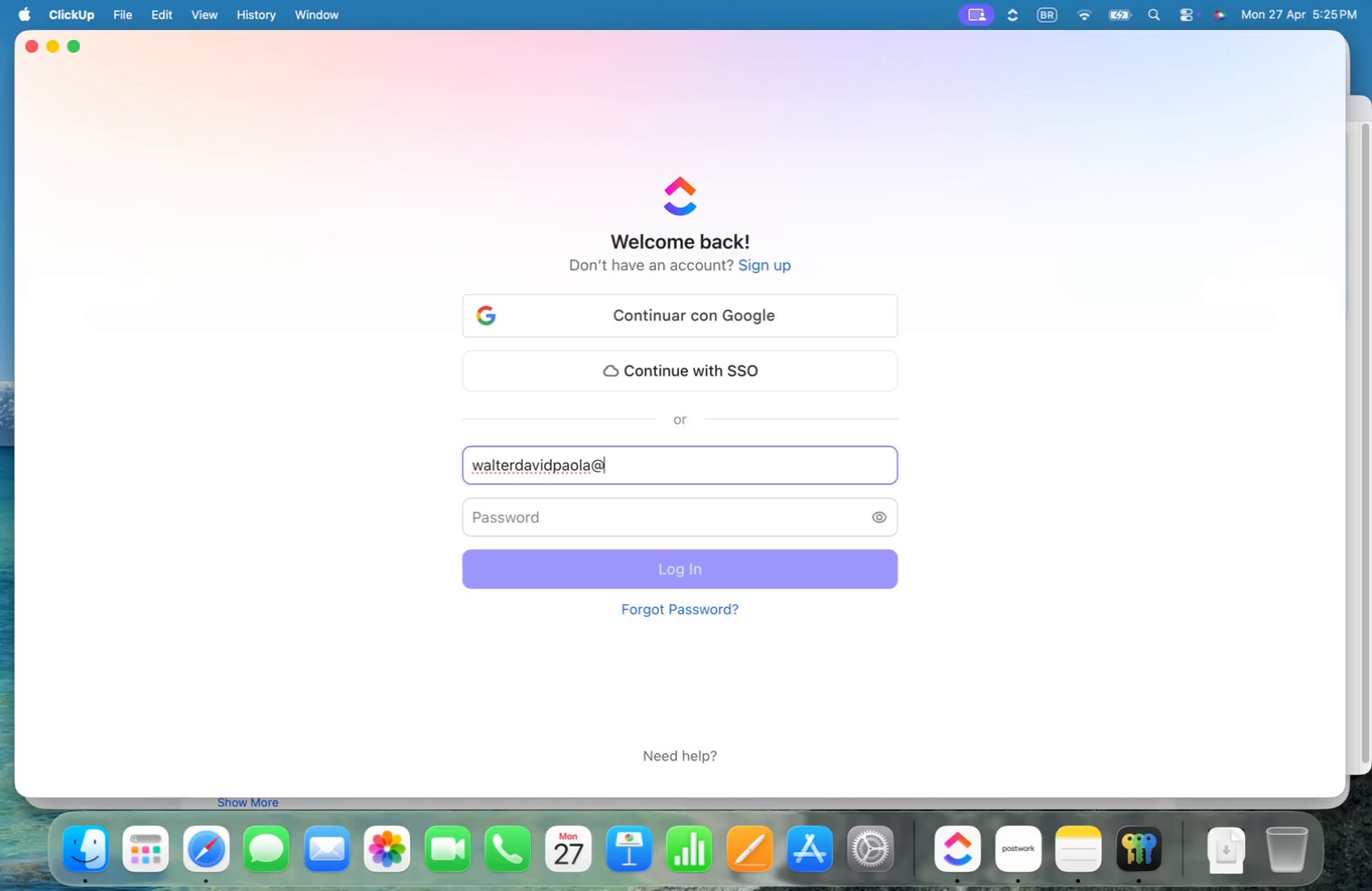 
key(Meta+F)
 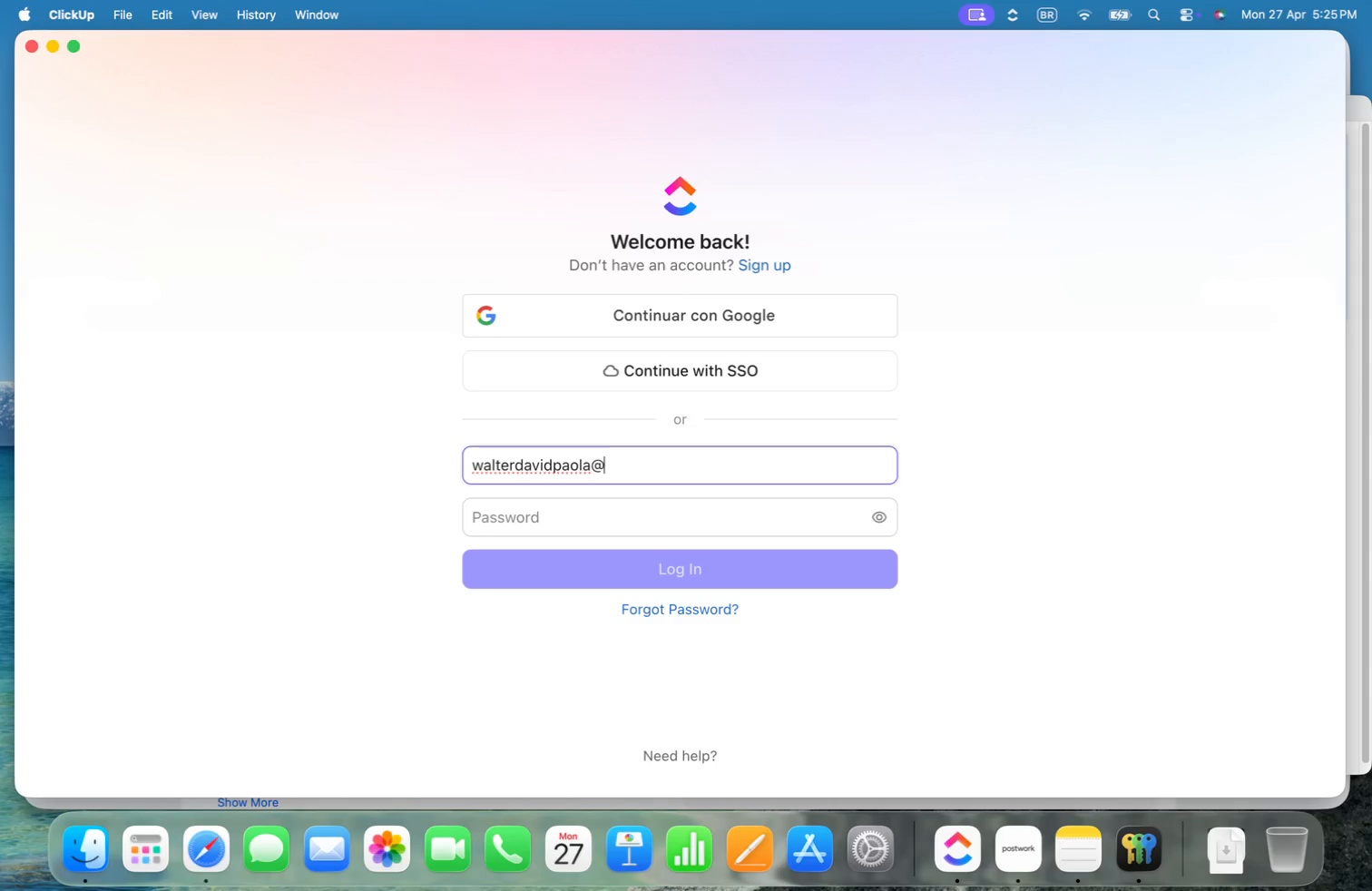 
key(Meta+CommandLeft)
 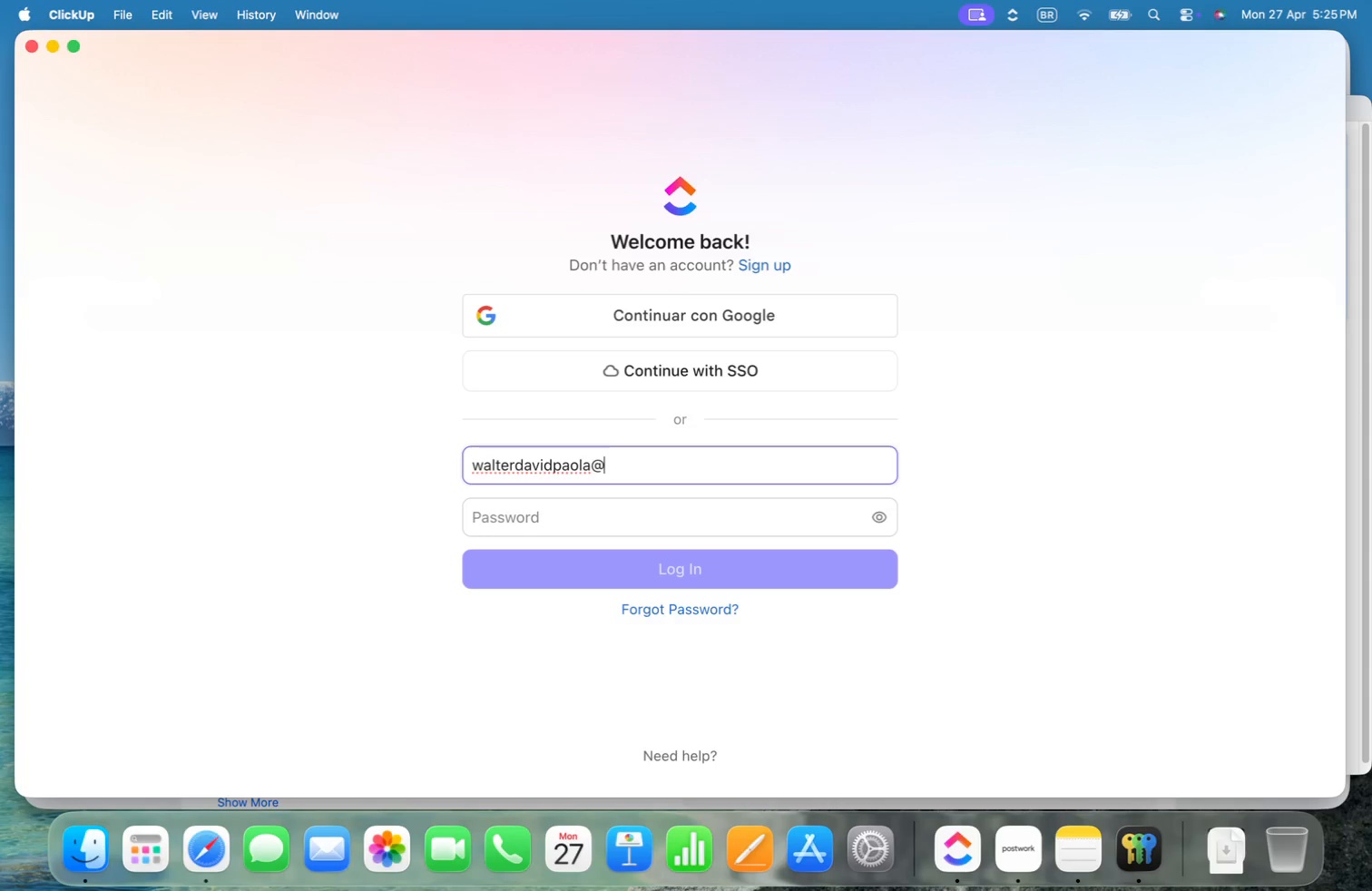 
key(Meta+F)
 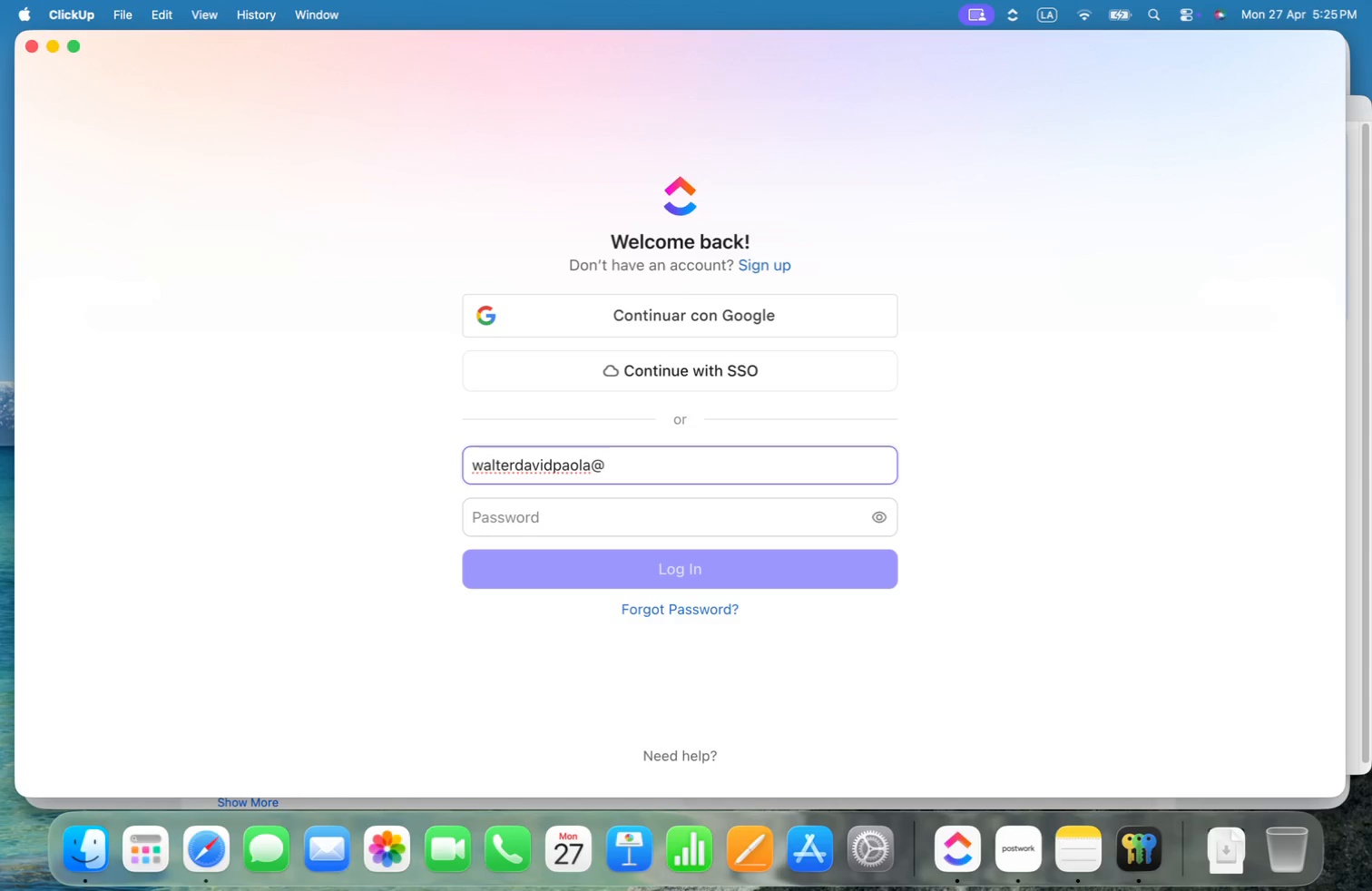 
type(gmail.com)
key(Tab)
 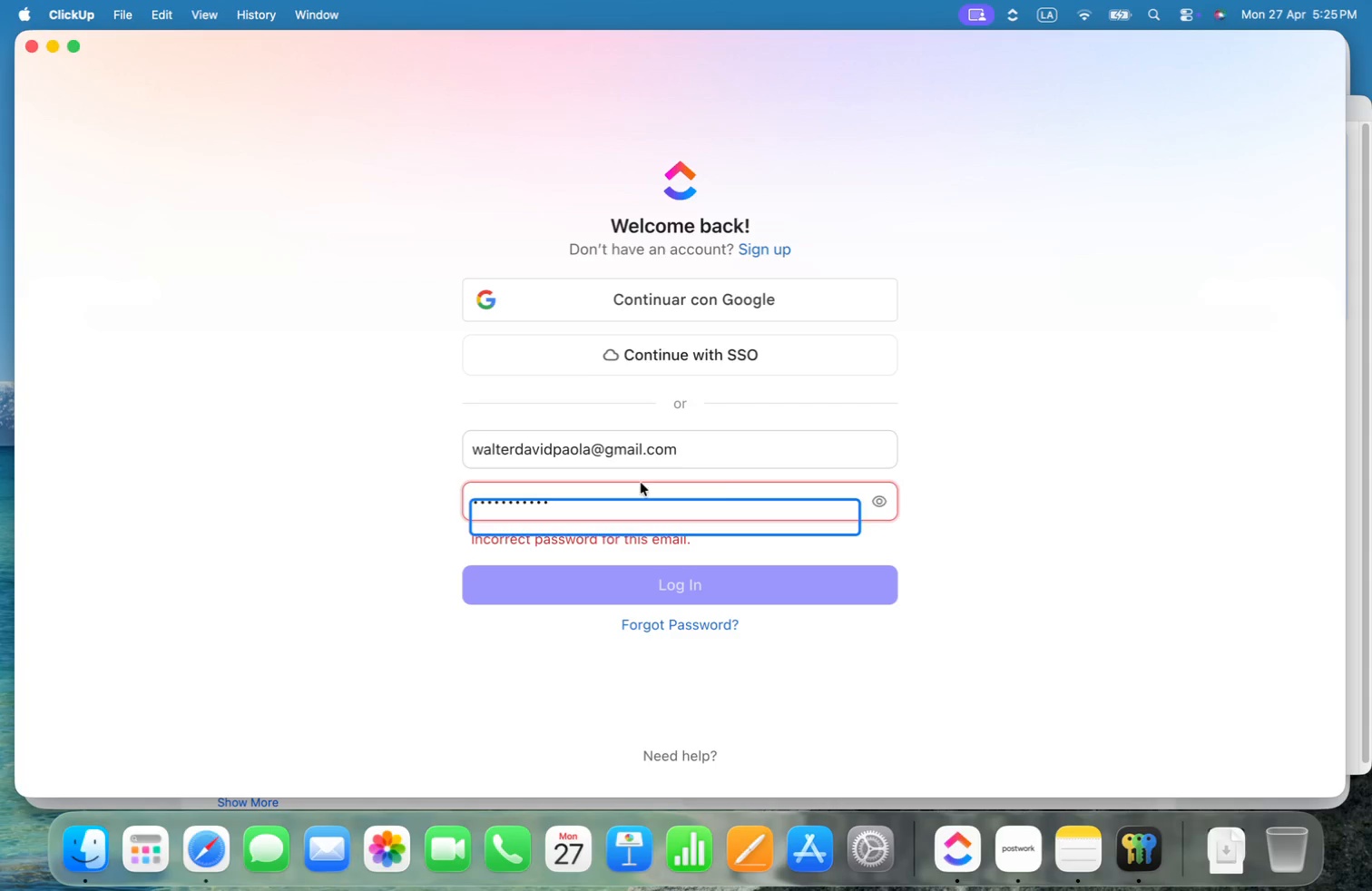 
double_click([730, 502])
 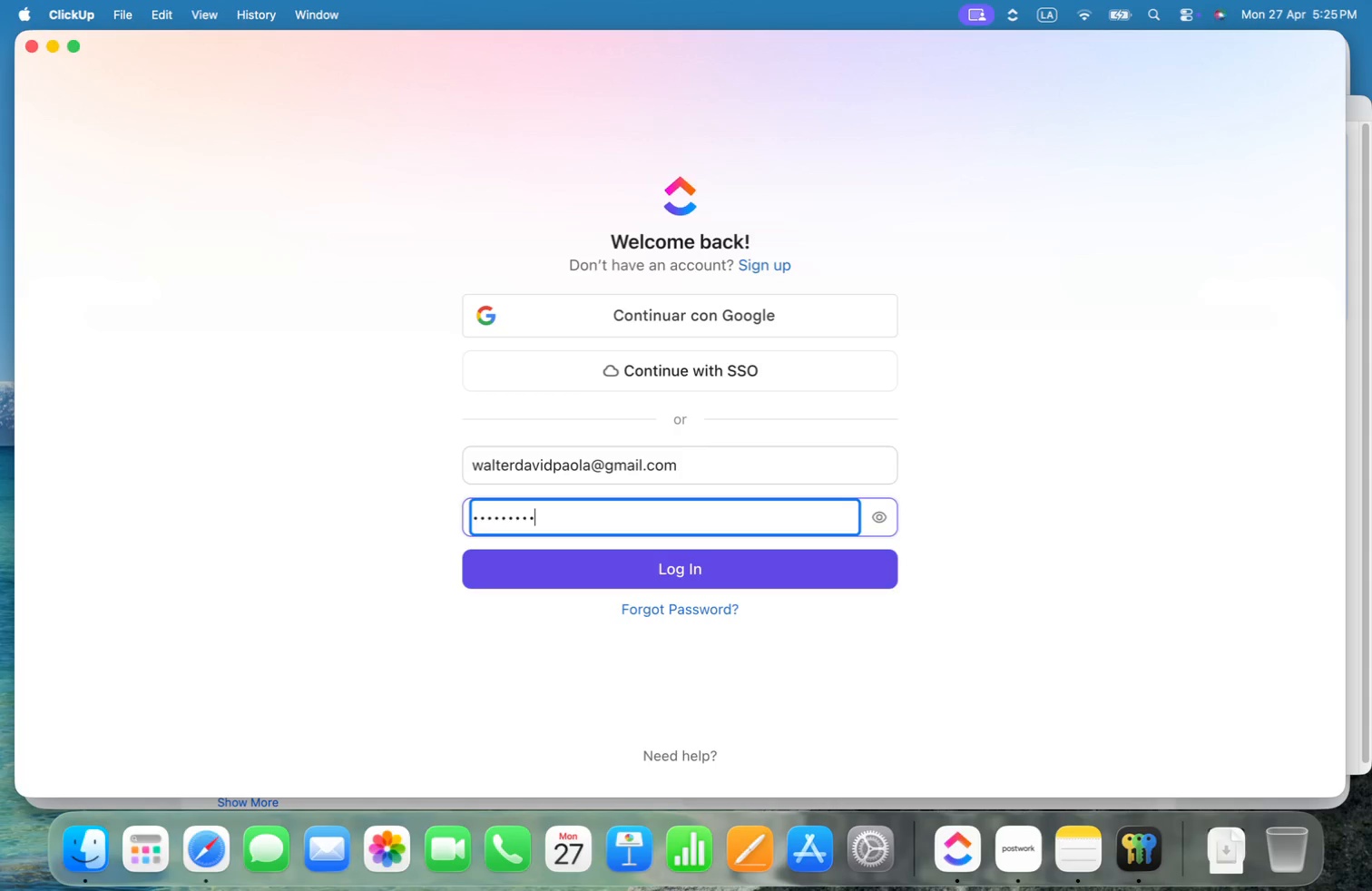 
hold_key(key=ShiftRight, duration=0.52)
 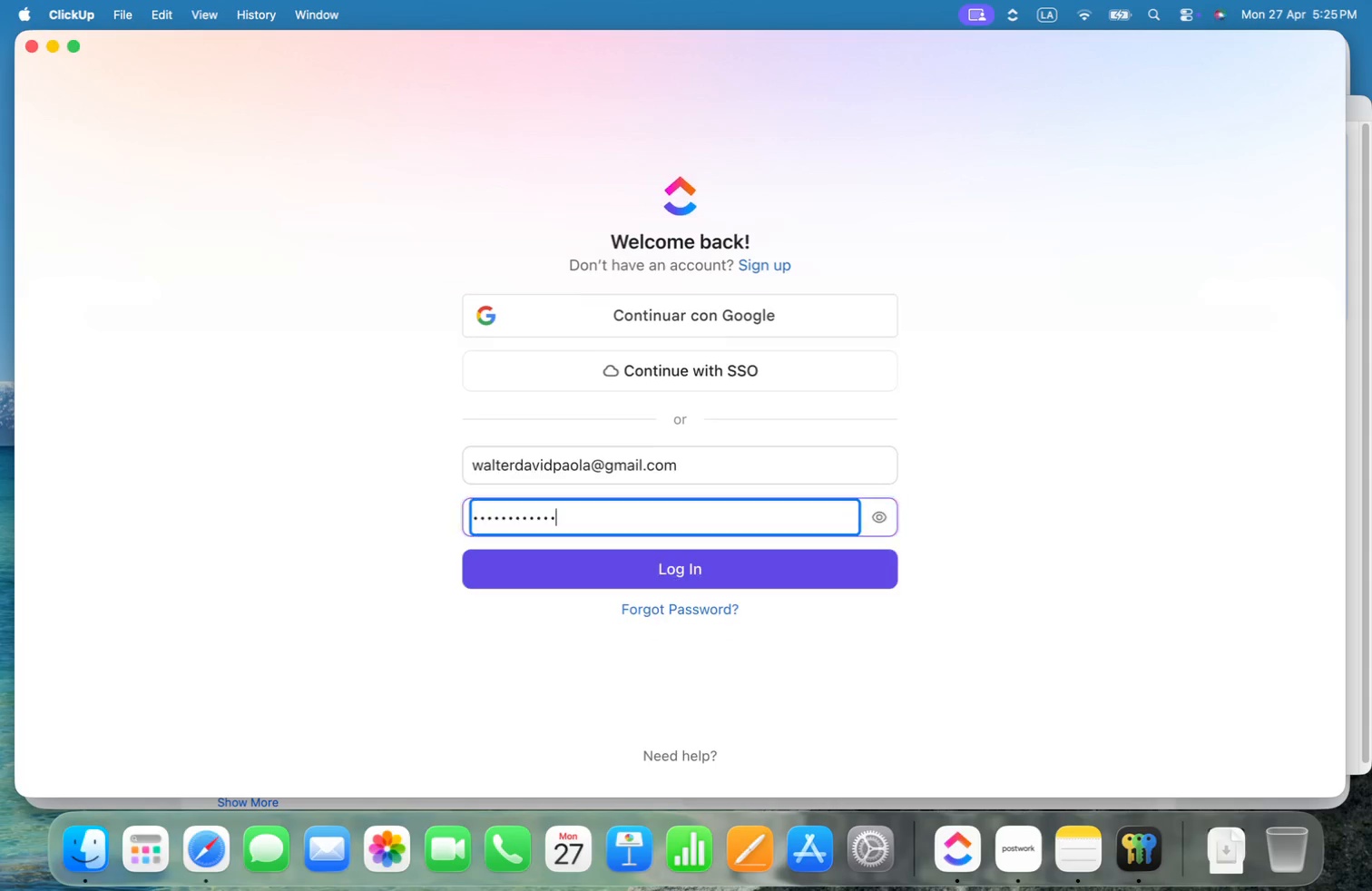 
hold_key(key=ShiftLeft, duration=0.37)
 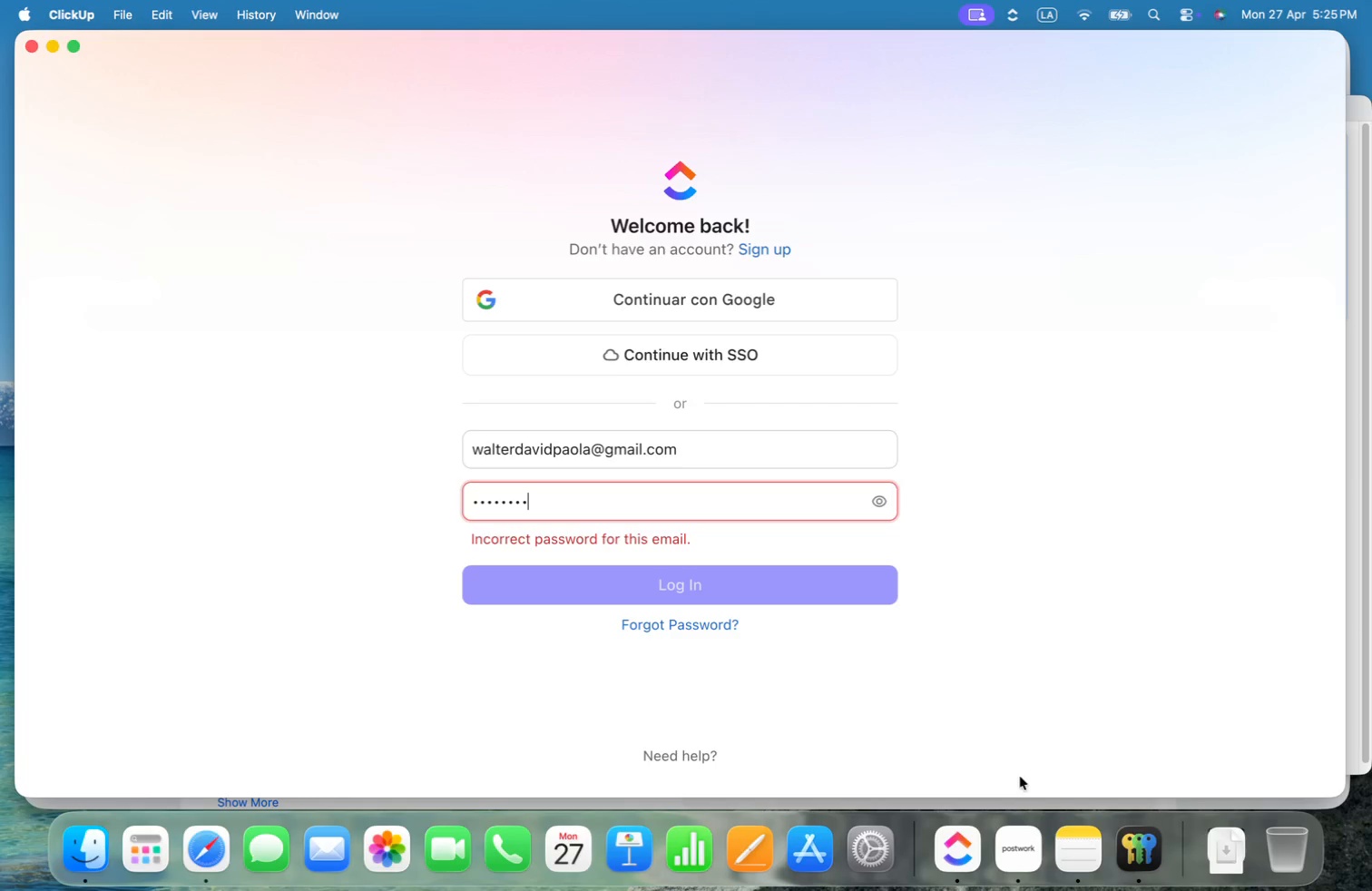 
key(Meta+Shift+CommandLeft)
 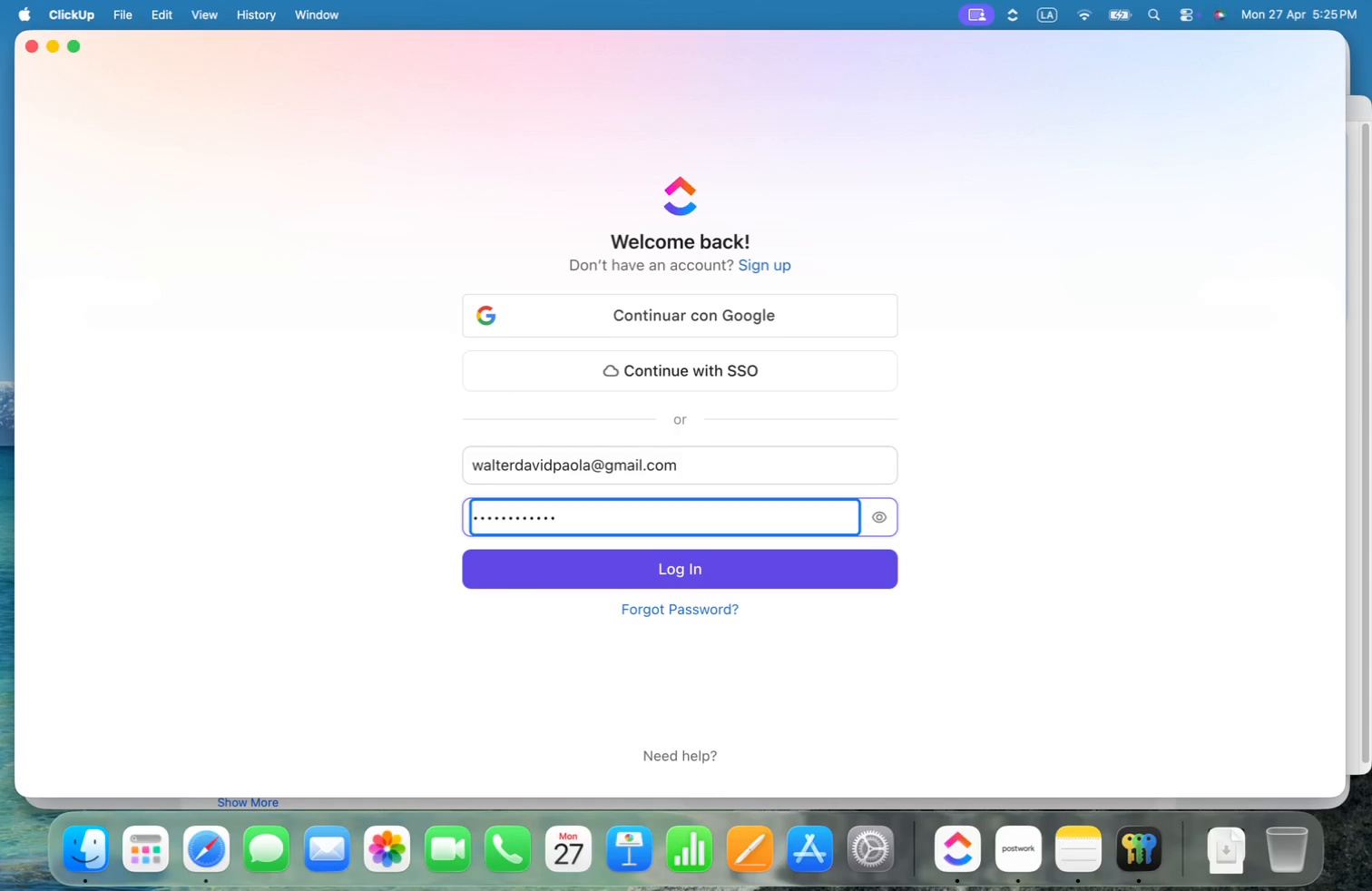 
wait(5.72)
 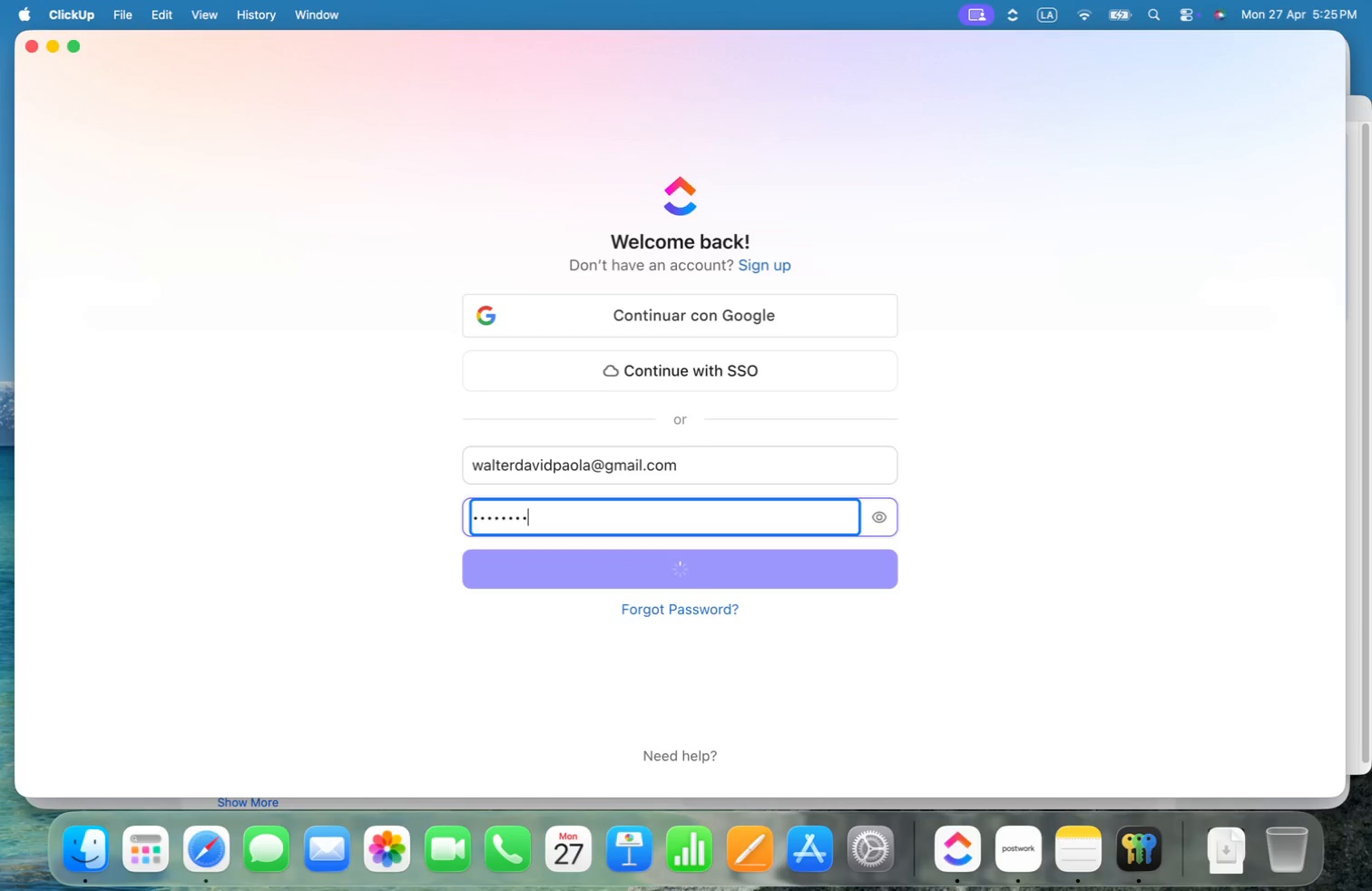 
hold_key(key=ShiftLeft, duration=0.48)
 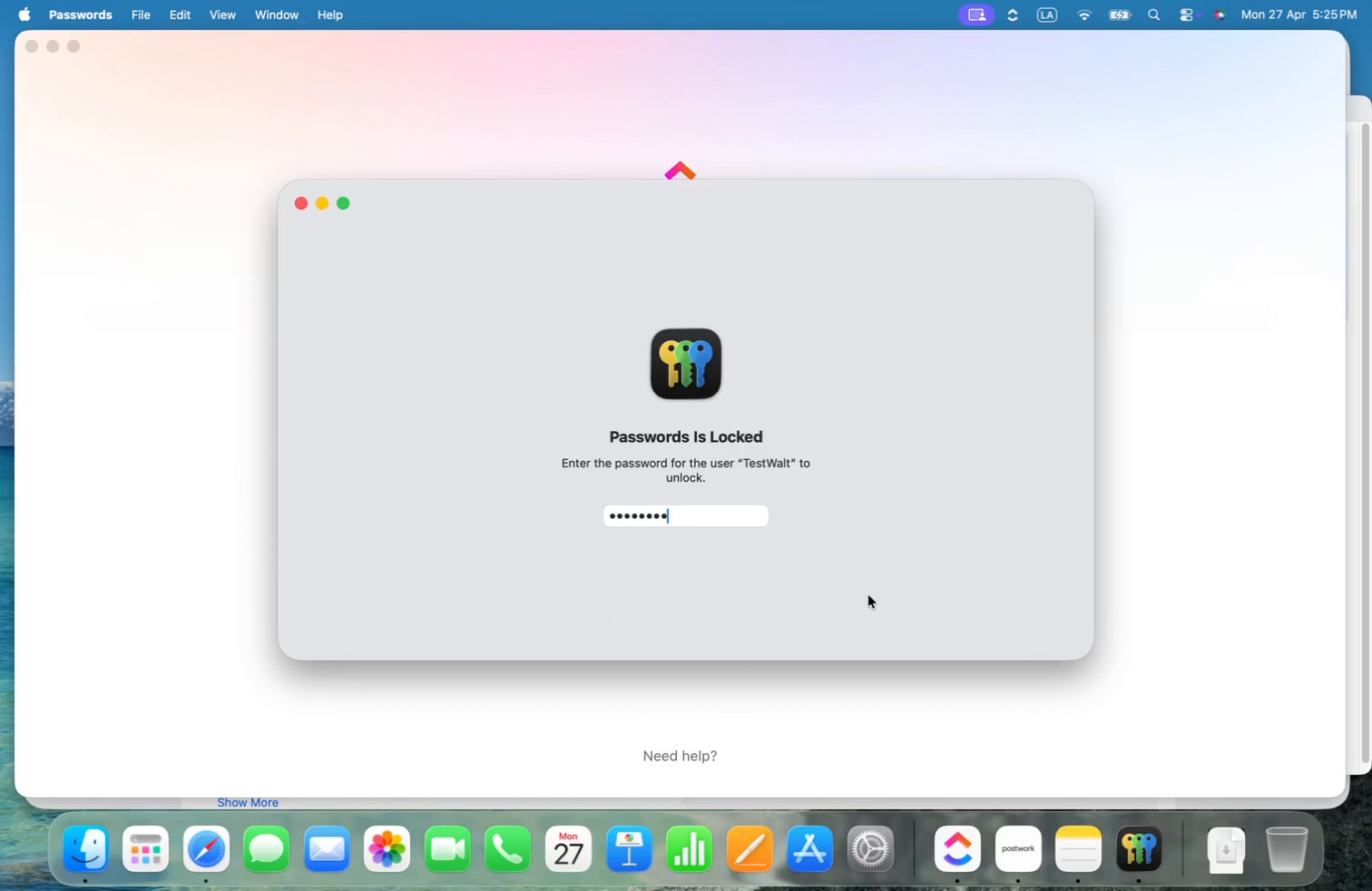 
key(Shift+ShiftRight)
 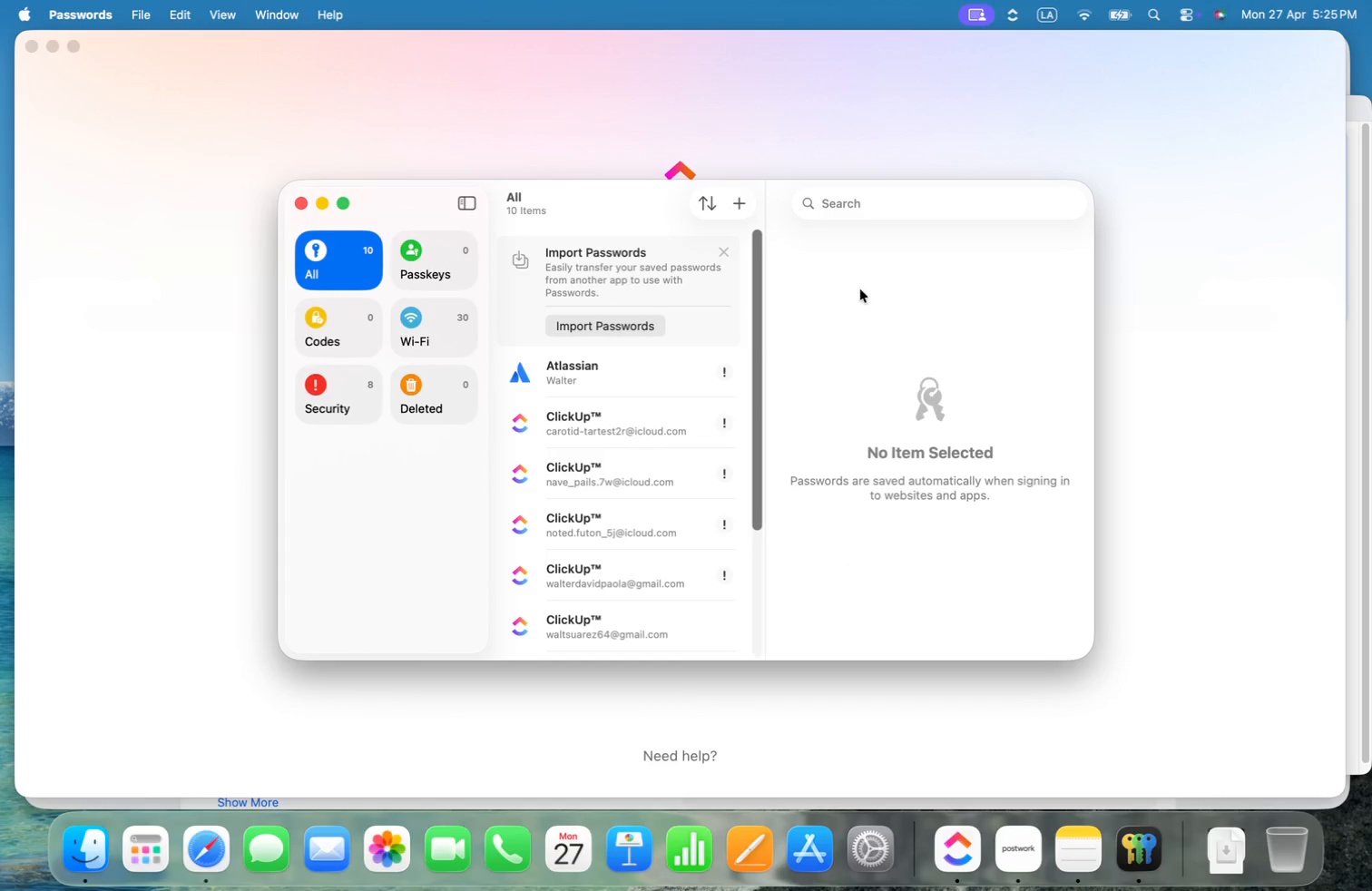 
left_click([853, 204])
 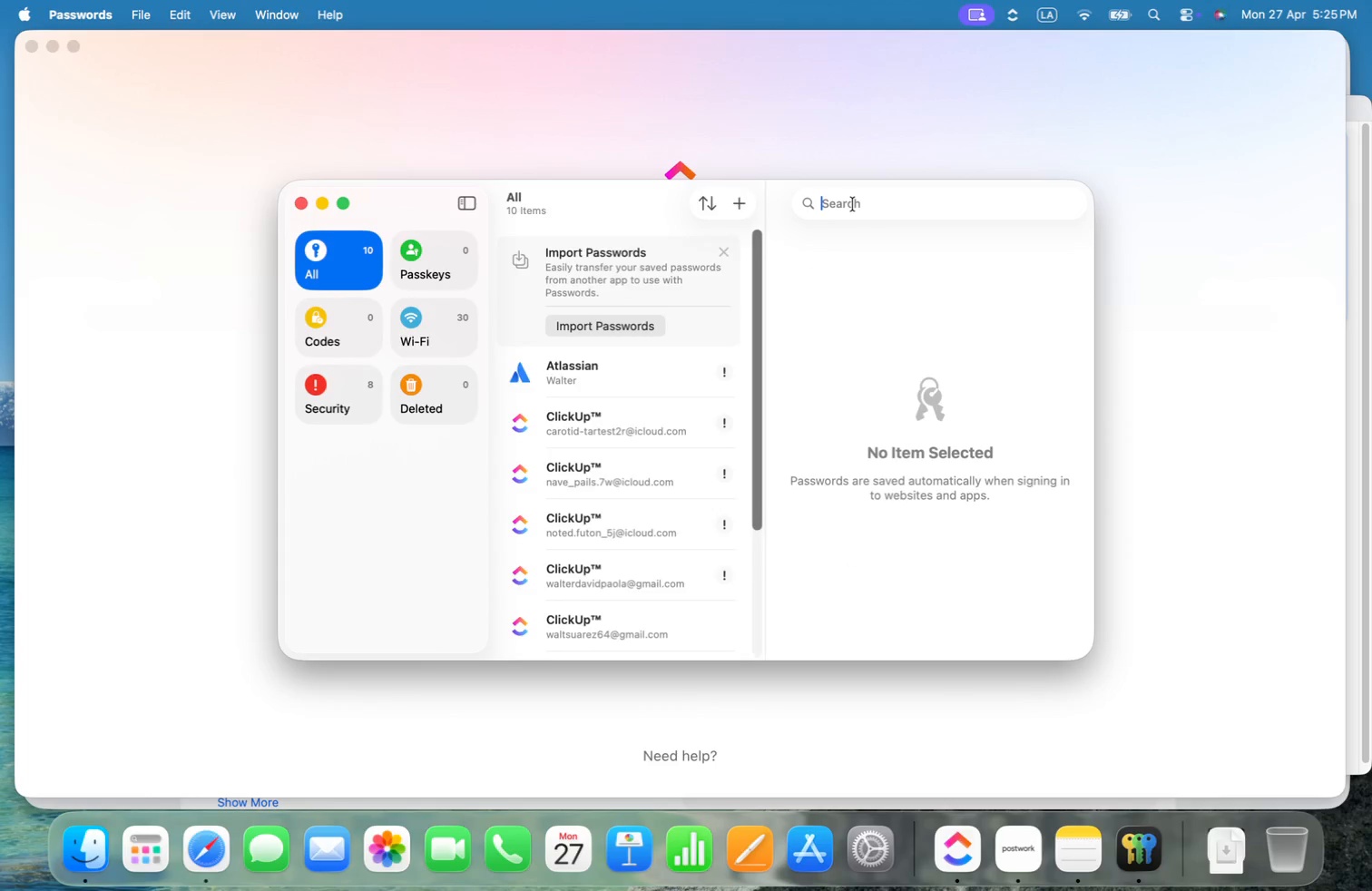 
type(walter)
 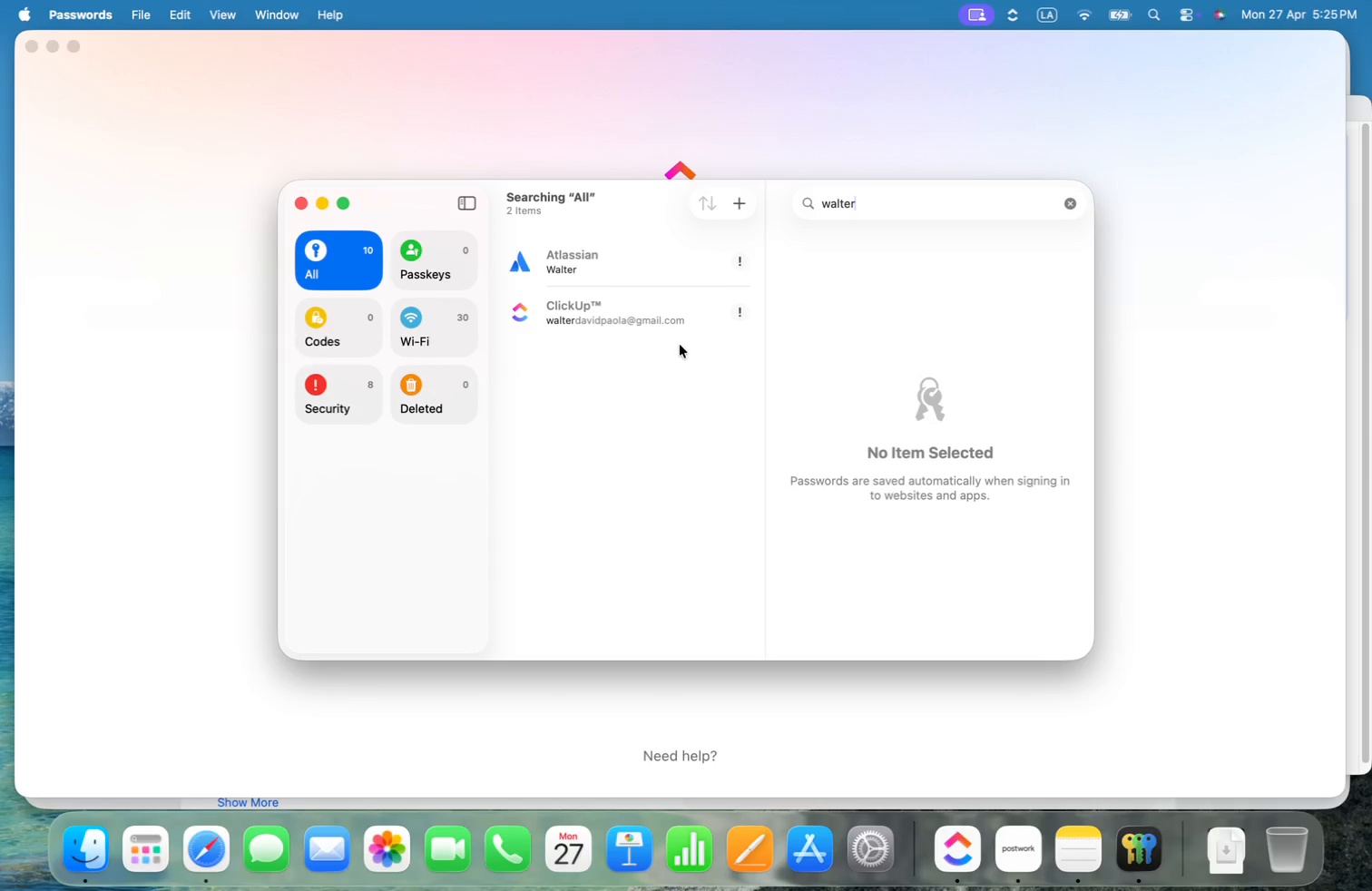 
left_click([661, 314])
 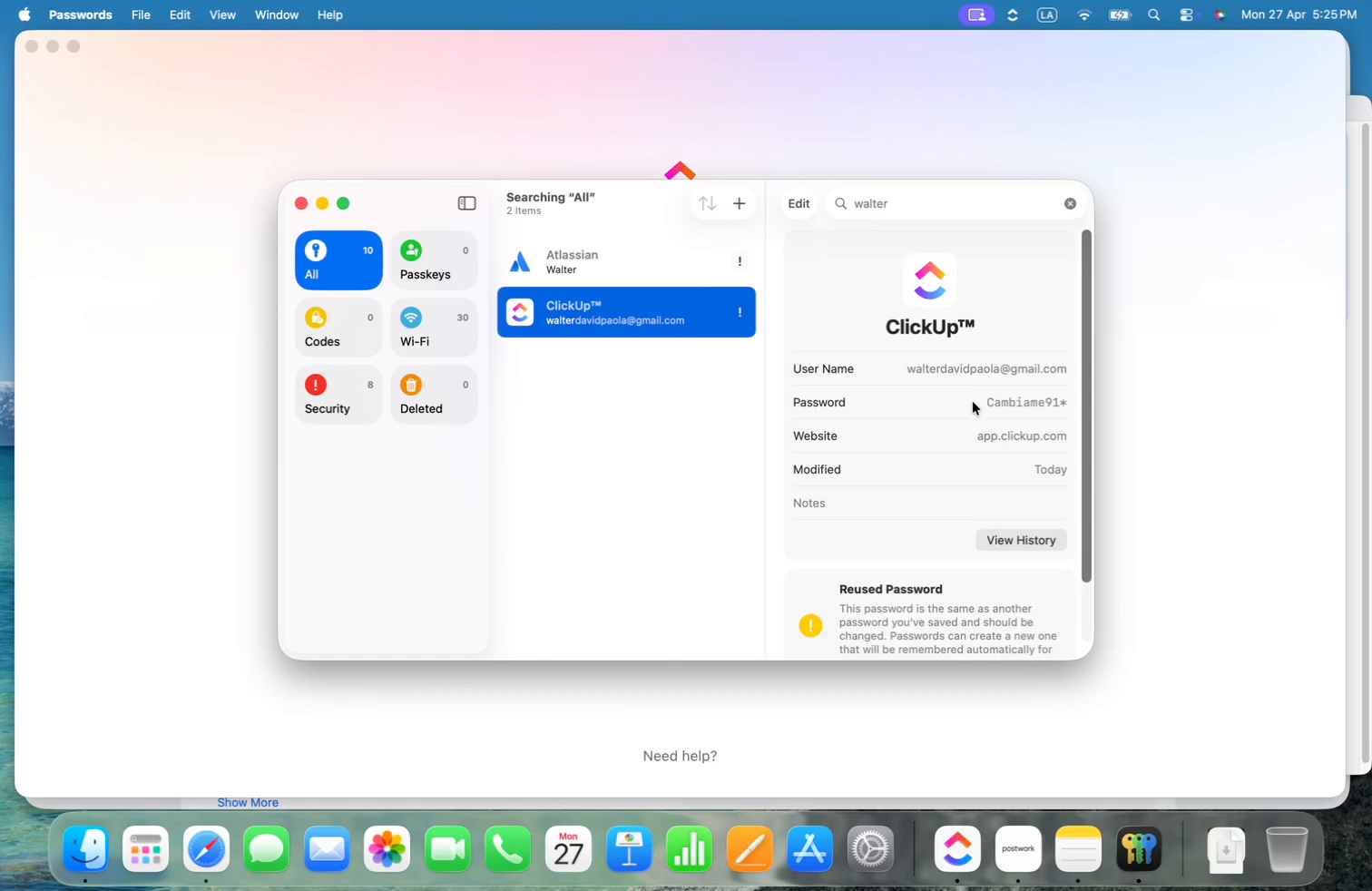 
left_click([986, 401])
 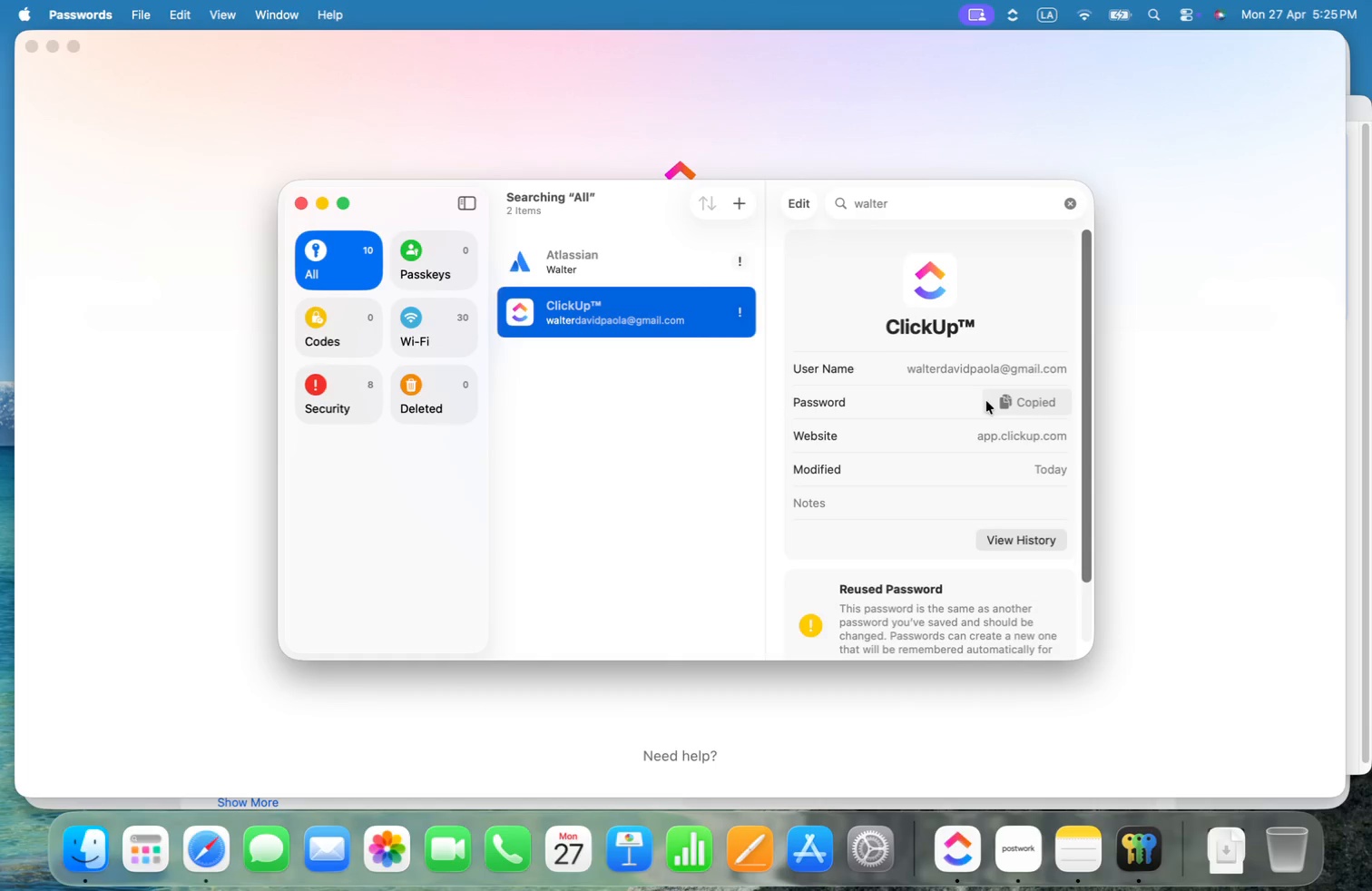 
left_click([1016, 402])
 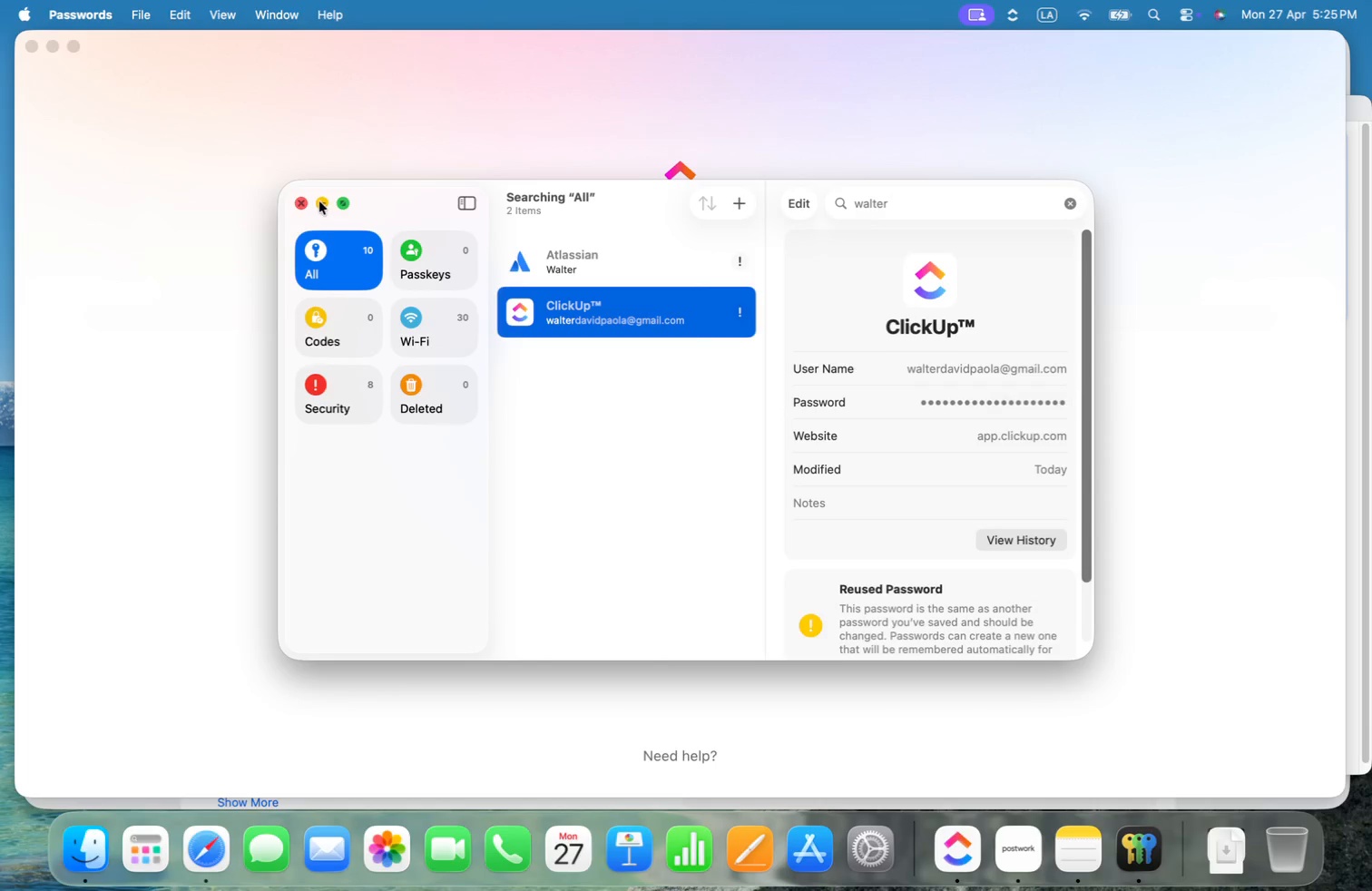 
left_click([305, 202])
 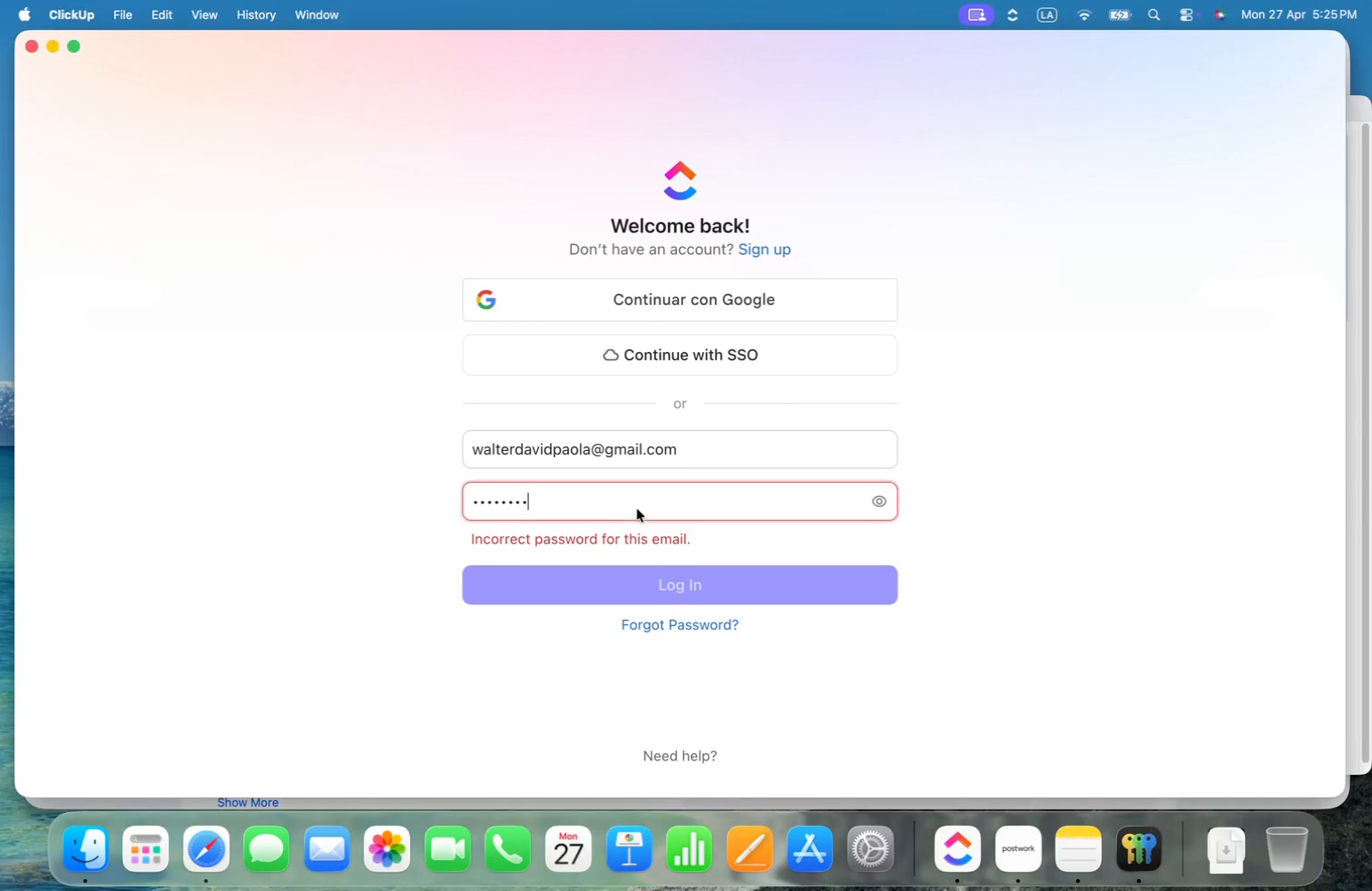 
left_click_drag(start_coordinate=[596, 499], to_coordinate=[424, 491])
 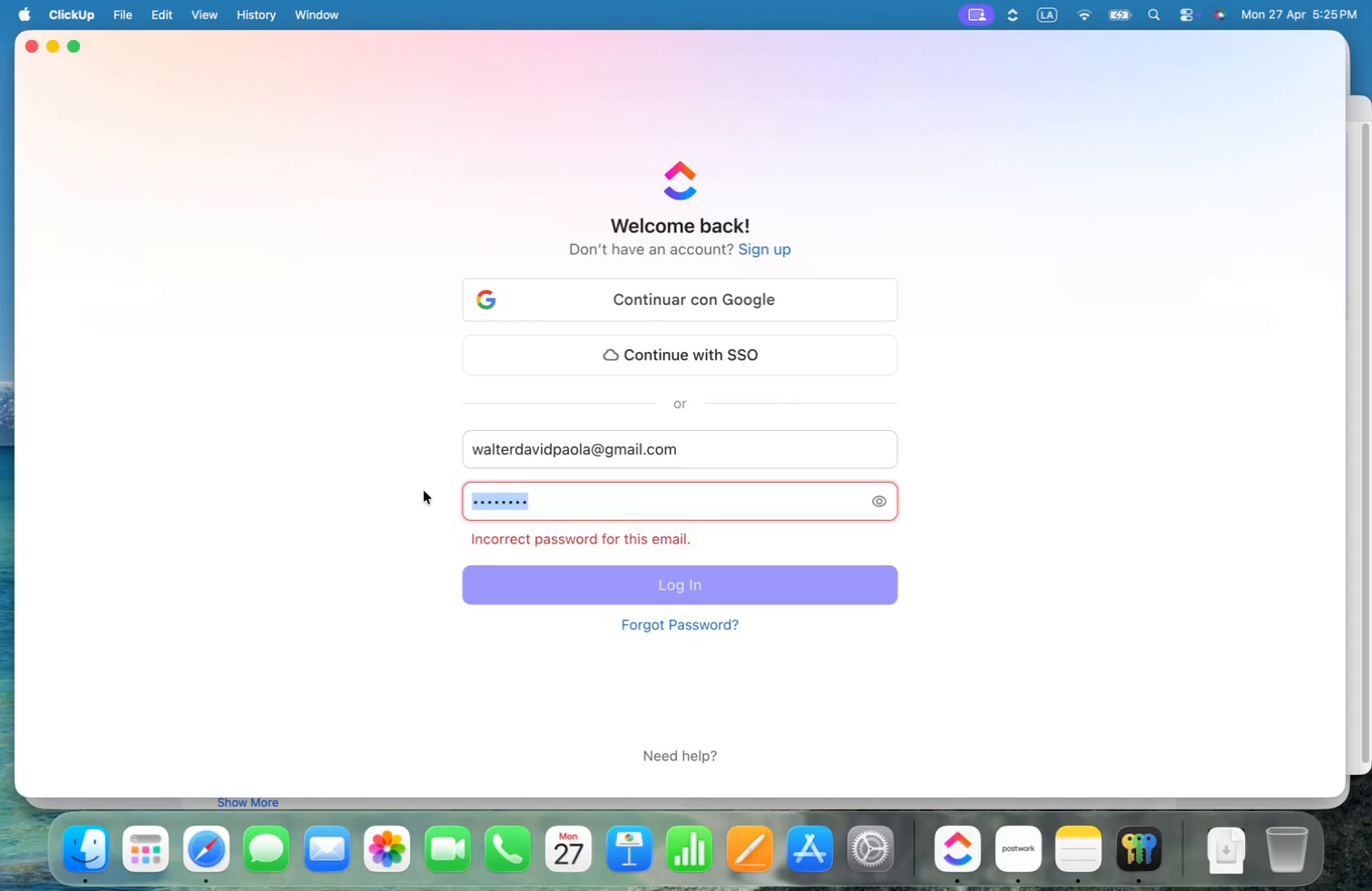 
hold_key(key=CommandLeft, duration=0.41)
 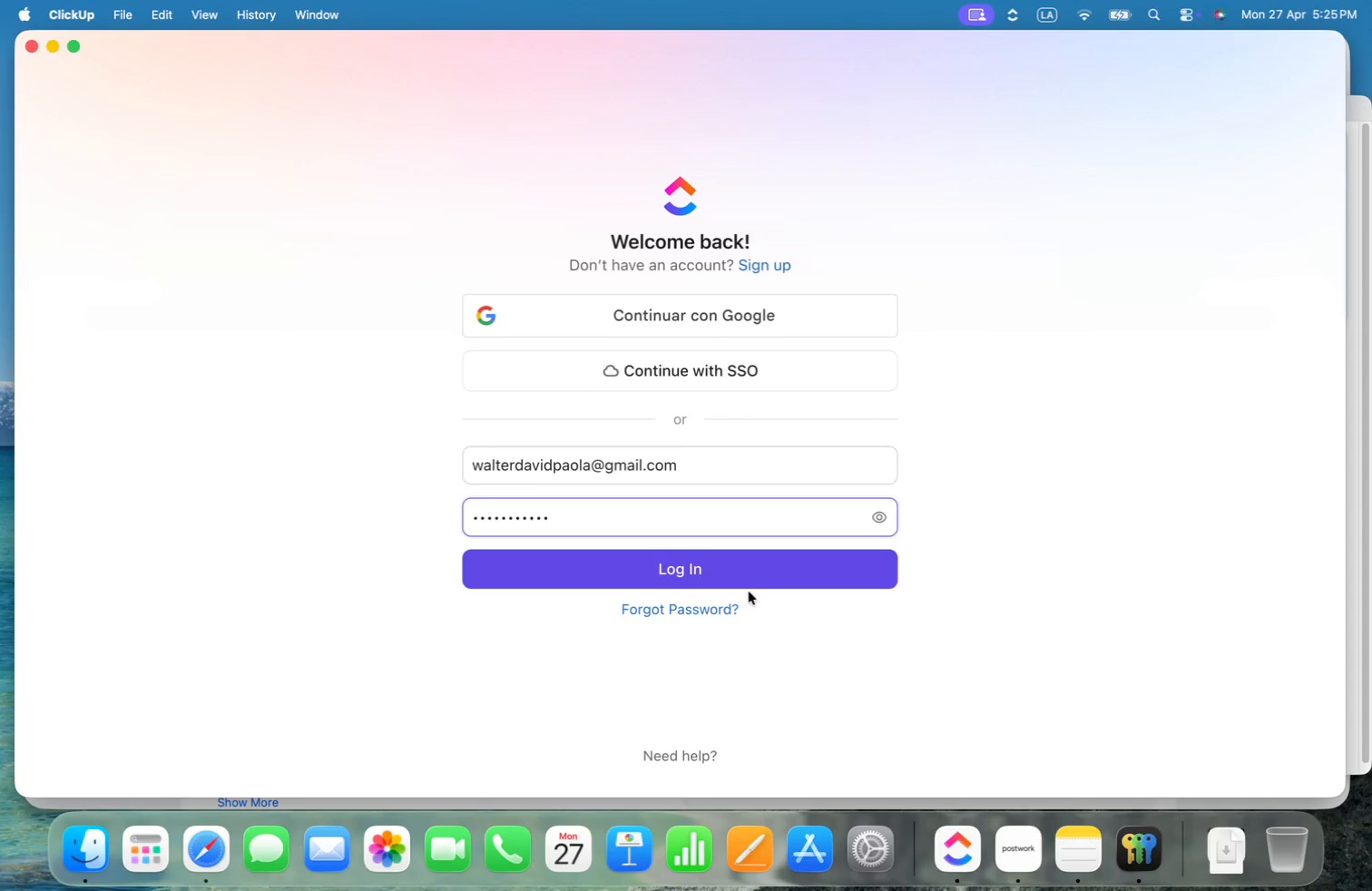 
left_click([745, 580])
 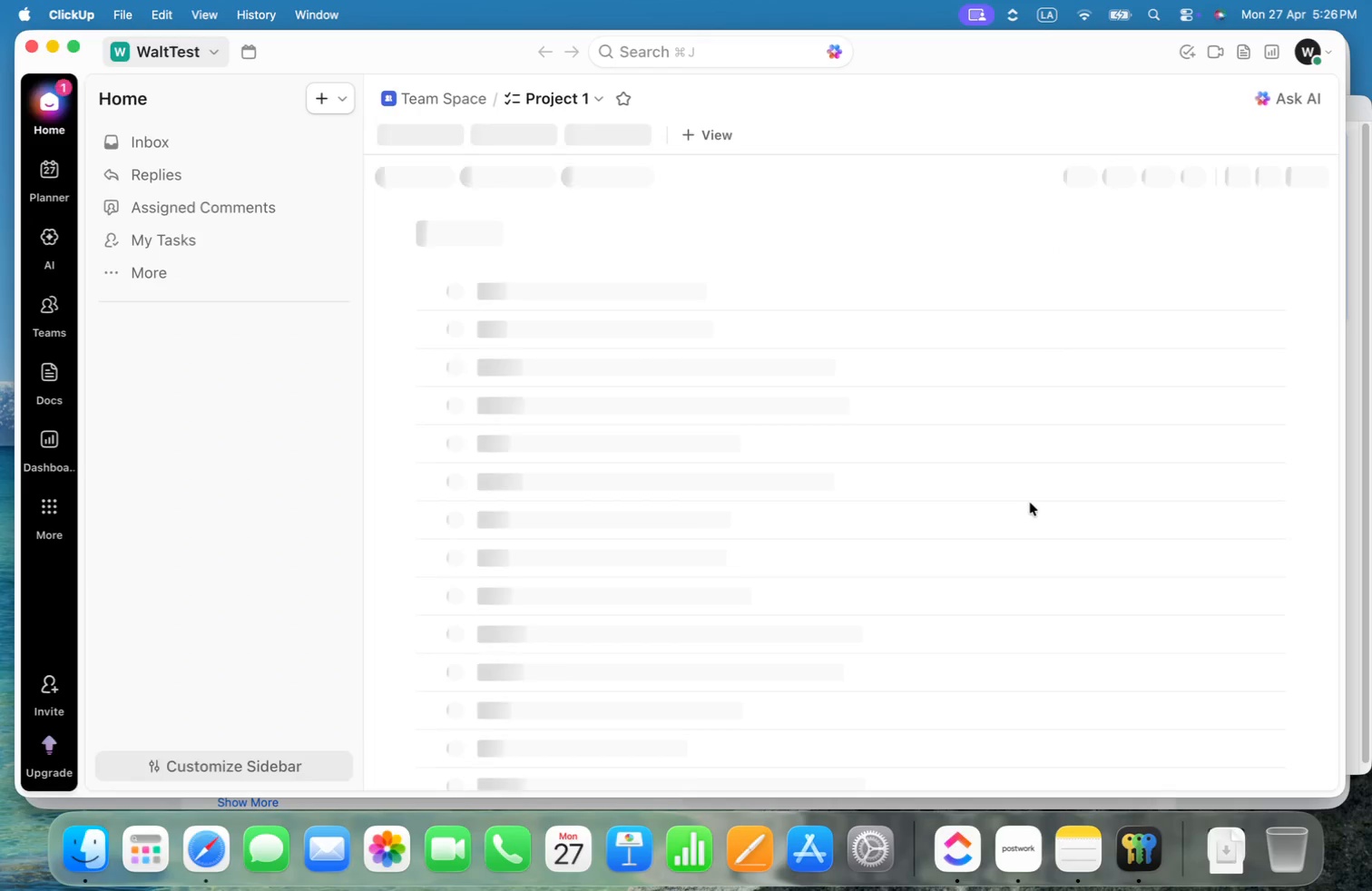 
key(Meta+F)
 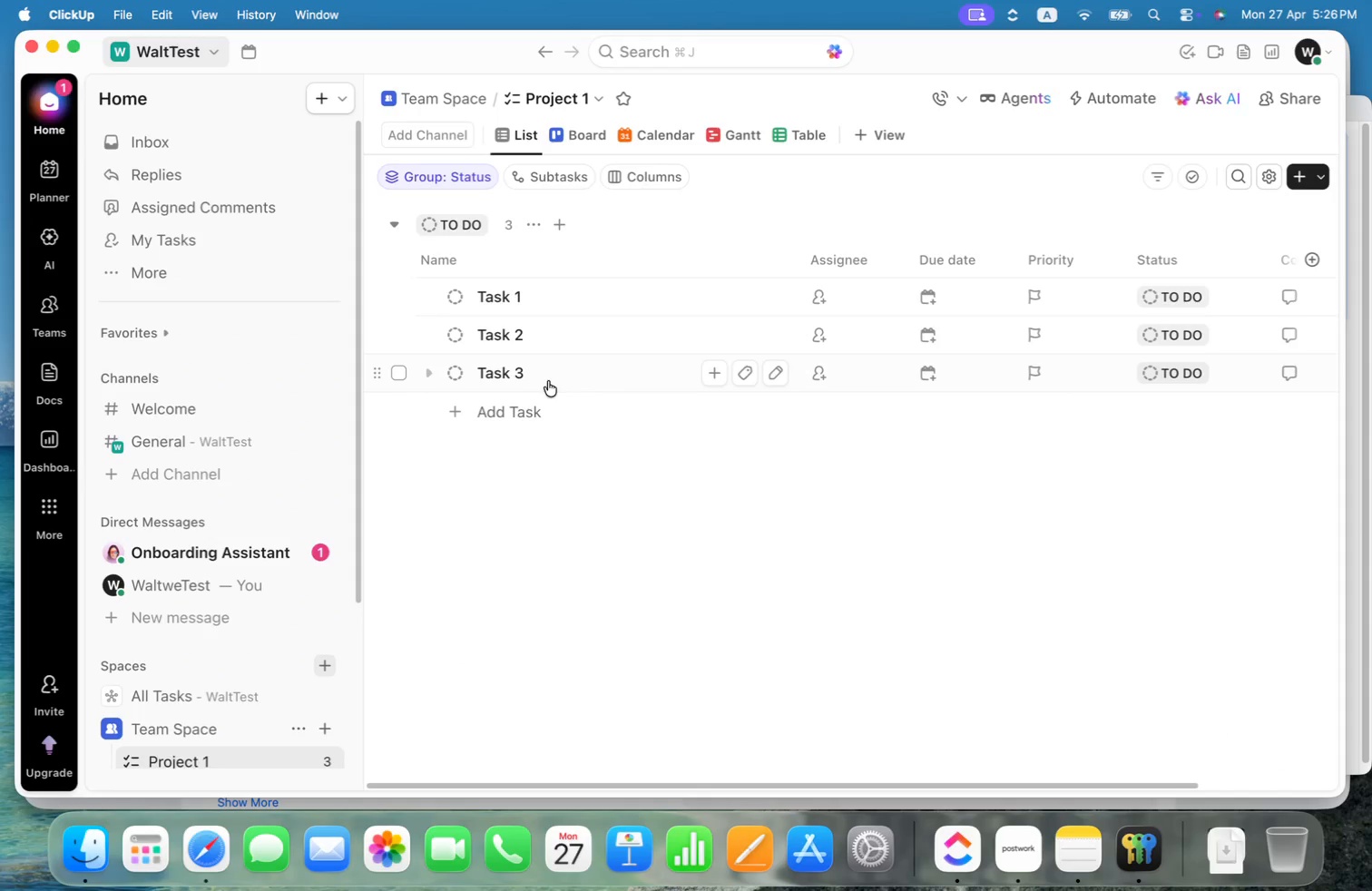 
left_click([1055, 371])
 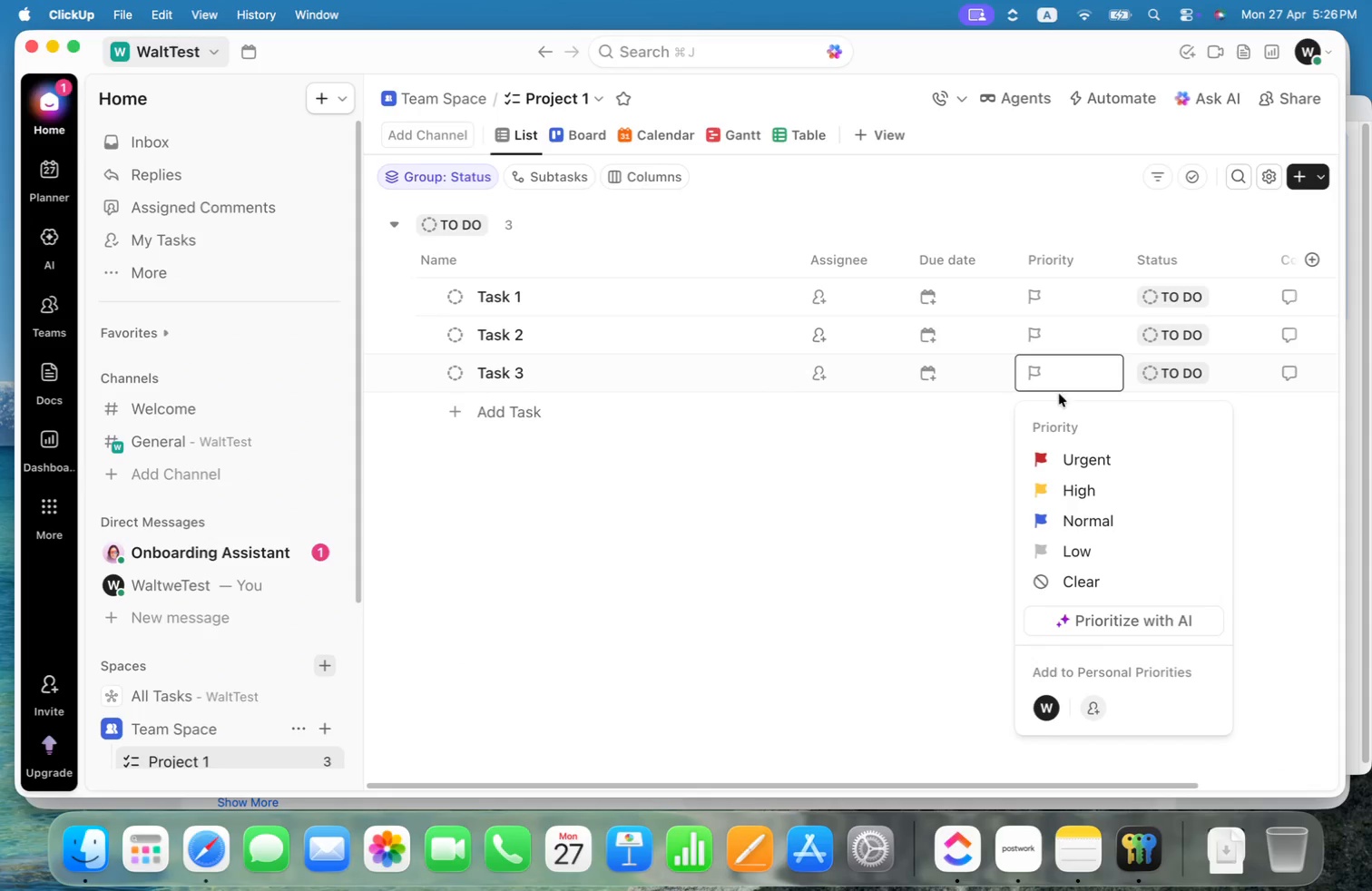 
left_click([1076, 460])
 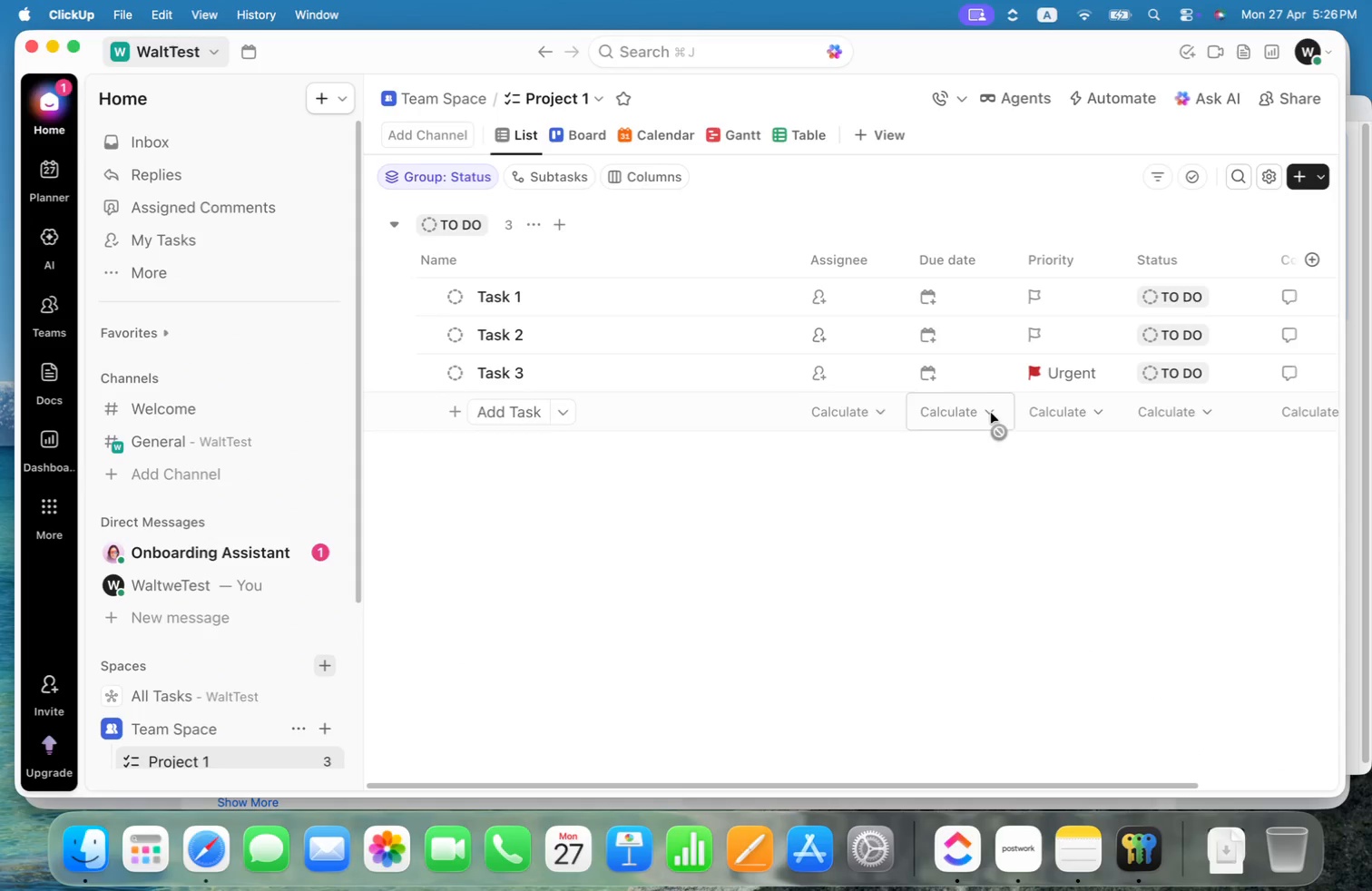 
scroll: coordinate [219, 641], scroll_direction: down, amount: 10.0
 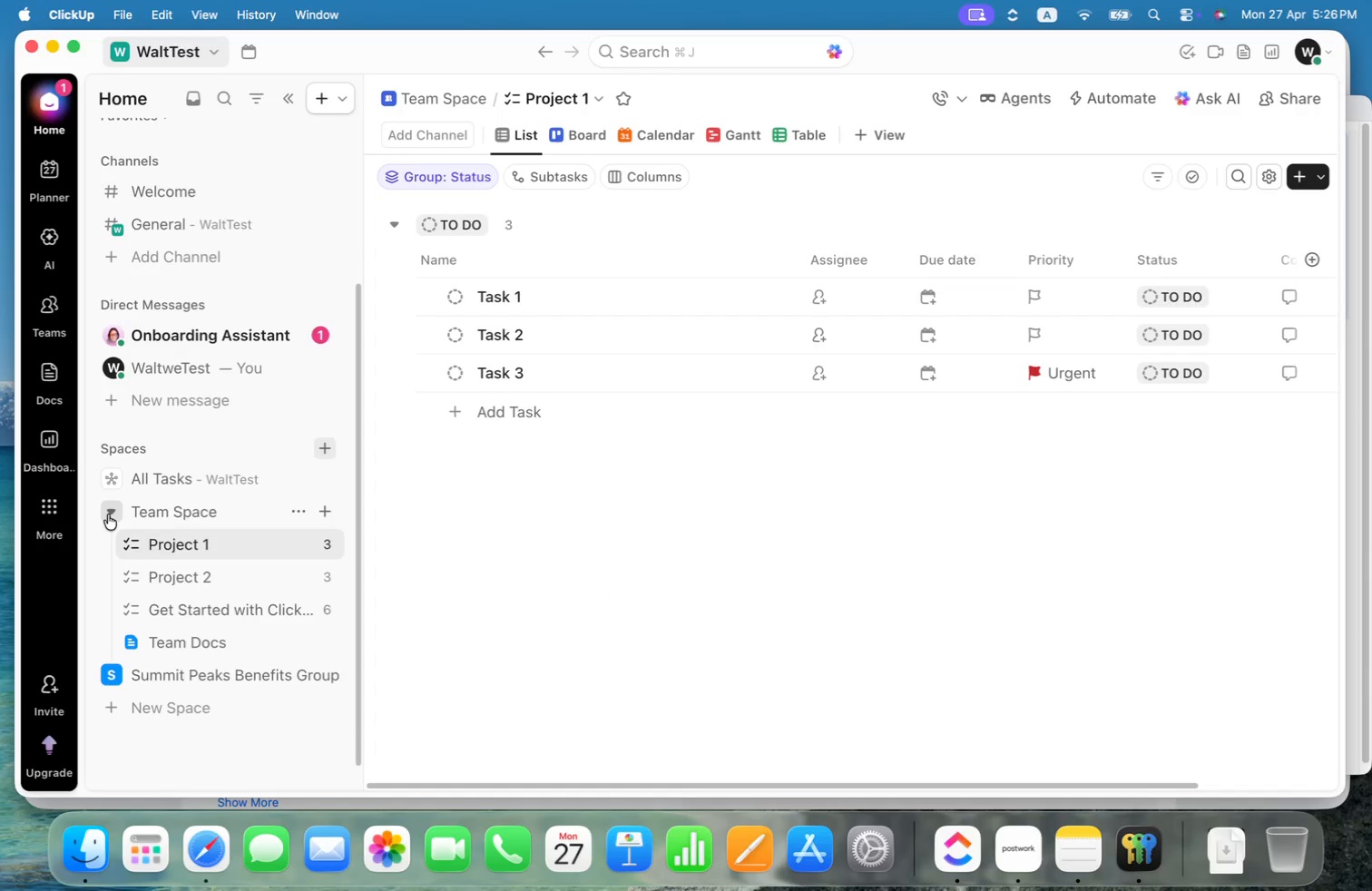 
left_click([108, 514])
 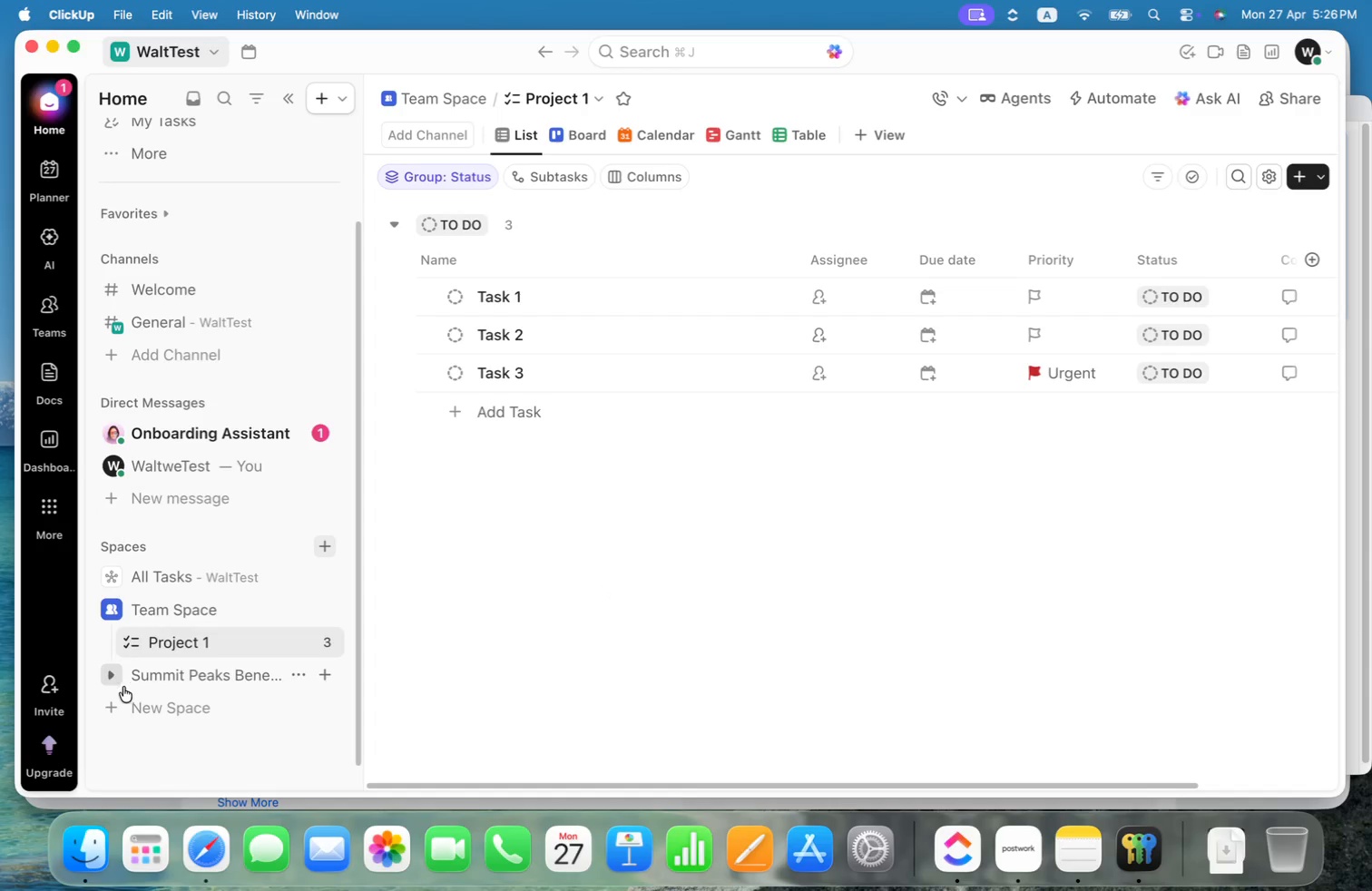 
left_click([114, 675])
 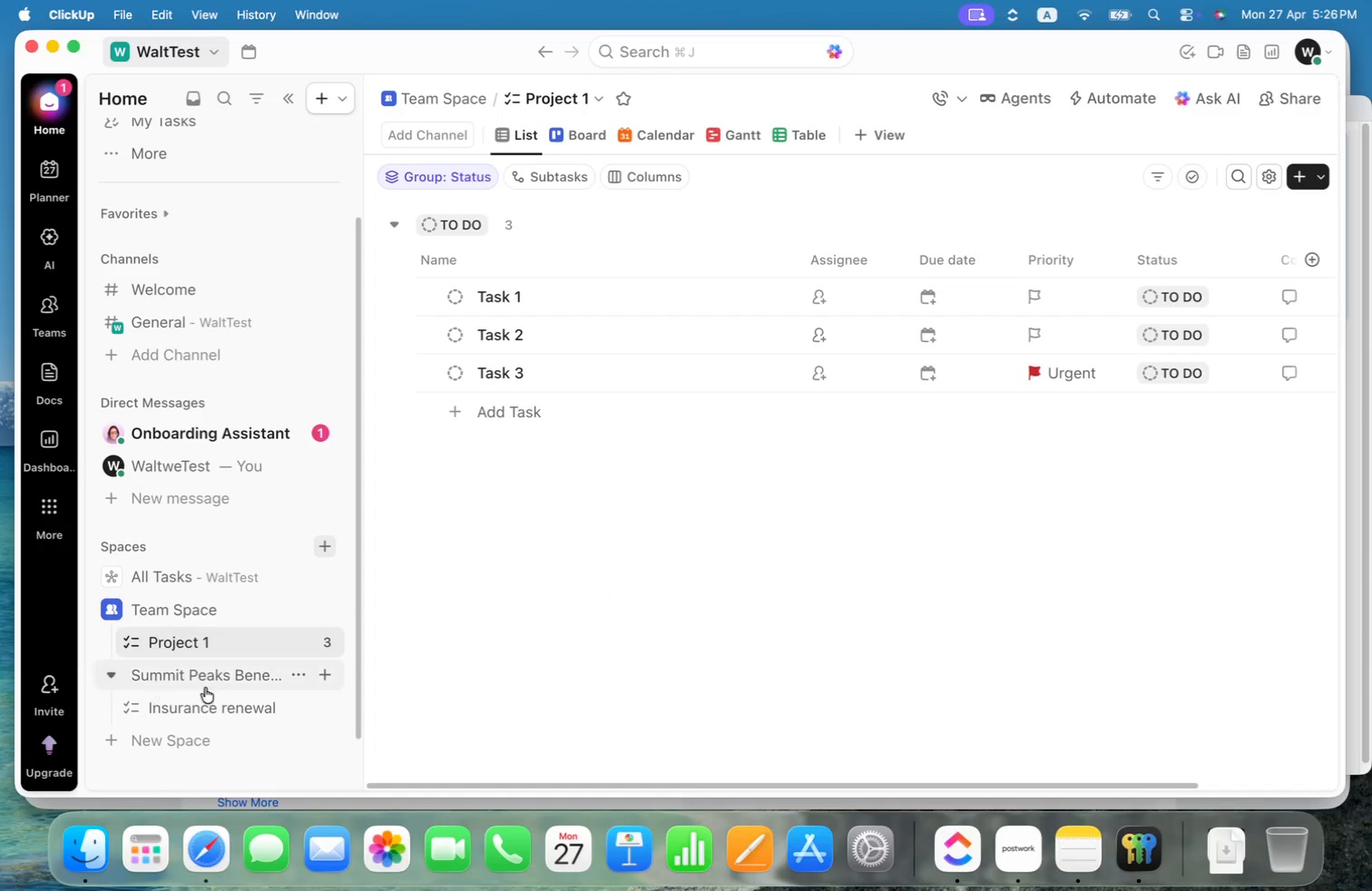 
left_click([200, 699])
 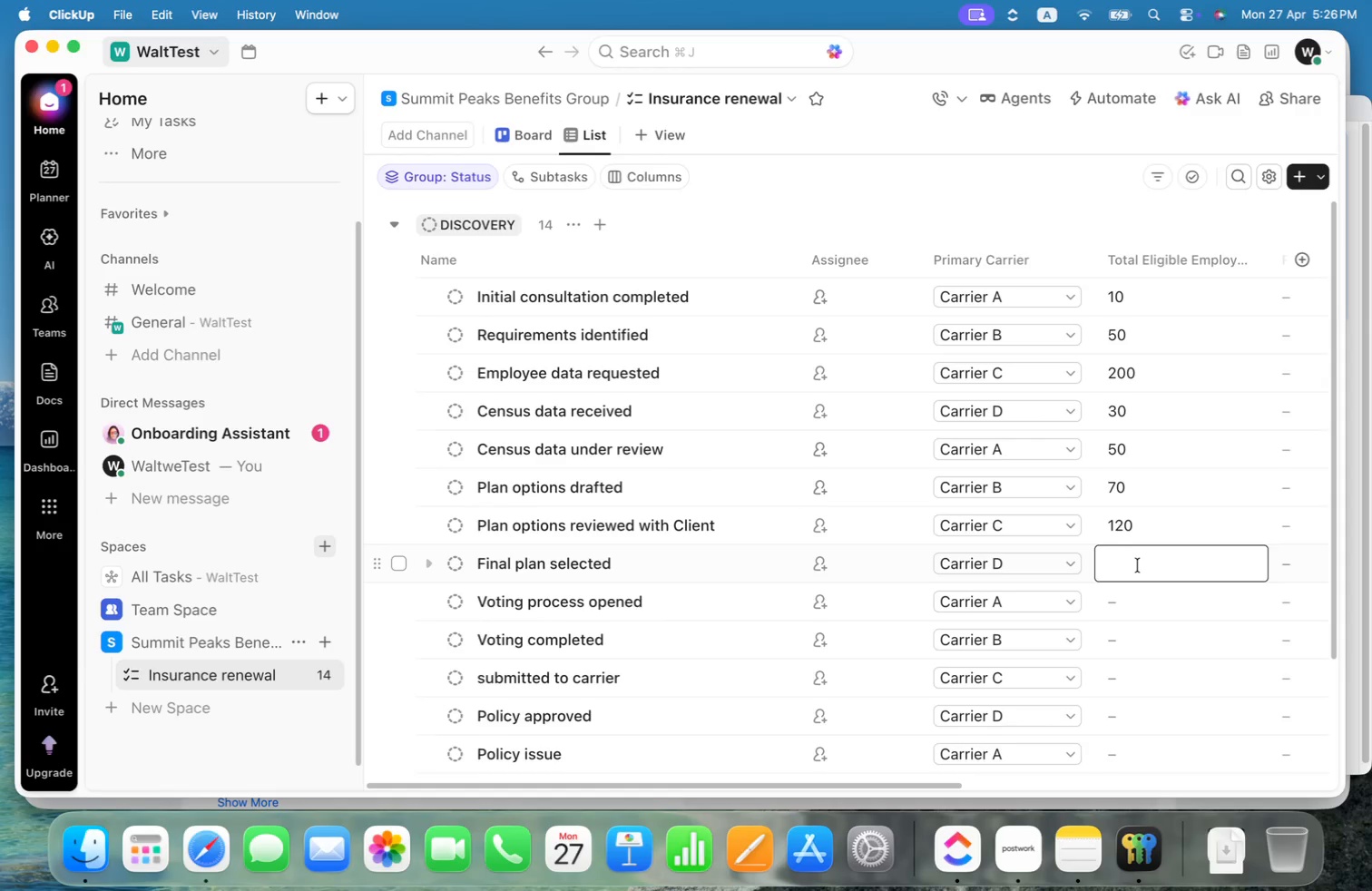 
wait(5.8)
 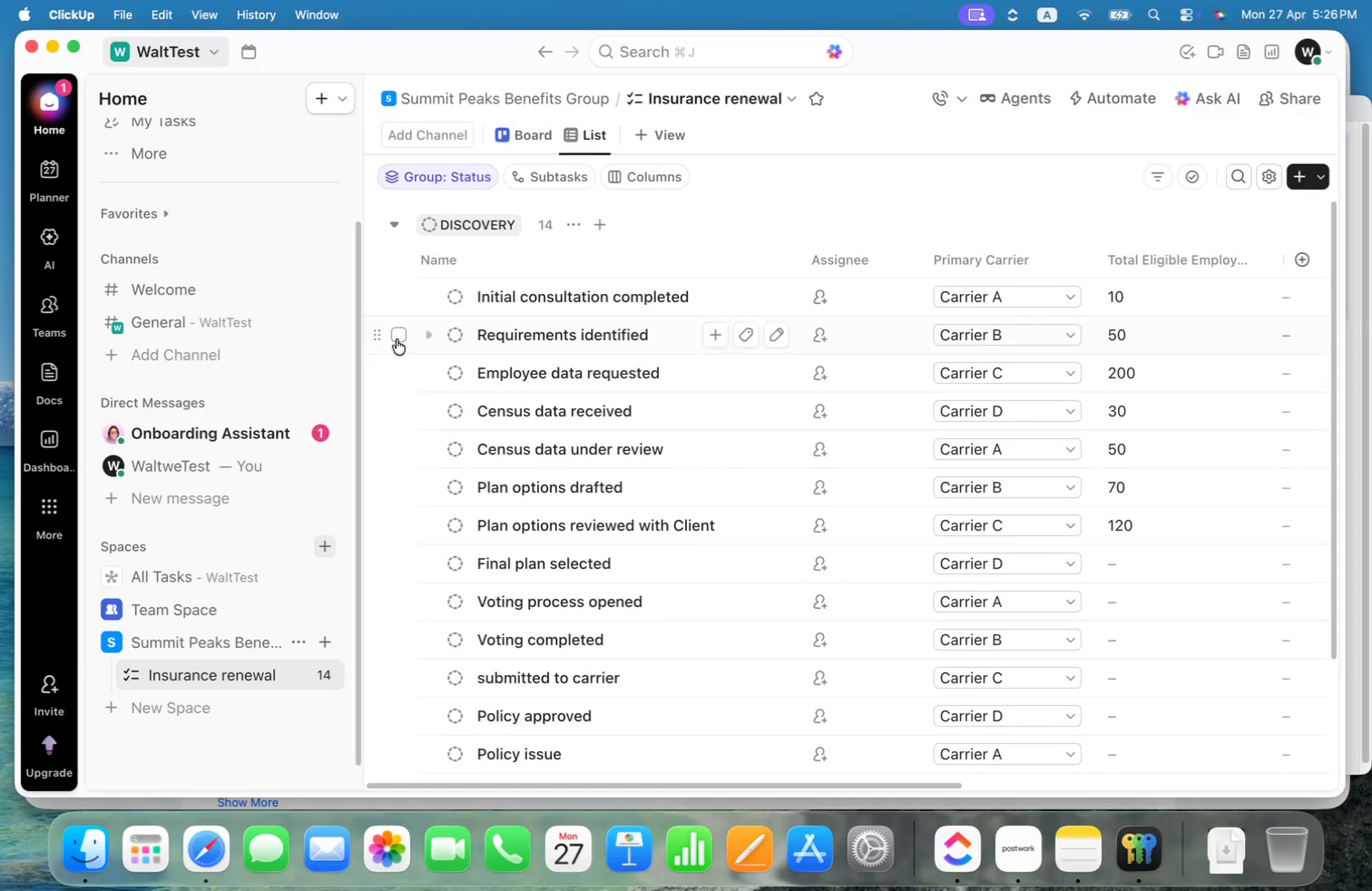 
type(30\)
 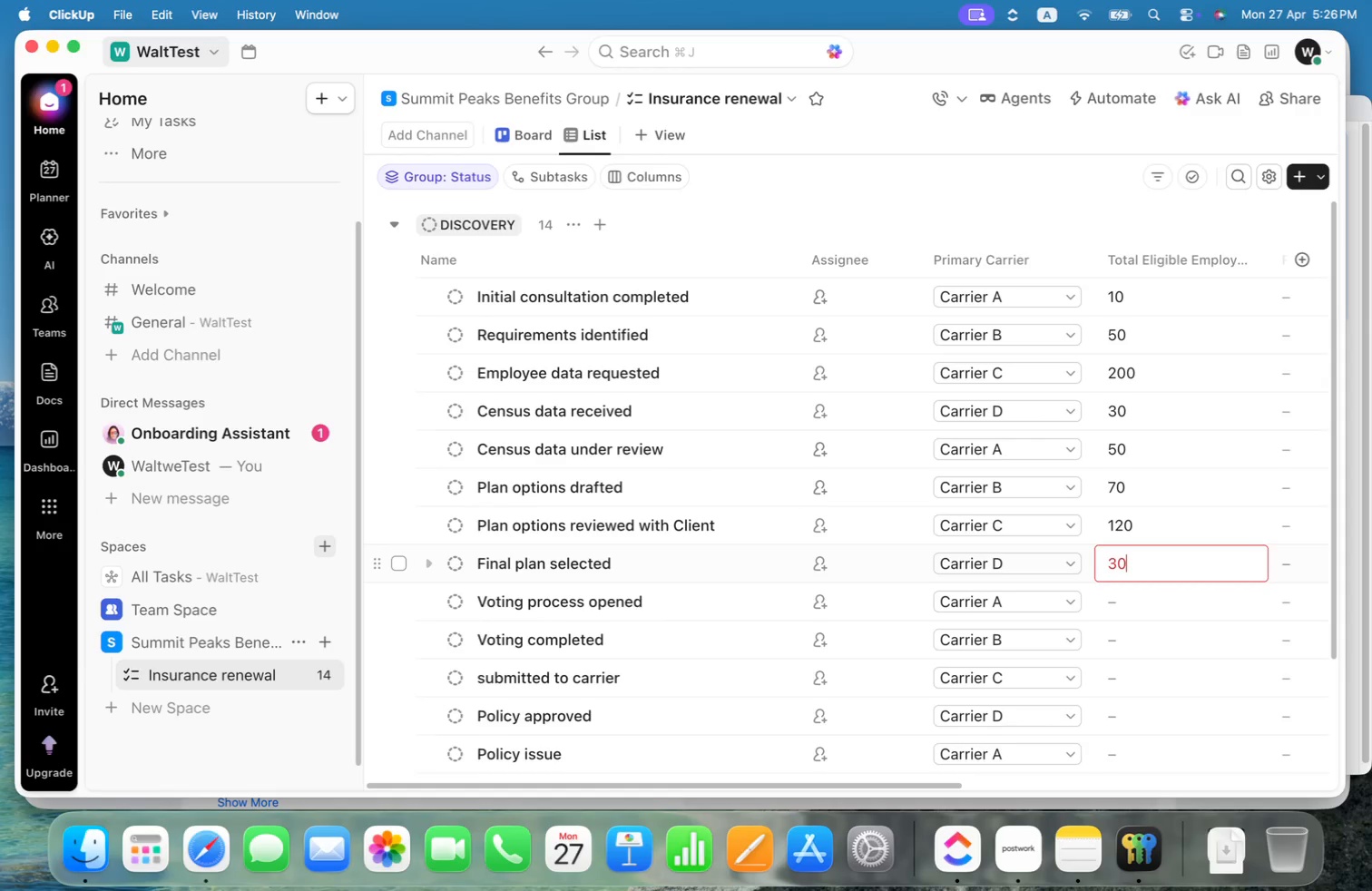 
key(Enter)
 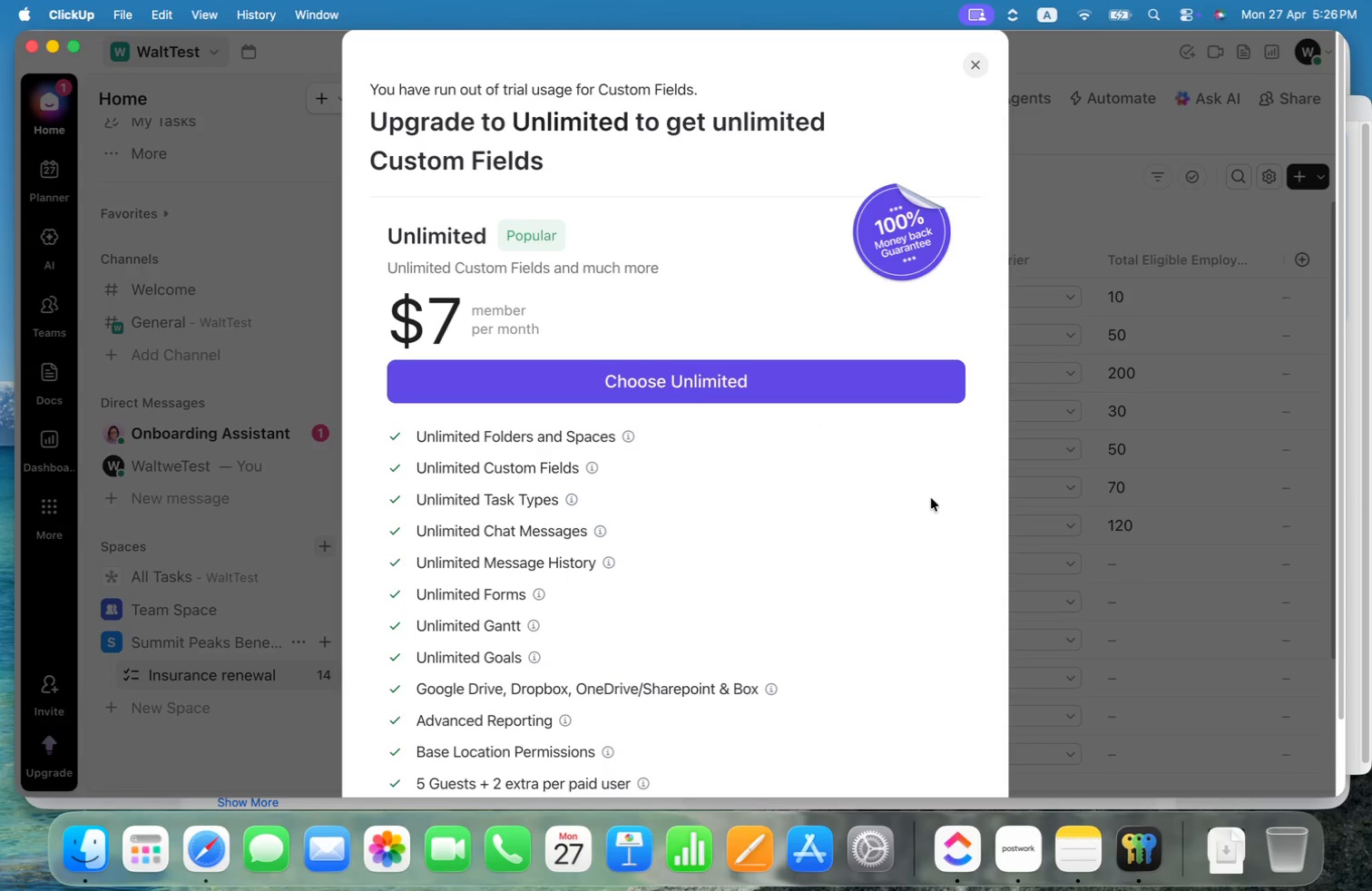 
hold_key(key=CommandLeft, duration=2.58)
 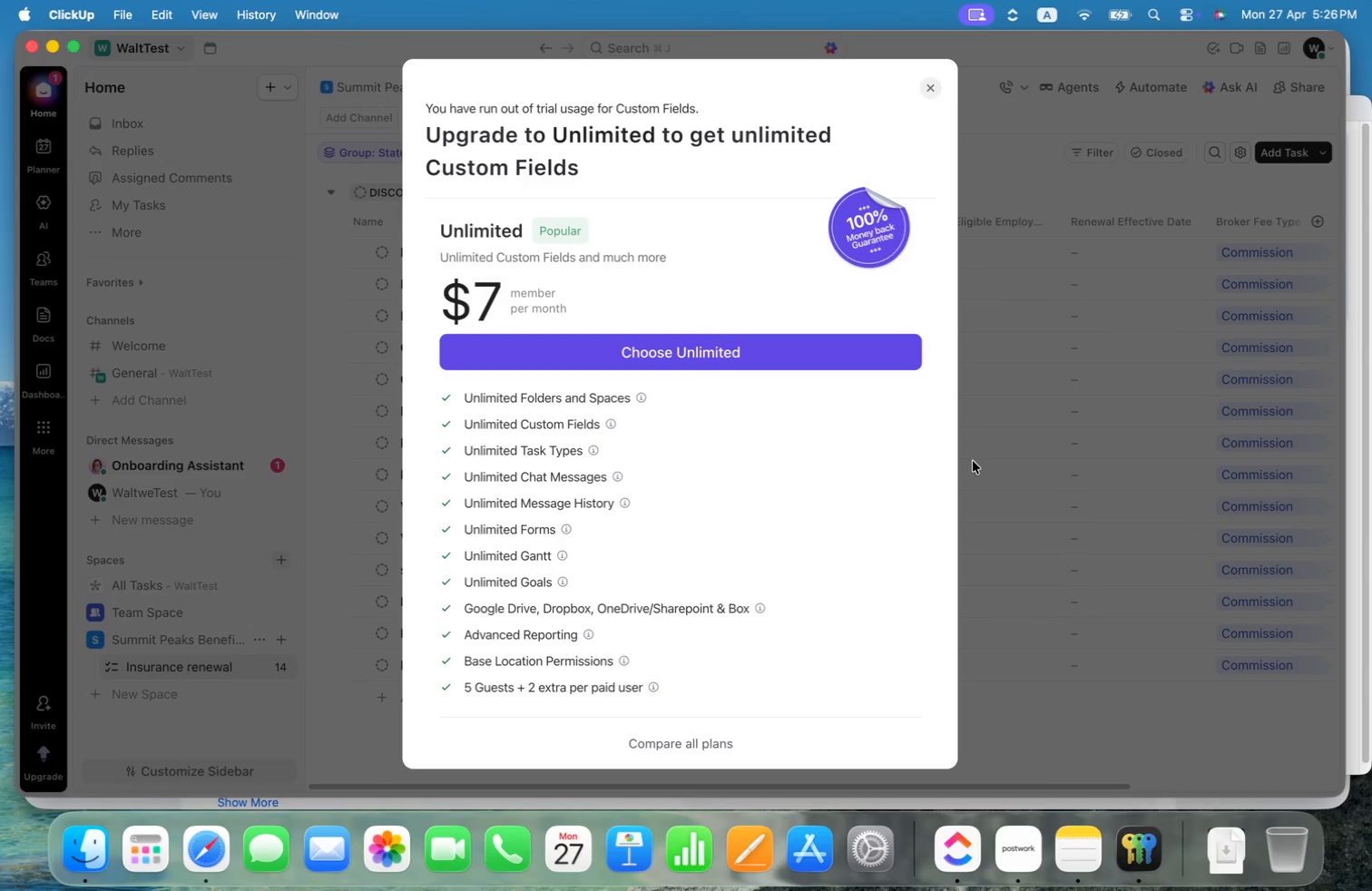 